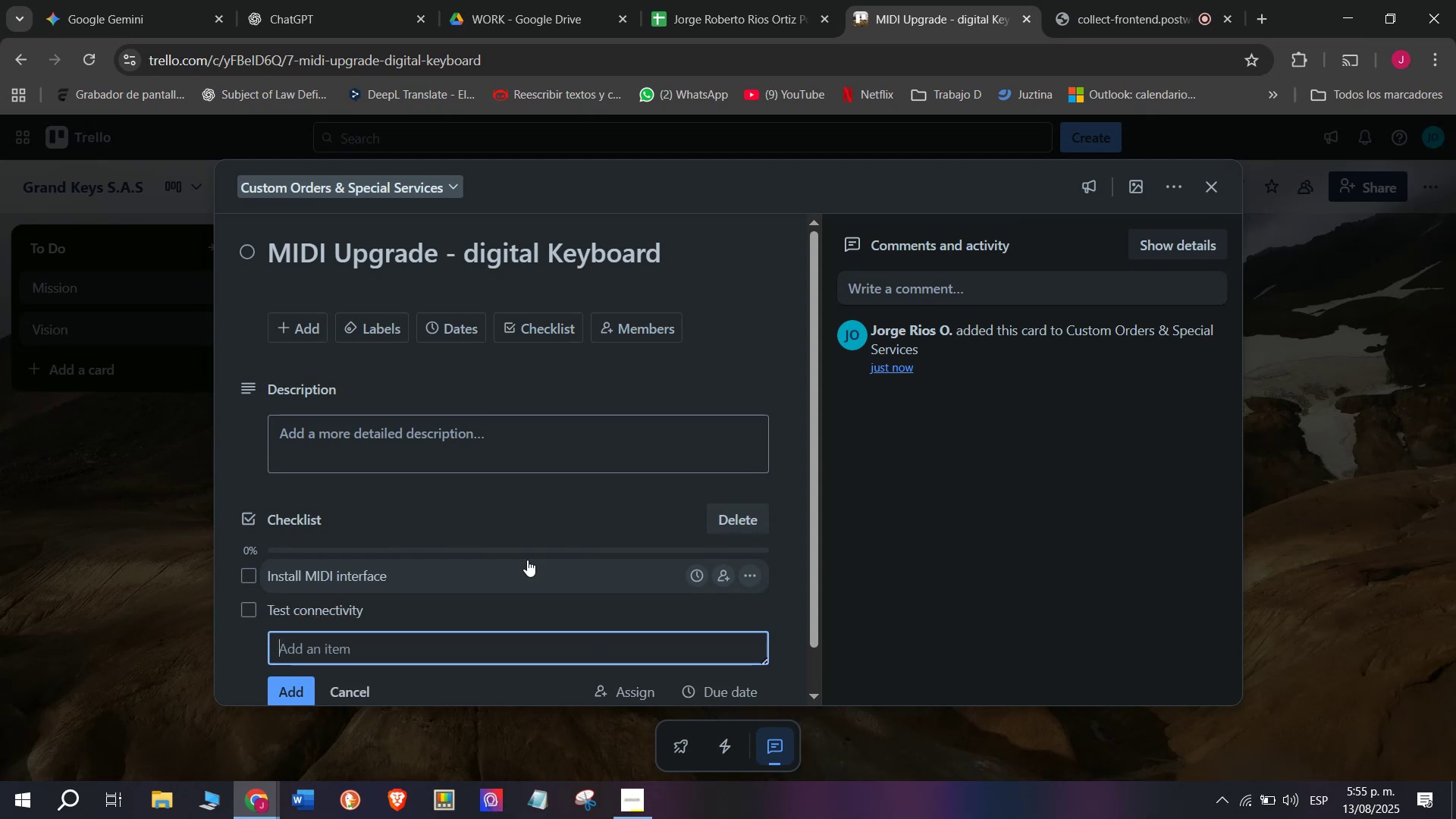 
type(Update )
 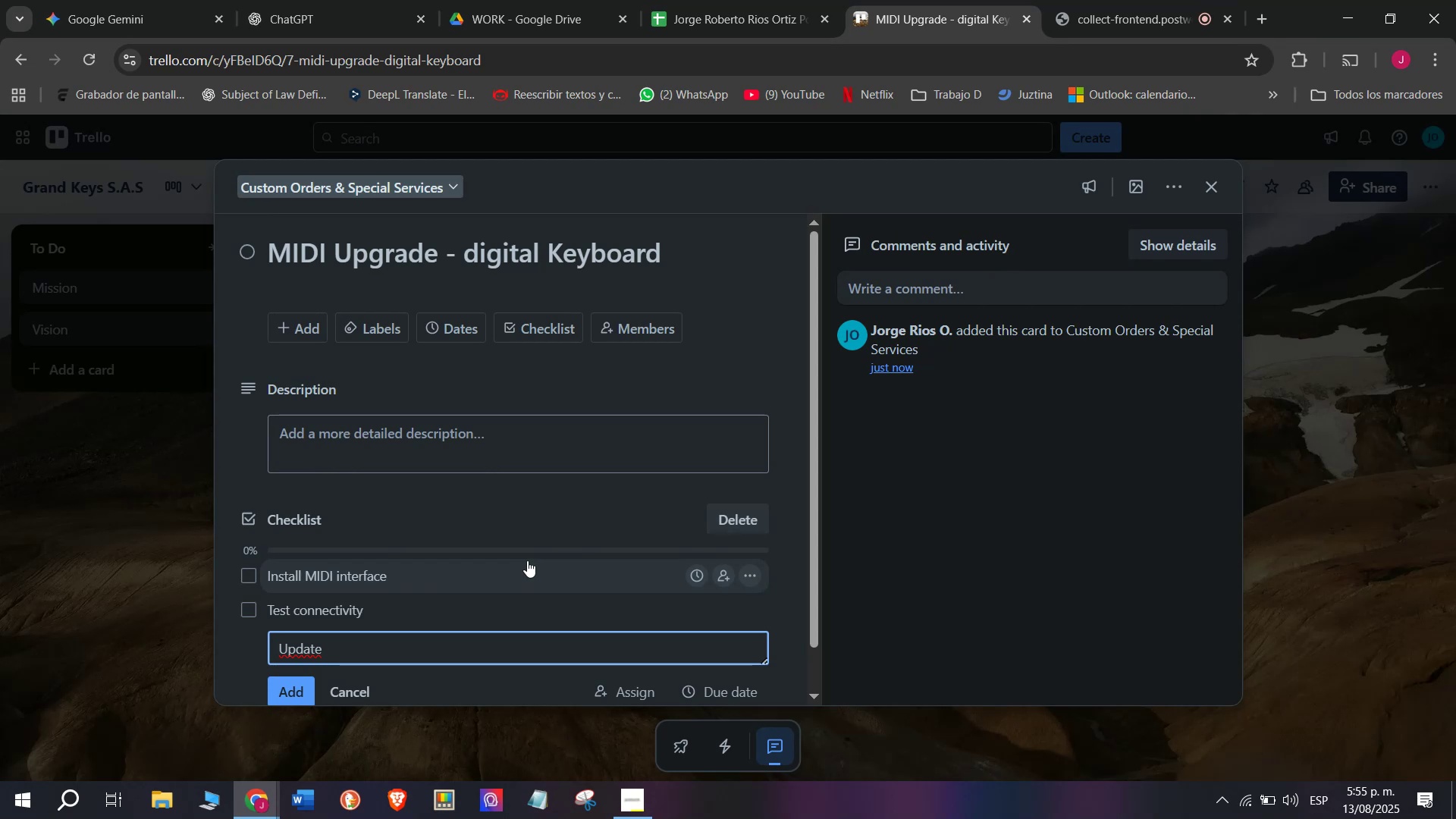 
type(fir)
 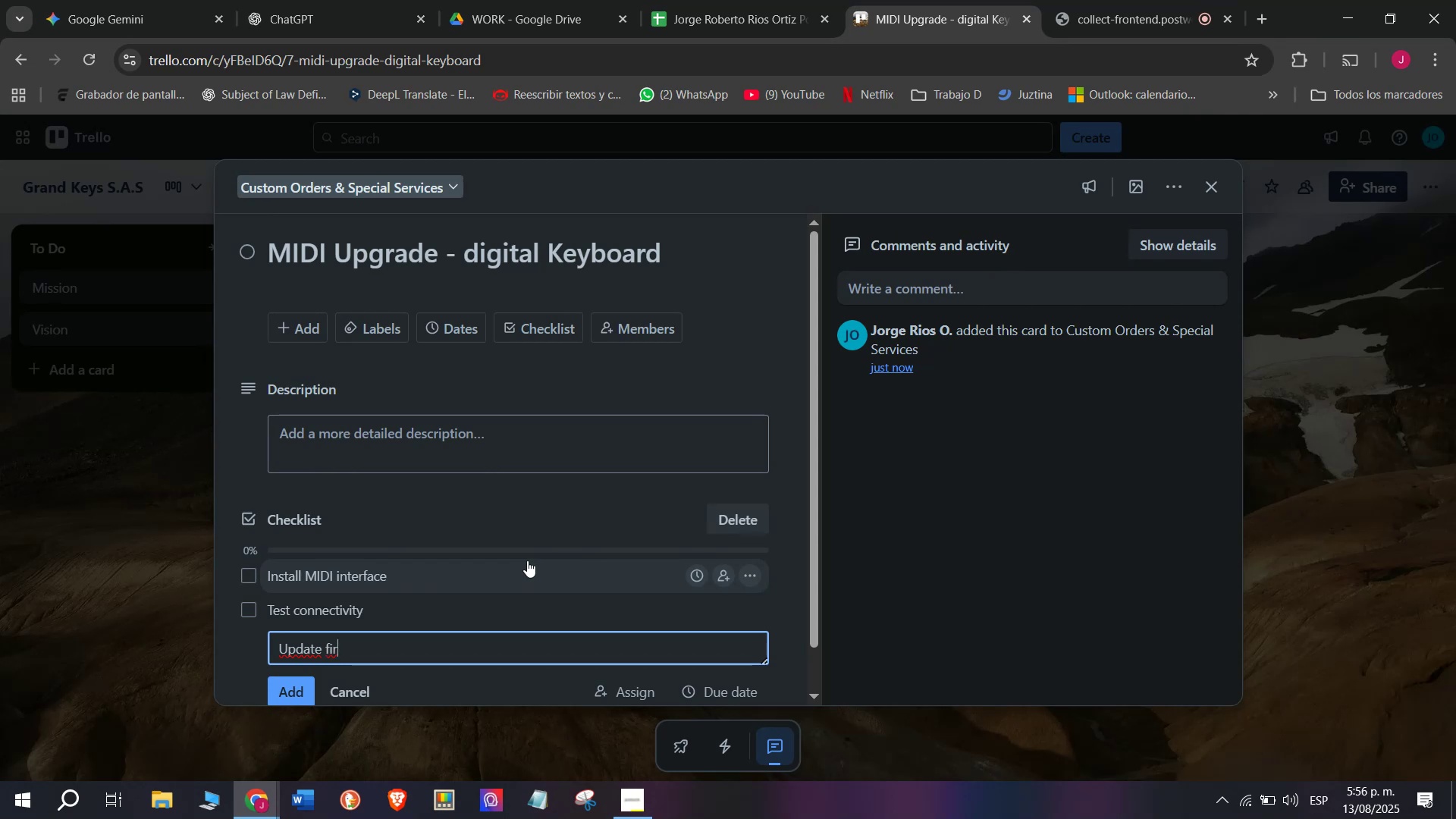 
wait(5.73)
 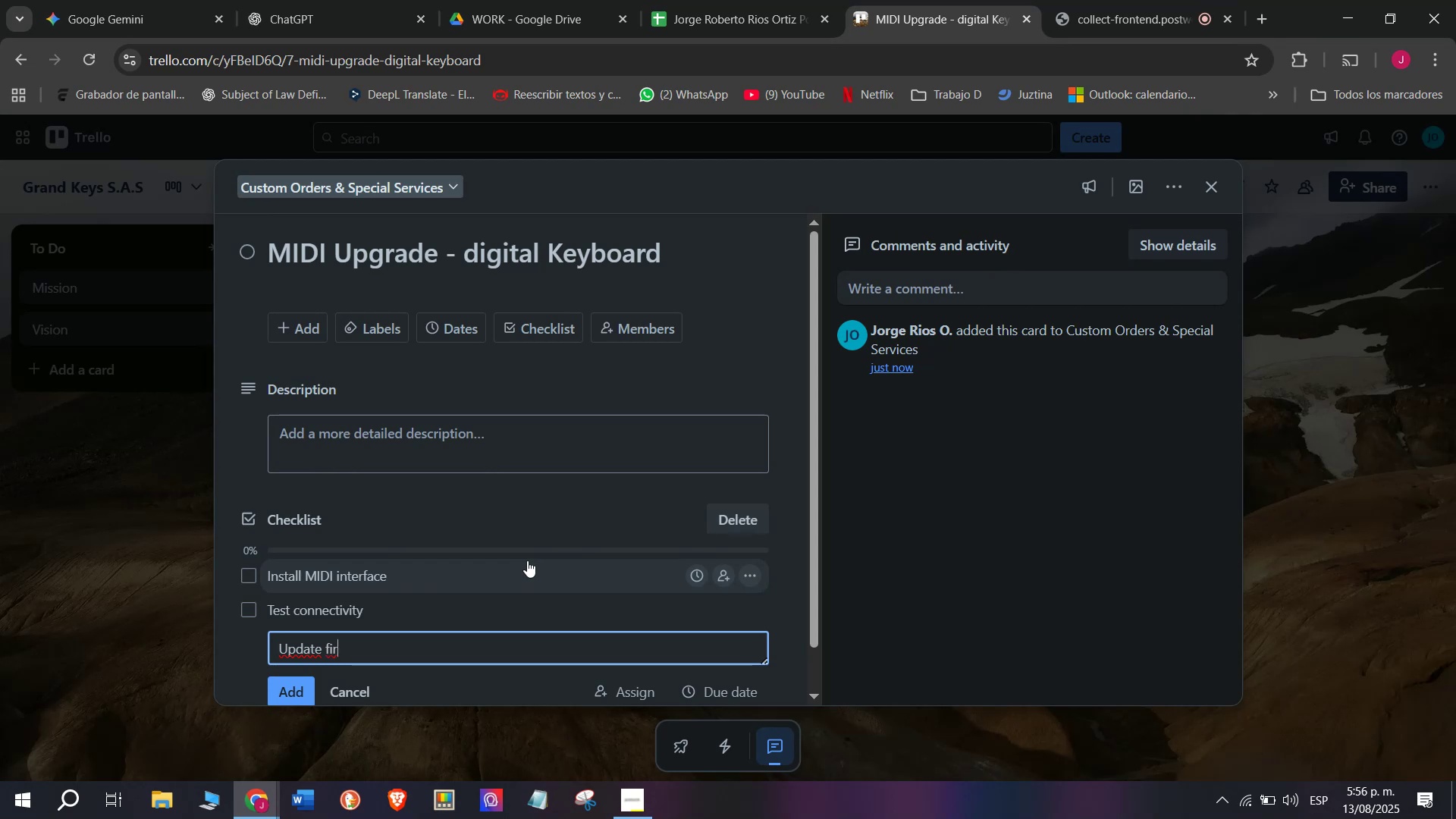 
type(mware )
 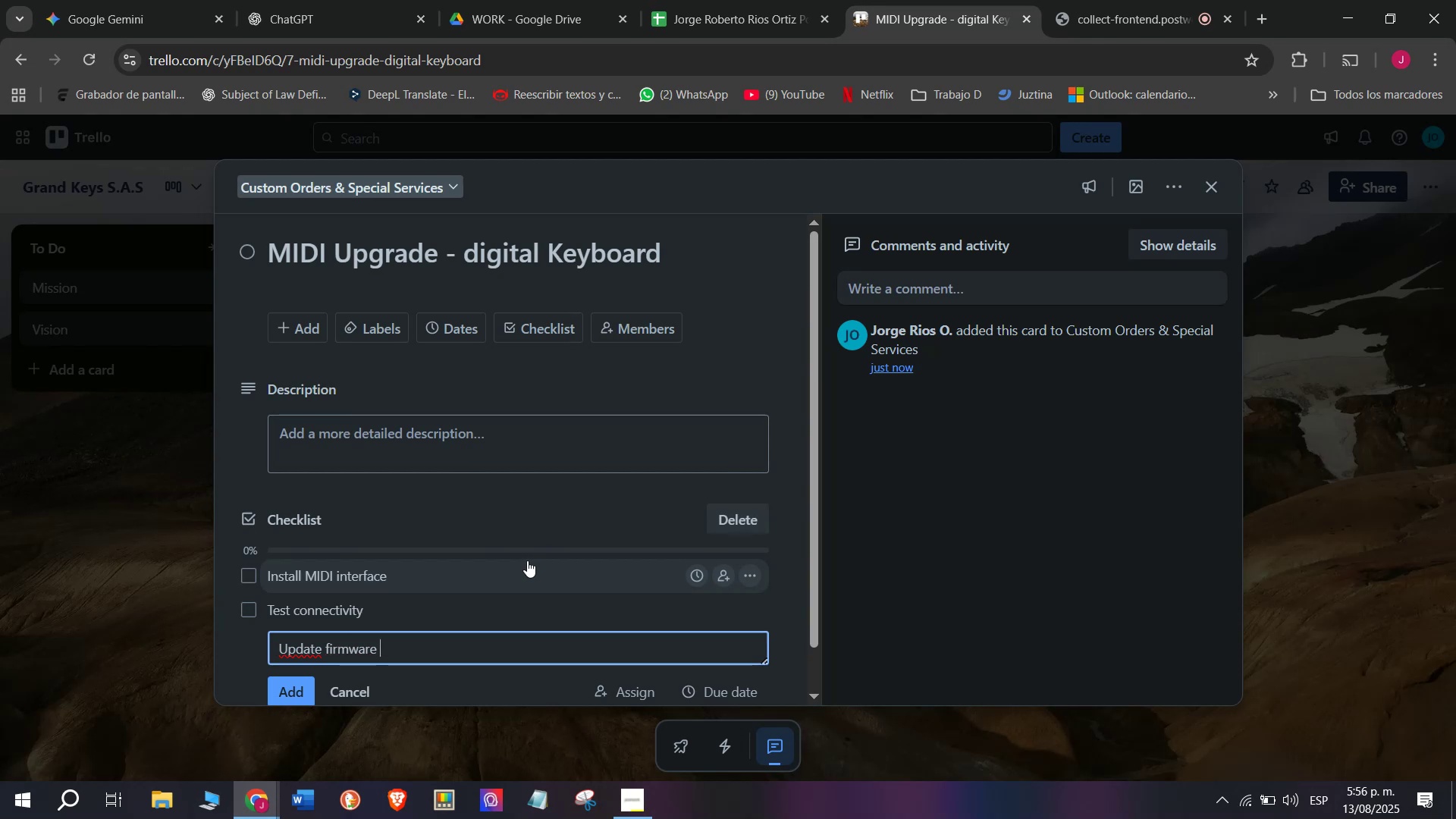 
key(Enter)
 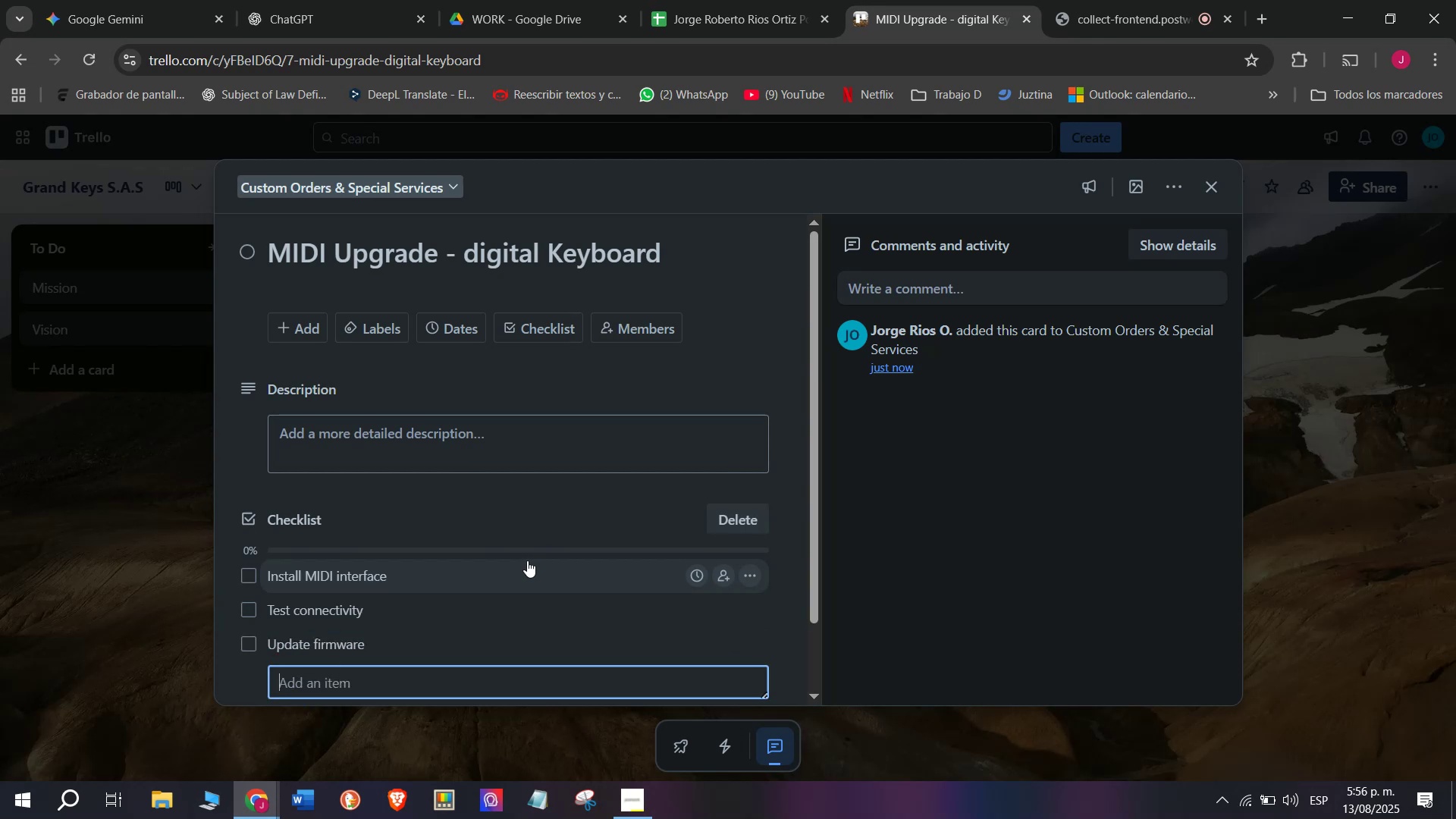 
type(Veru)
key(Backspace)
type(ify )
 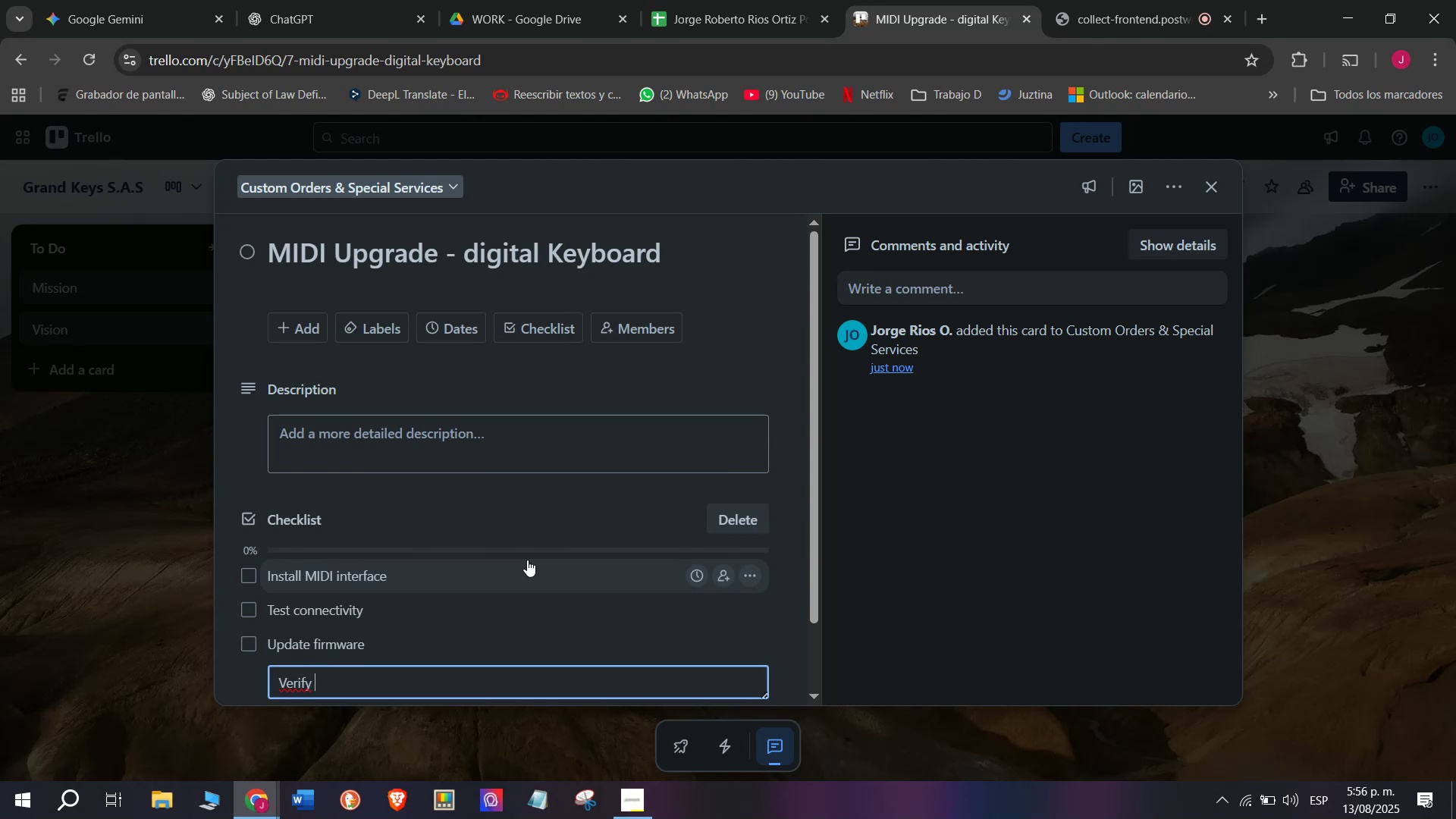 
type(sound quality)
 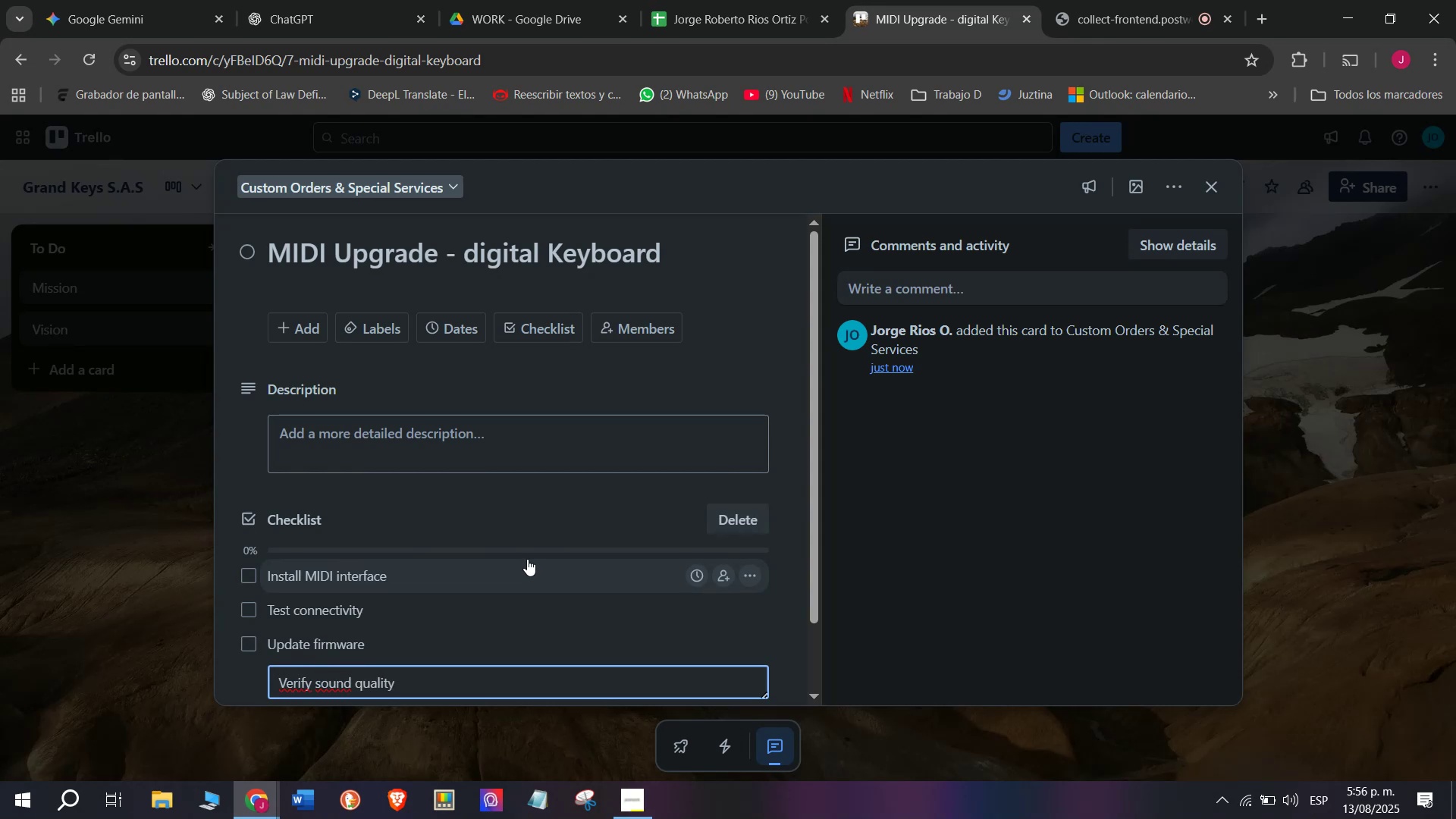 
key(Enter)
 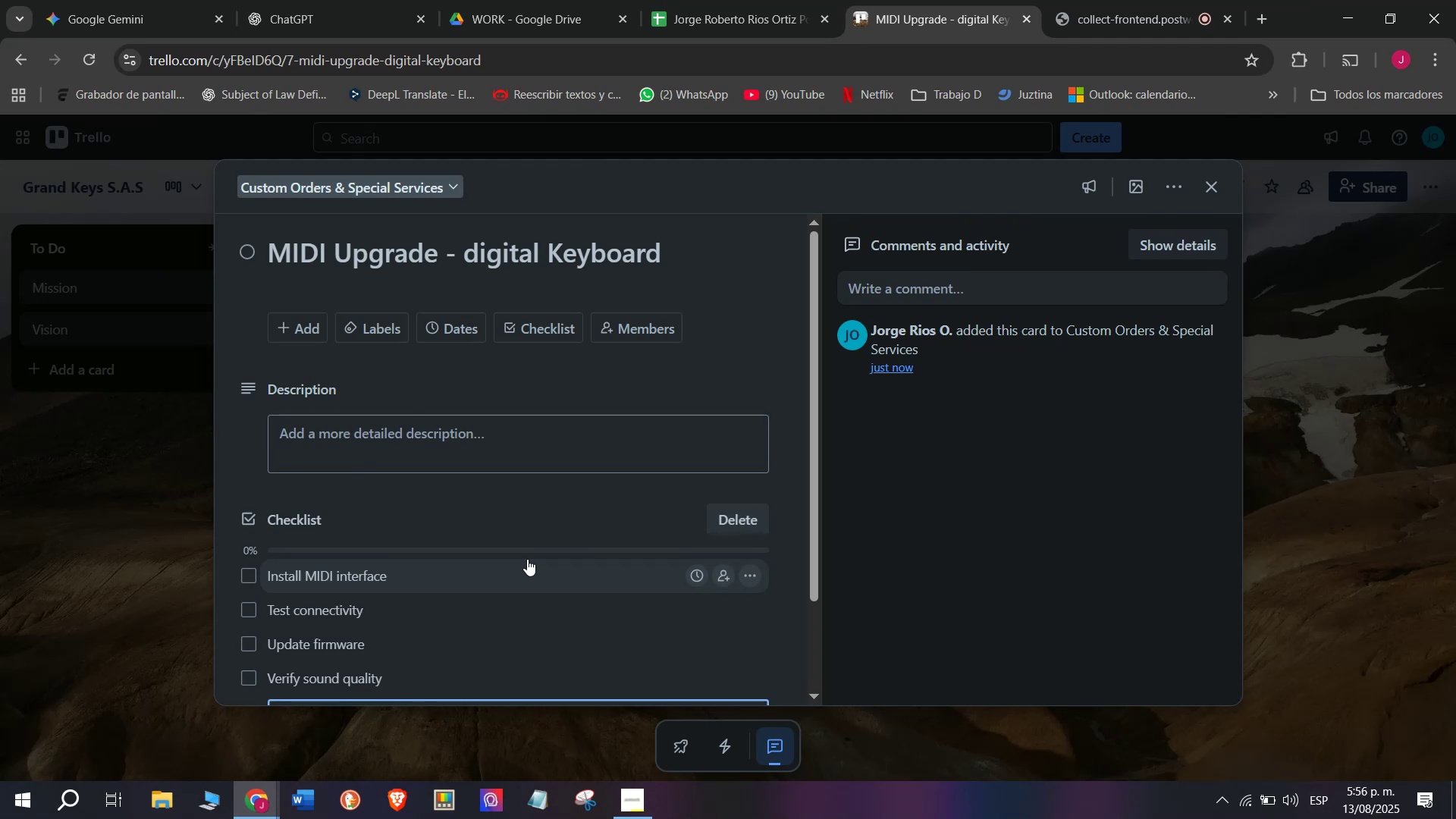 
type(Pro)
 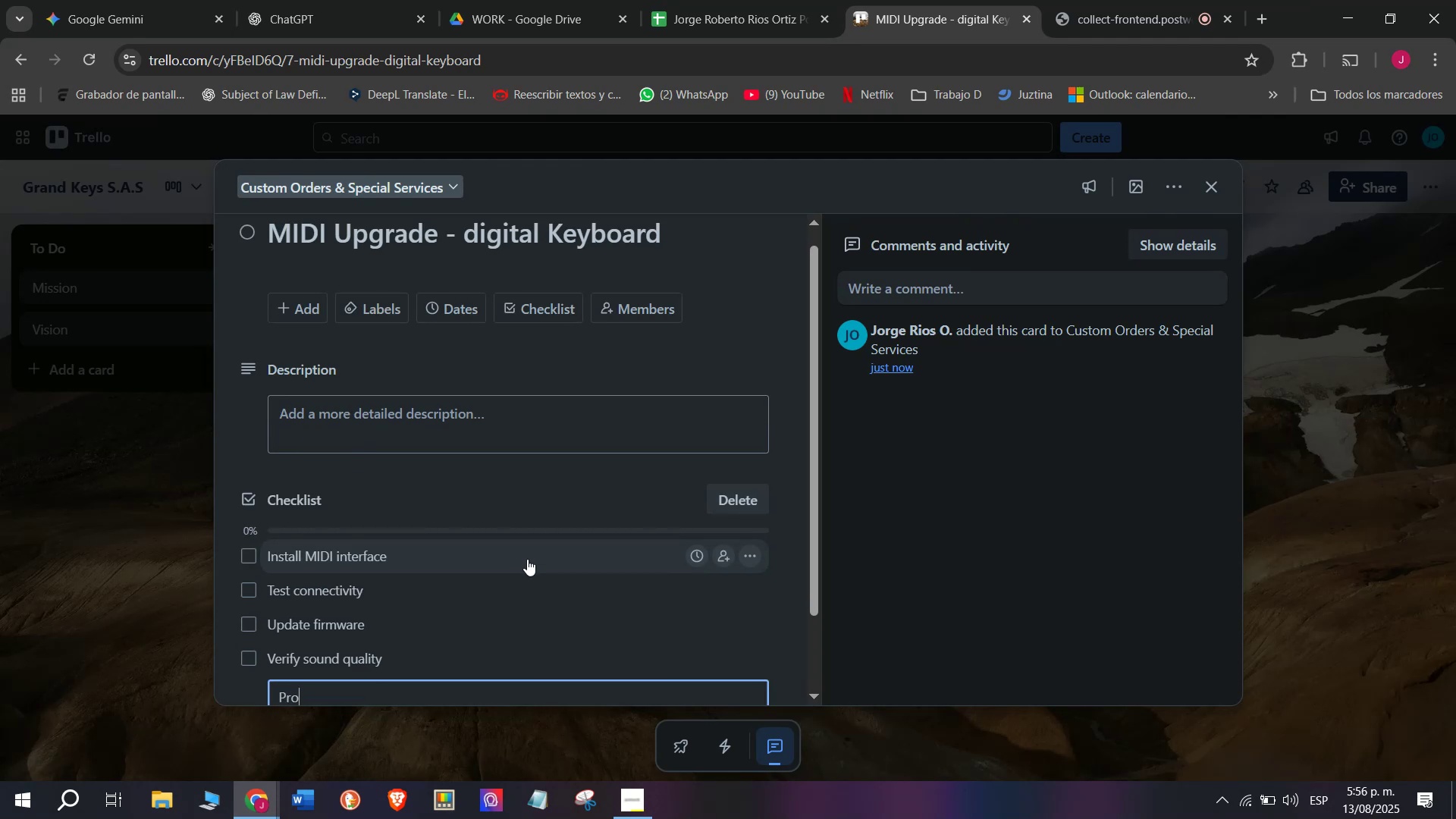 
type(vide )
 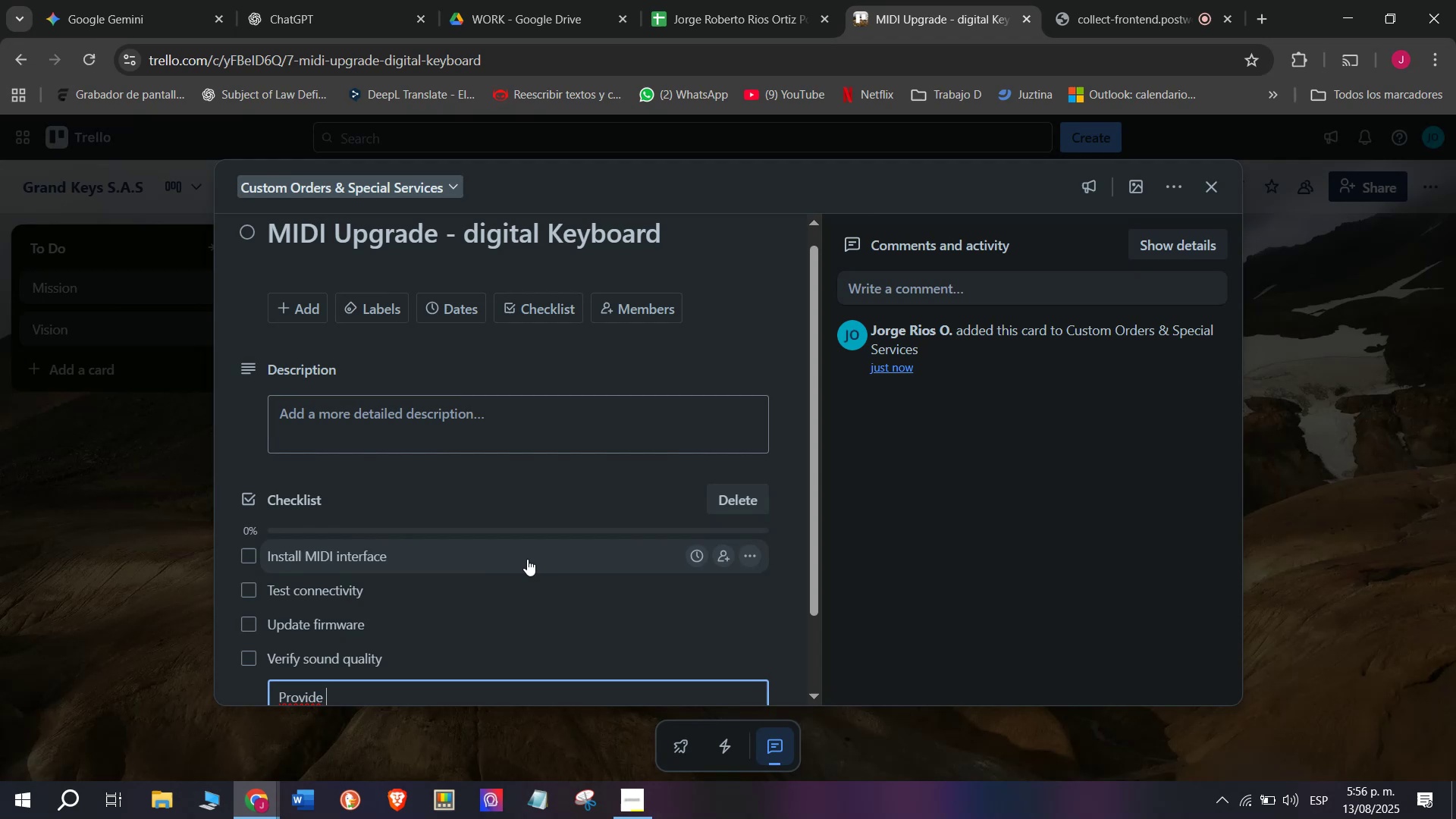 
type(usage )
 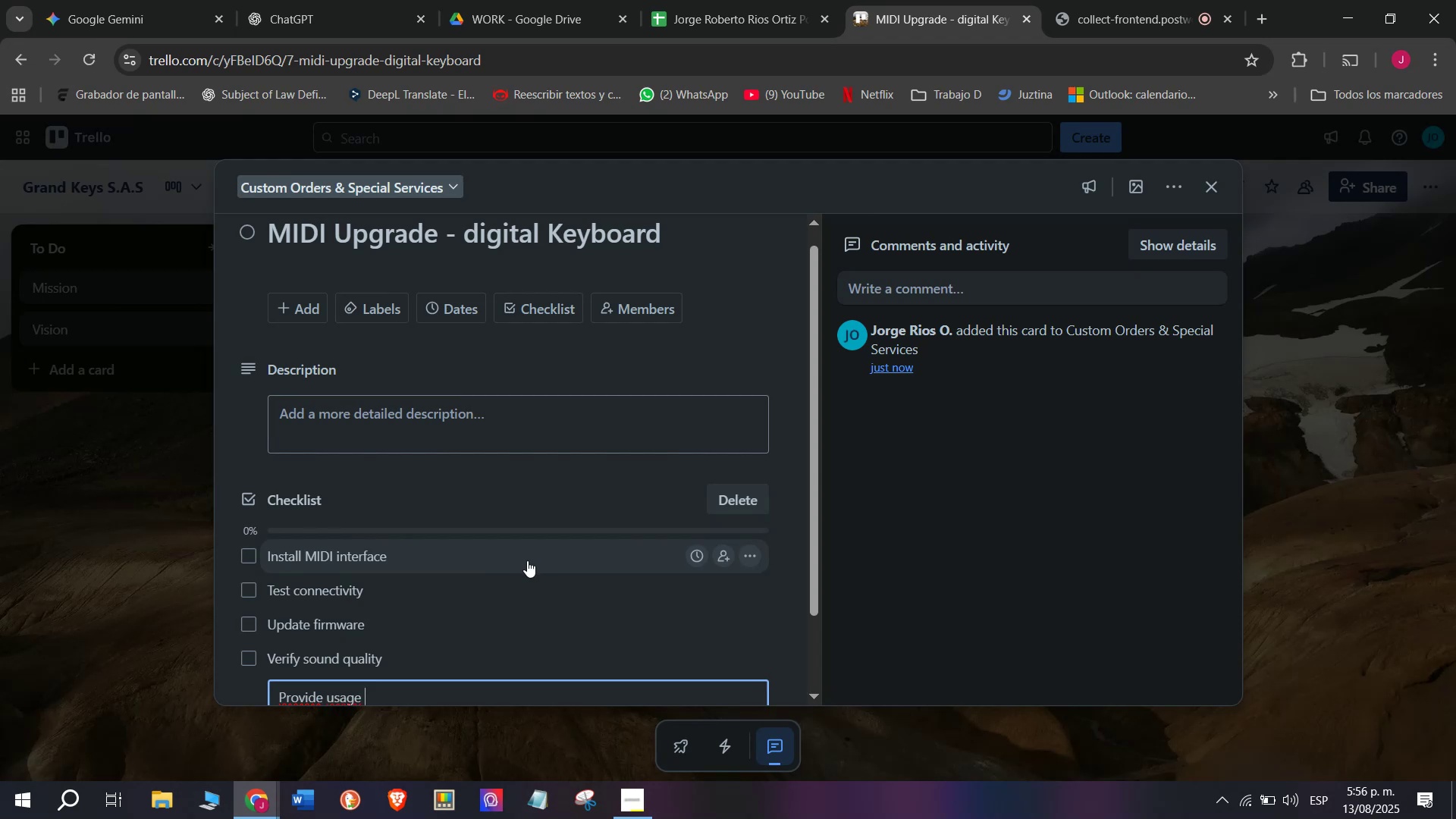 
type(instru)
 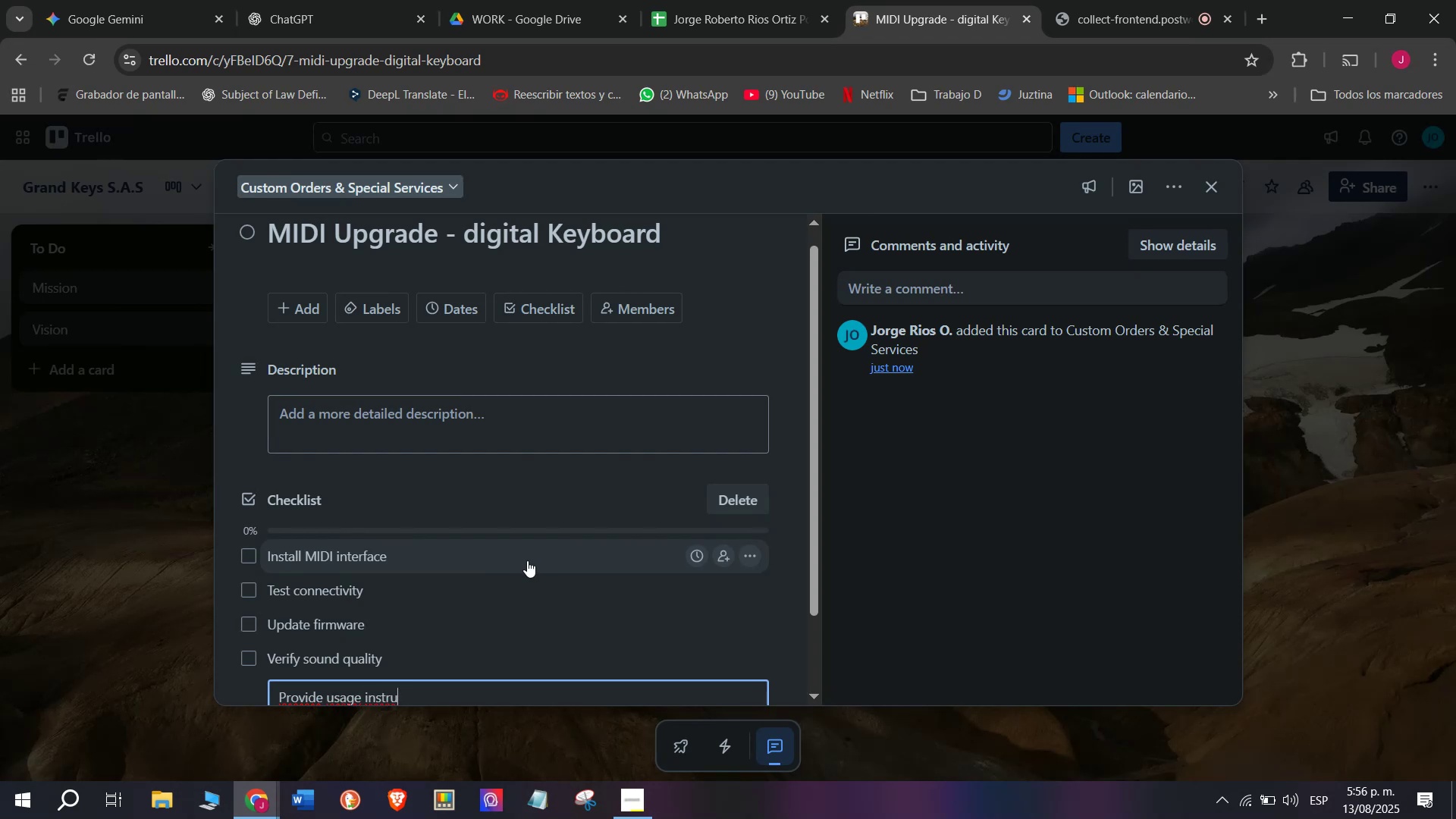 
type(ctions)
 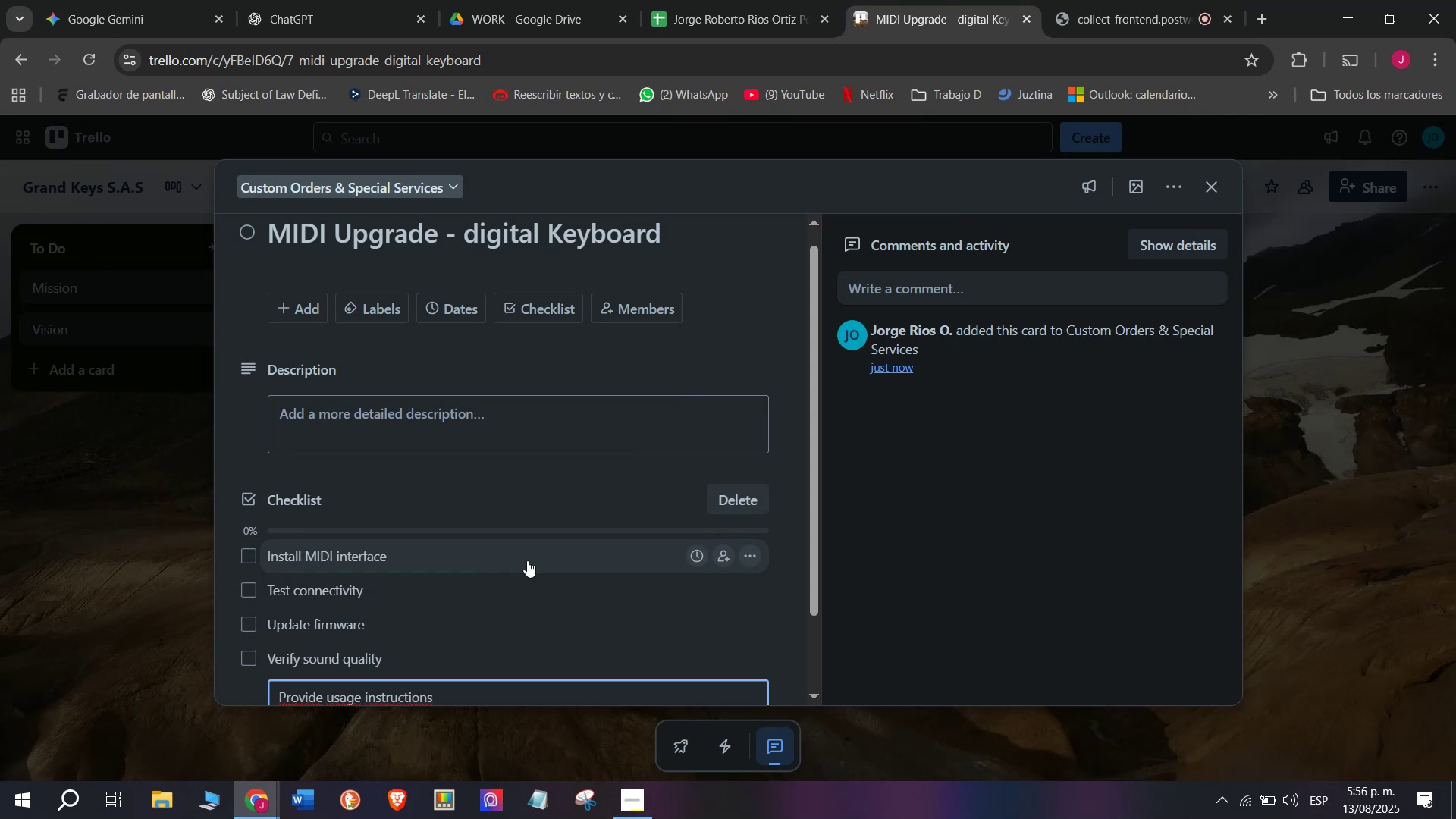 
key(Enter)
 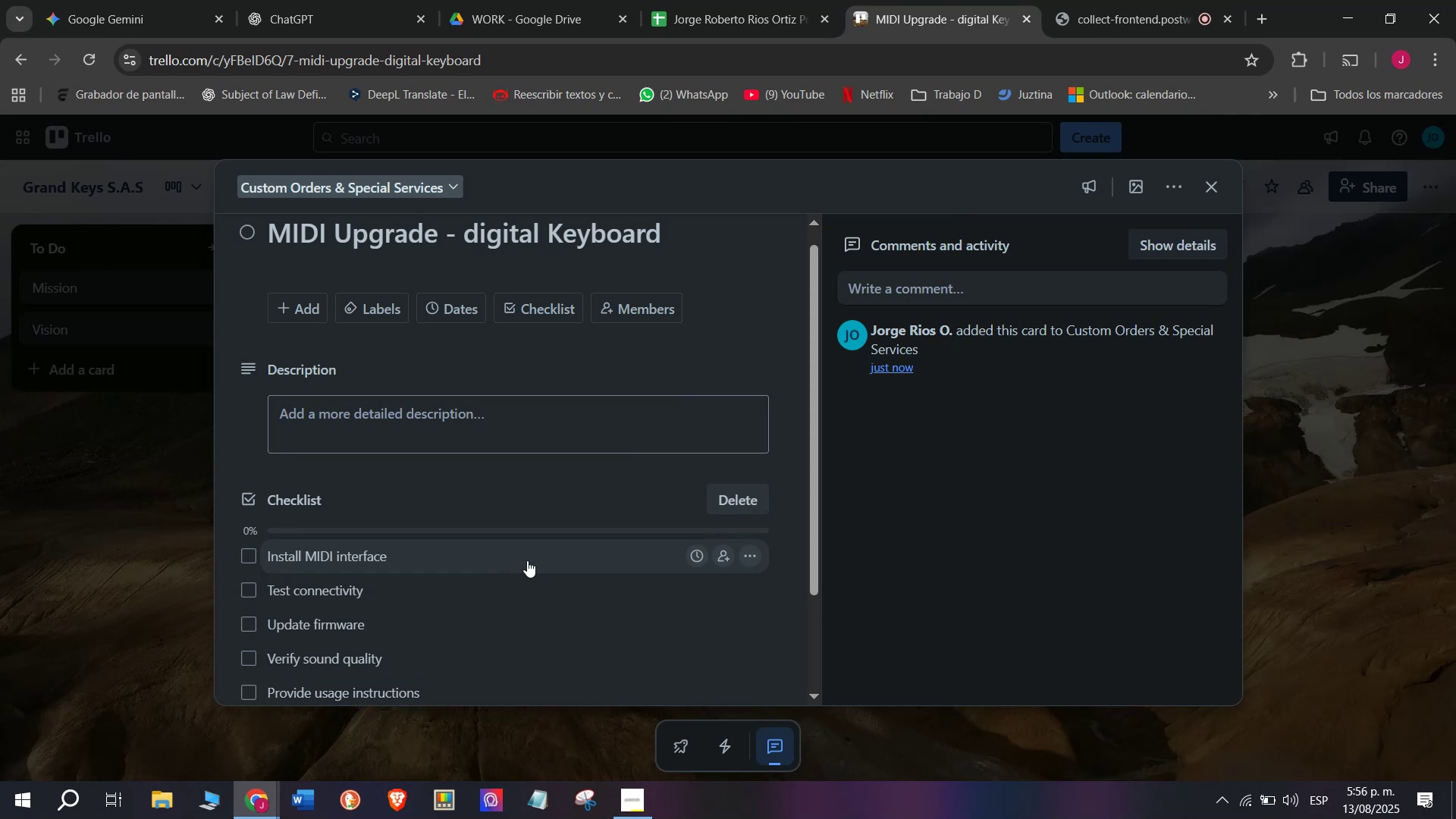 
type(Deliver)
 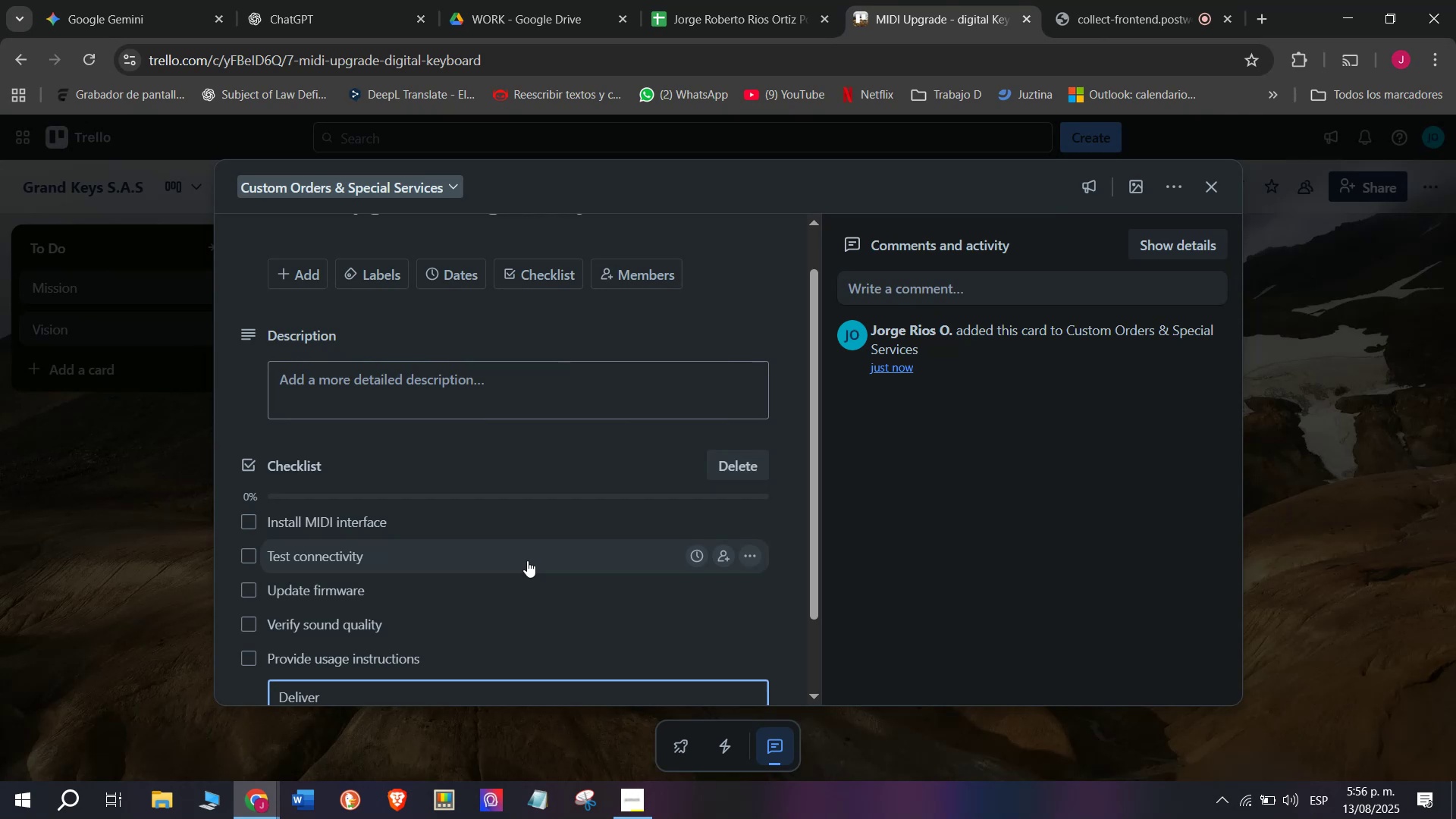 
key(Enter)
 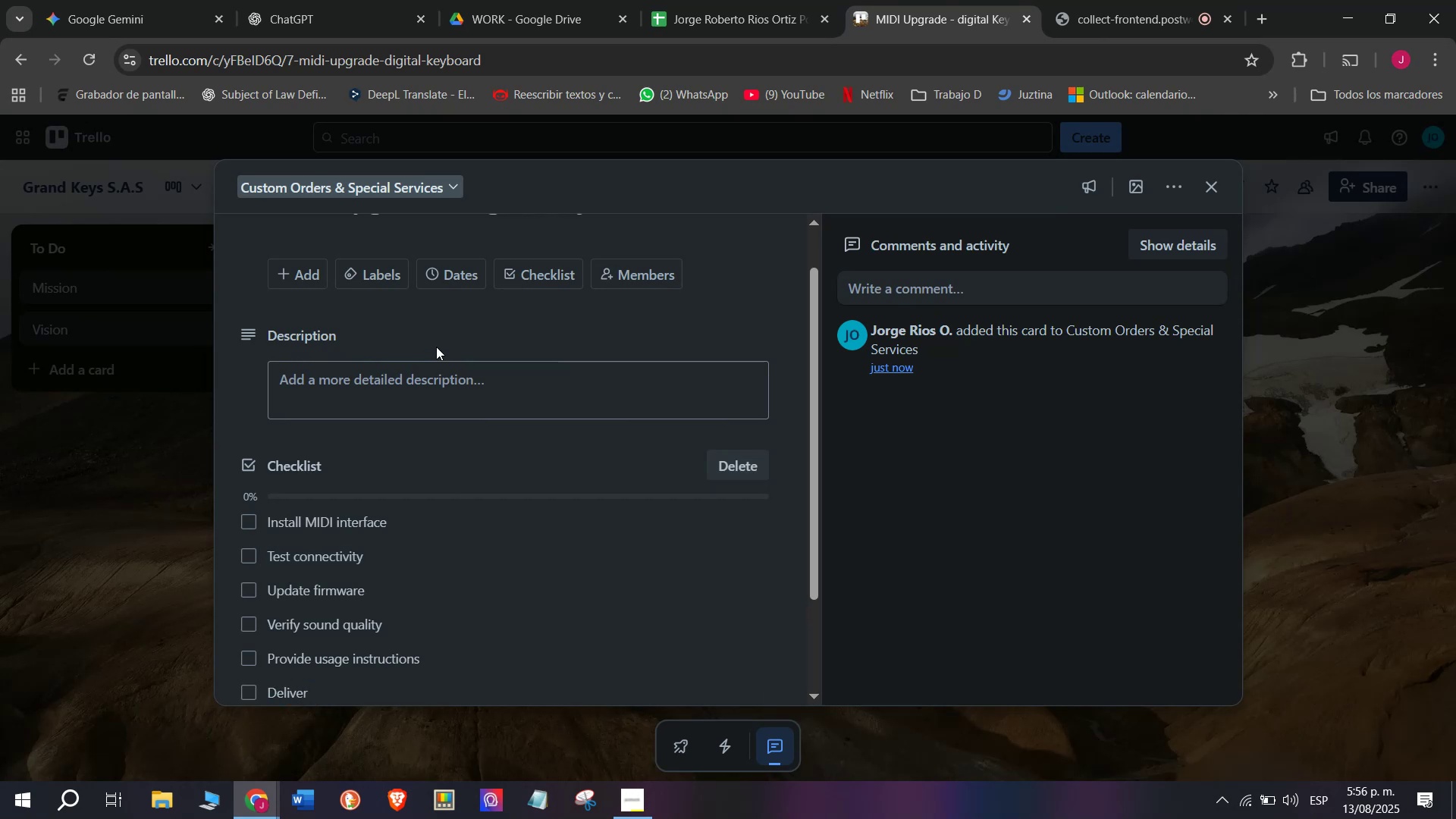 
left_click([381, 260])
 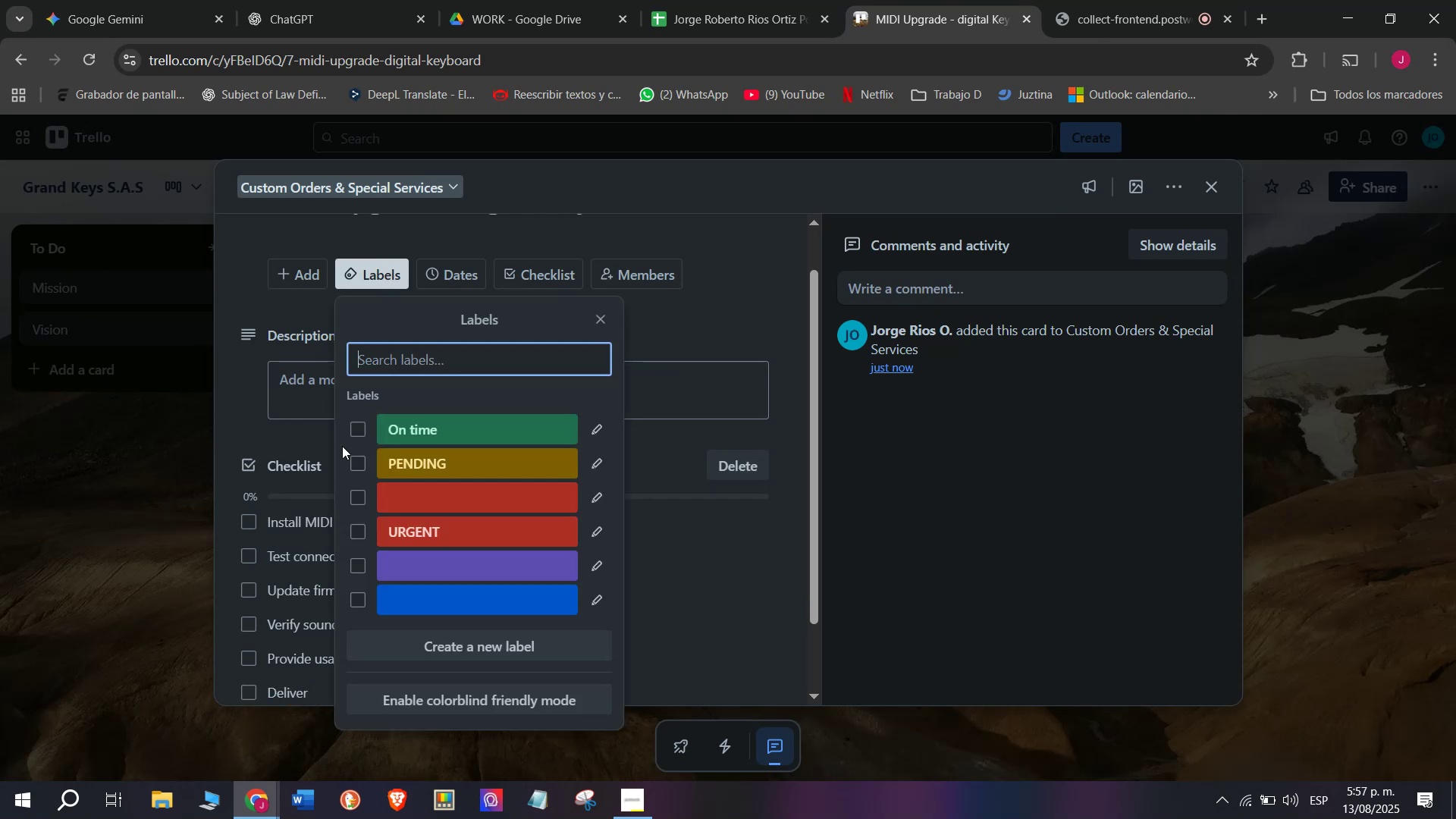 
left_click([359, 431])
 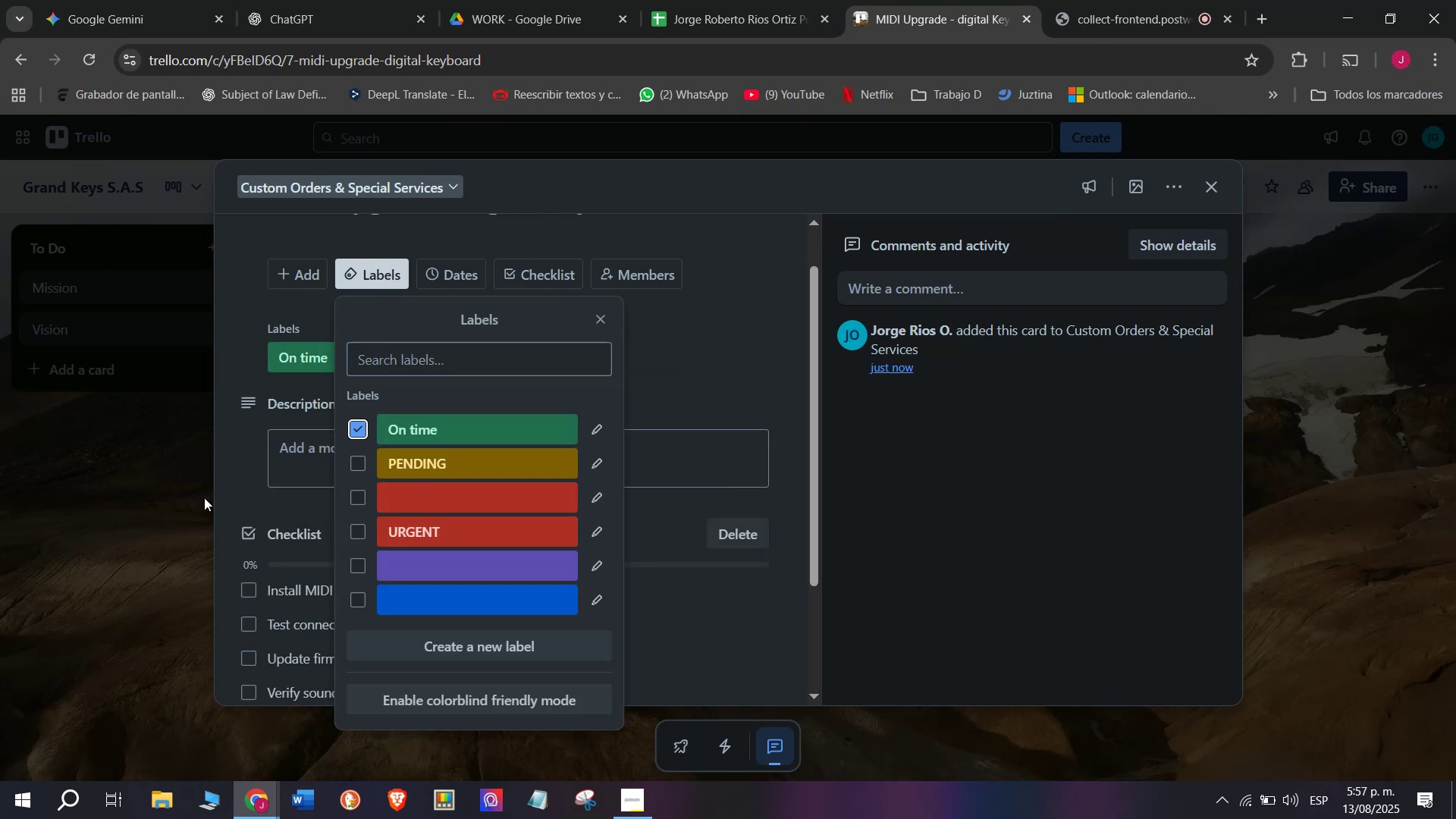 
left_click([196, 509])
 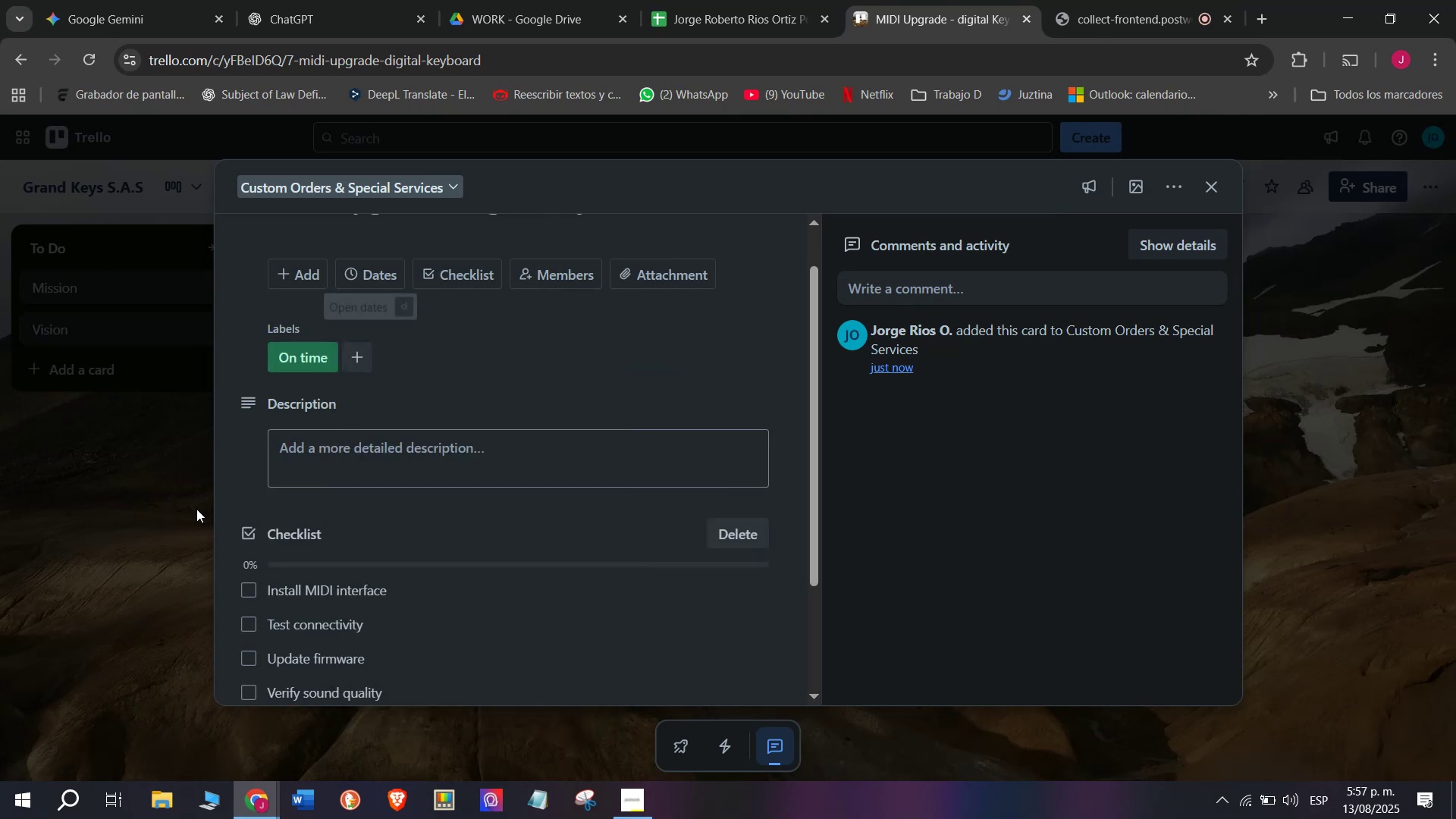 
left_click([196, 509])
 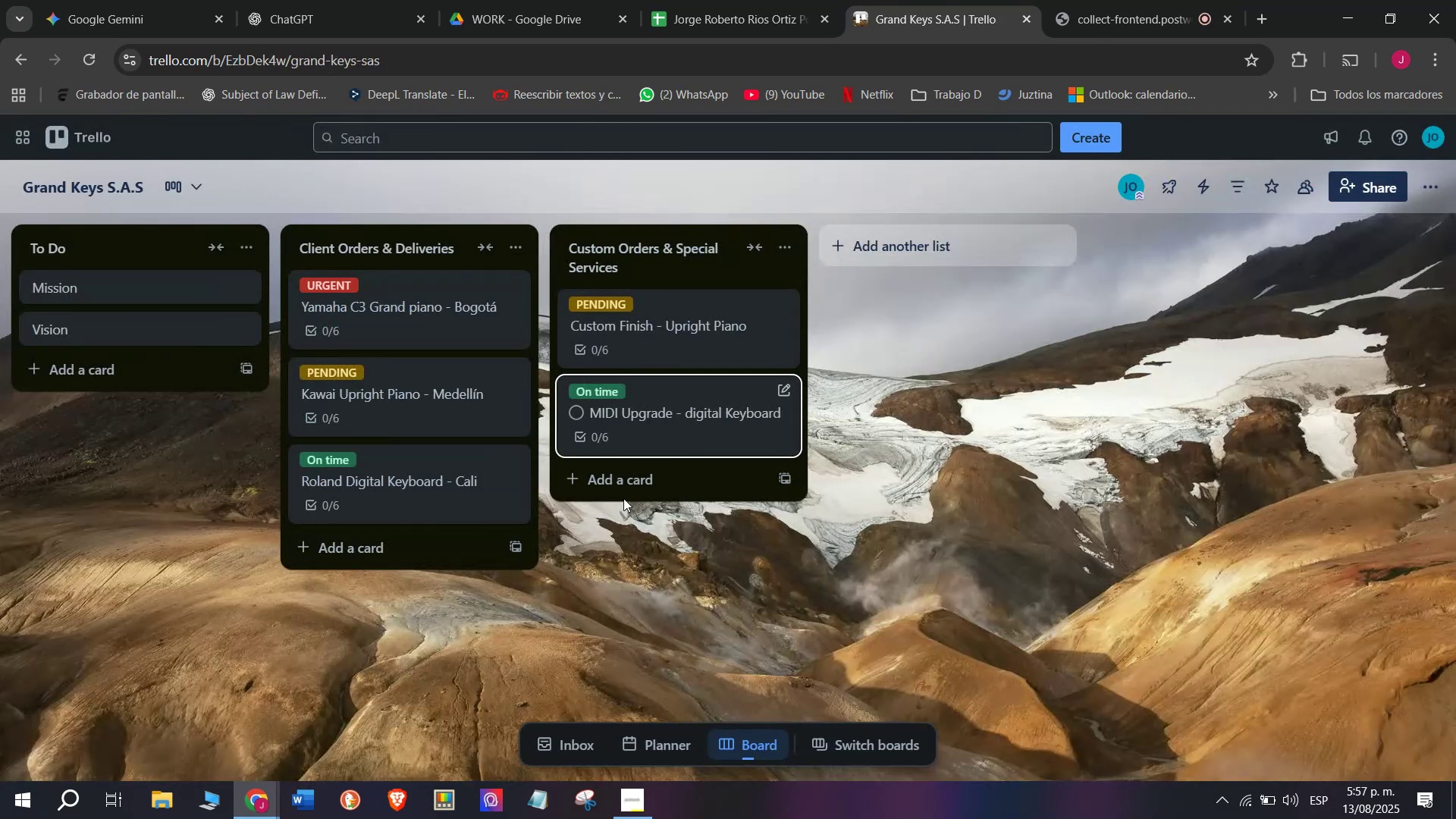 
left_click([622, 492])
 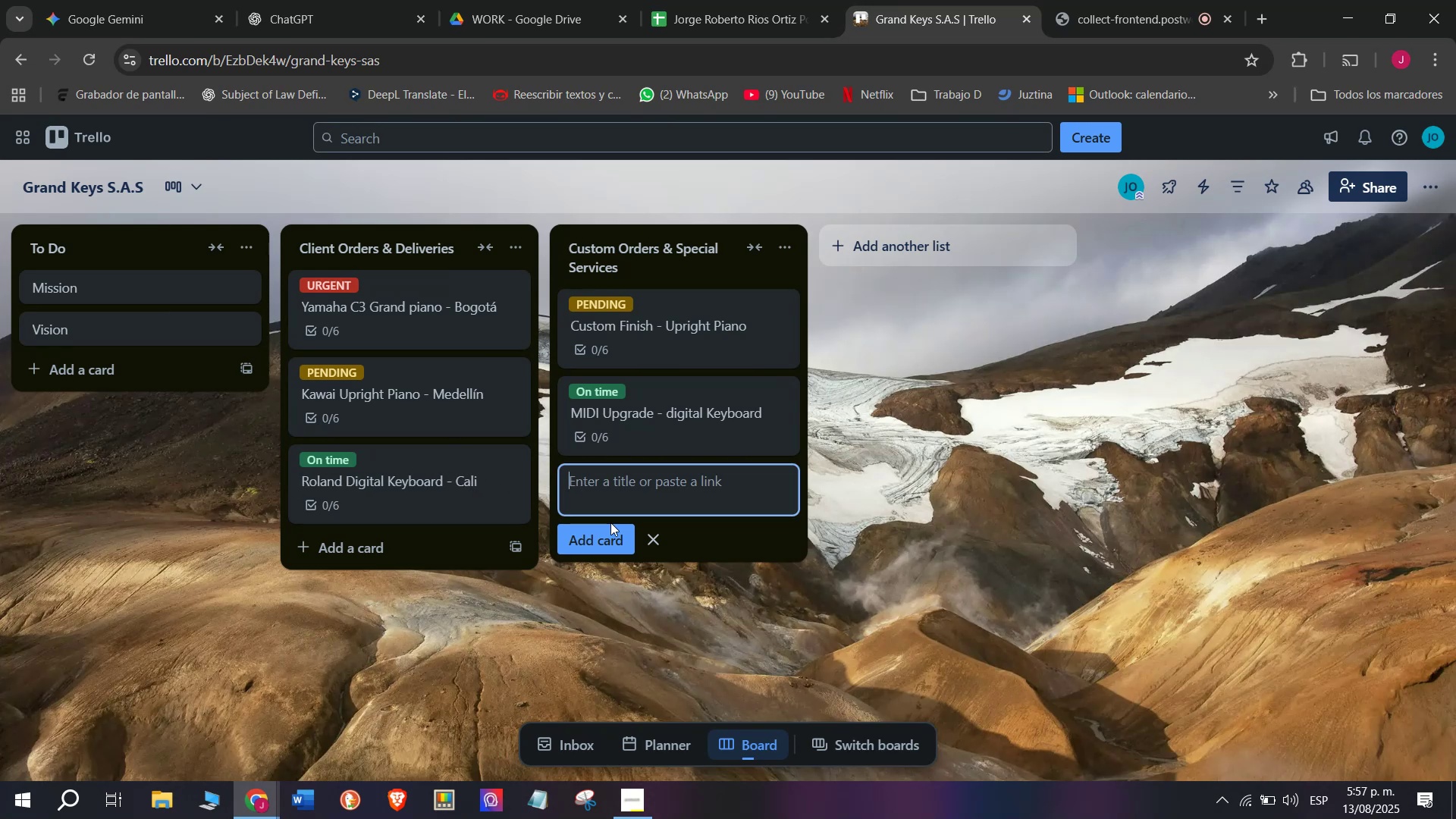 
type(Inpect)
 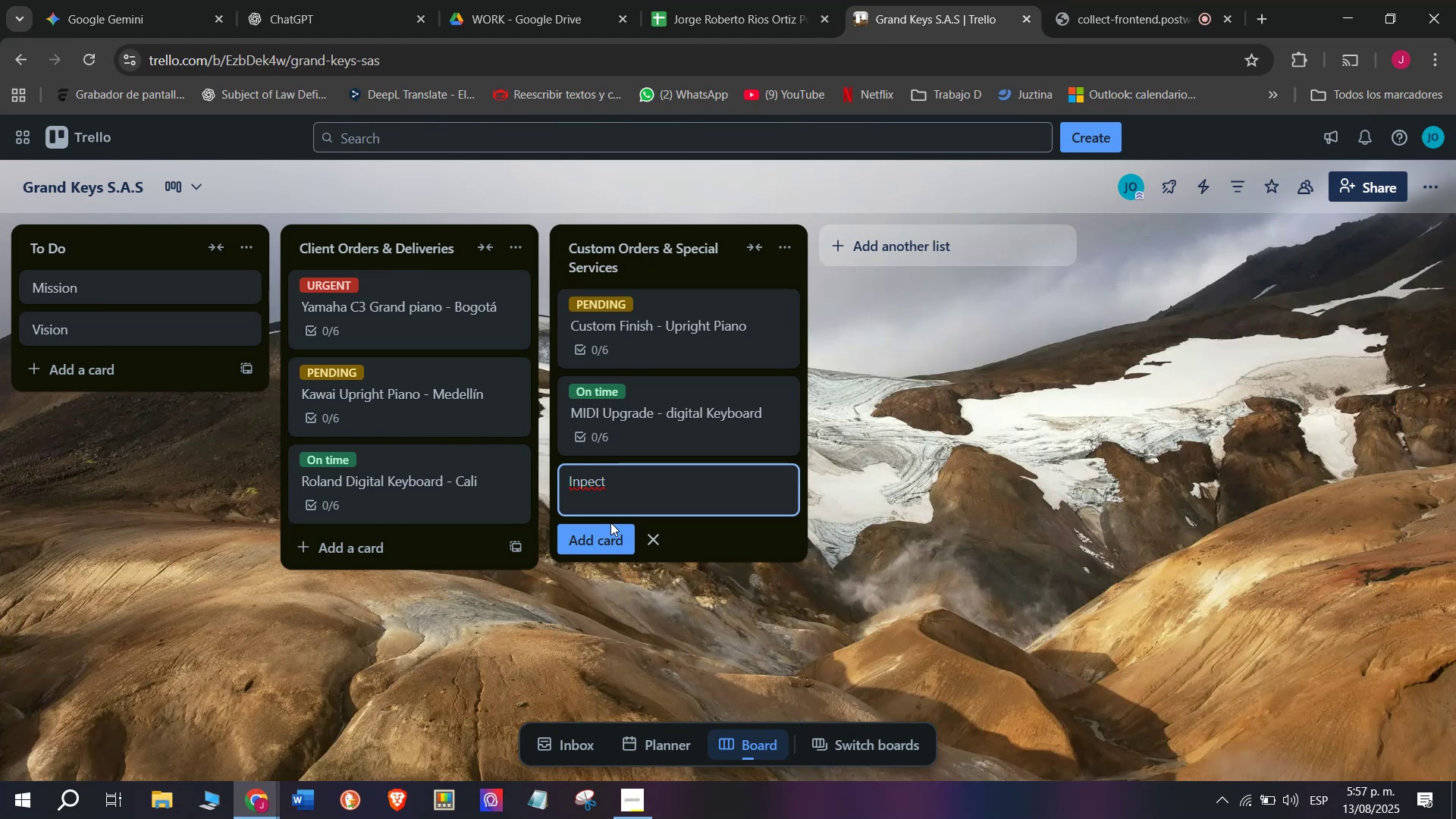 
wait(13.38)
 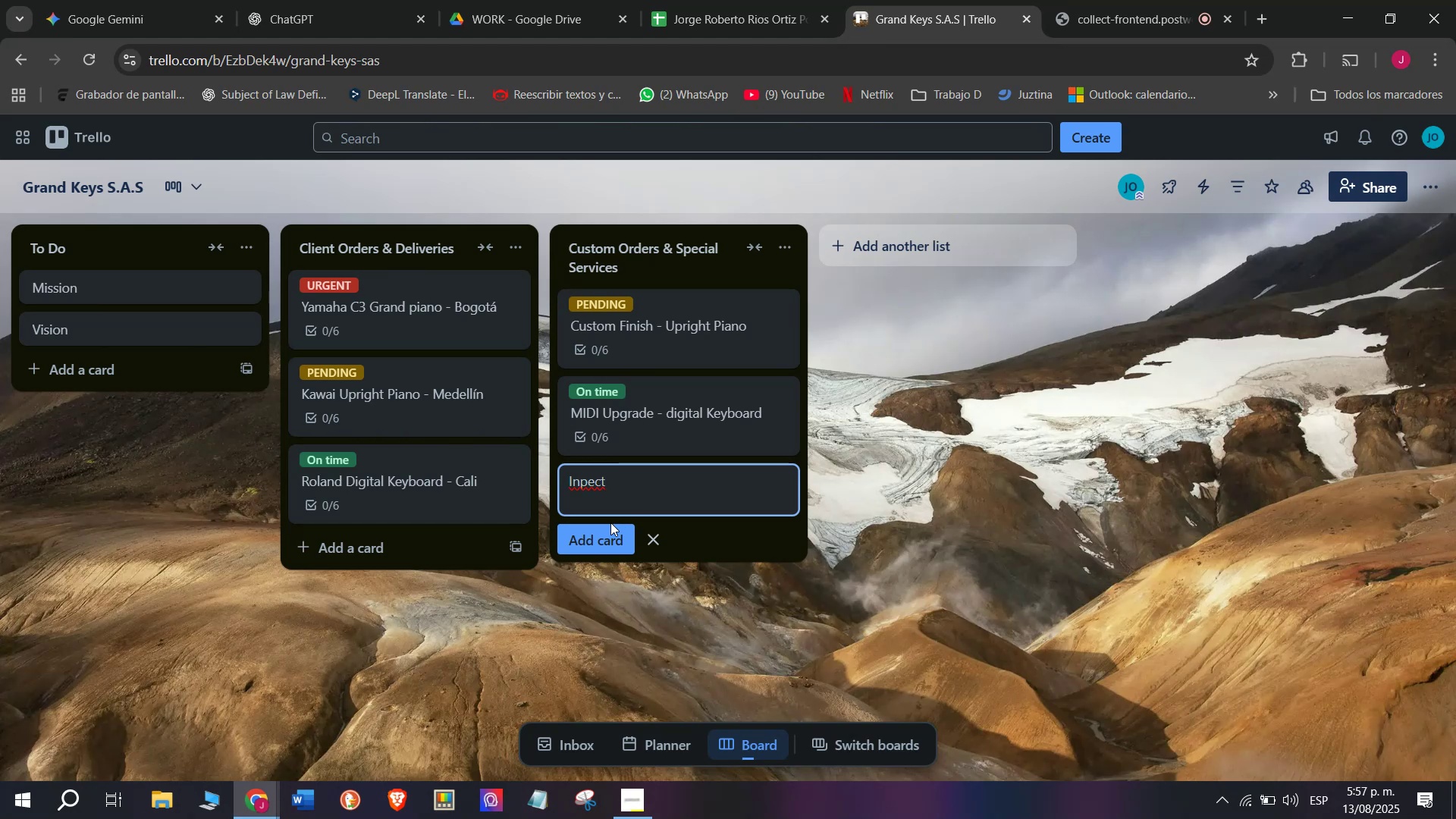 
type( S)
key(Backspace)
type(struc)
 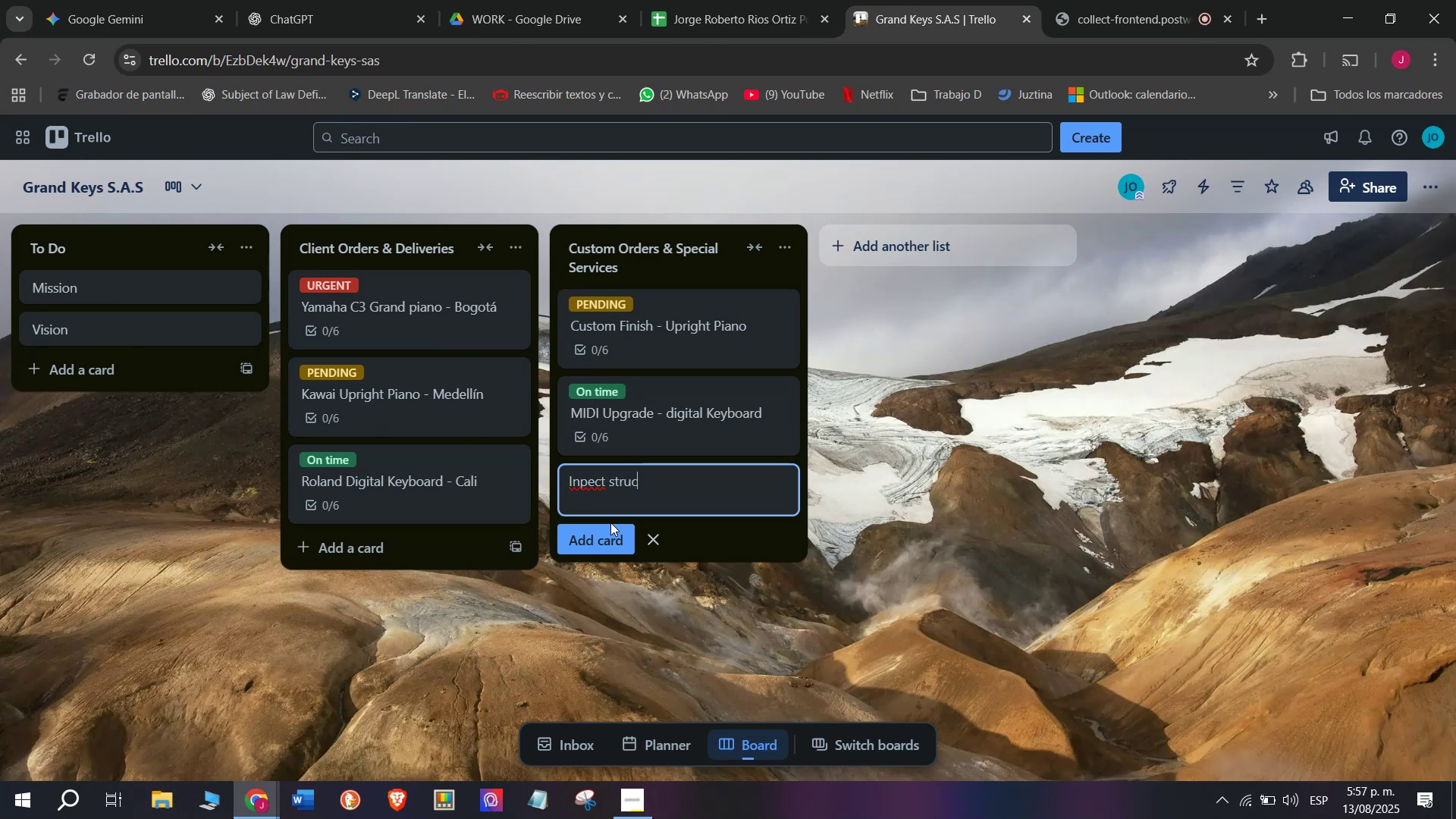 
type(ture and stri)
 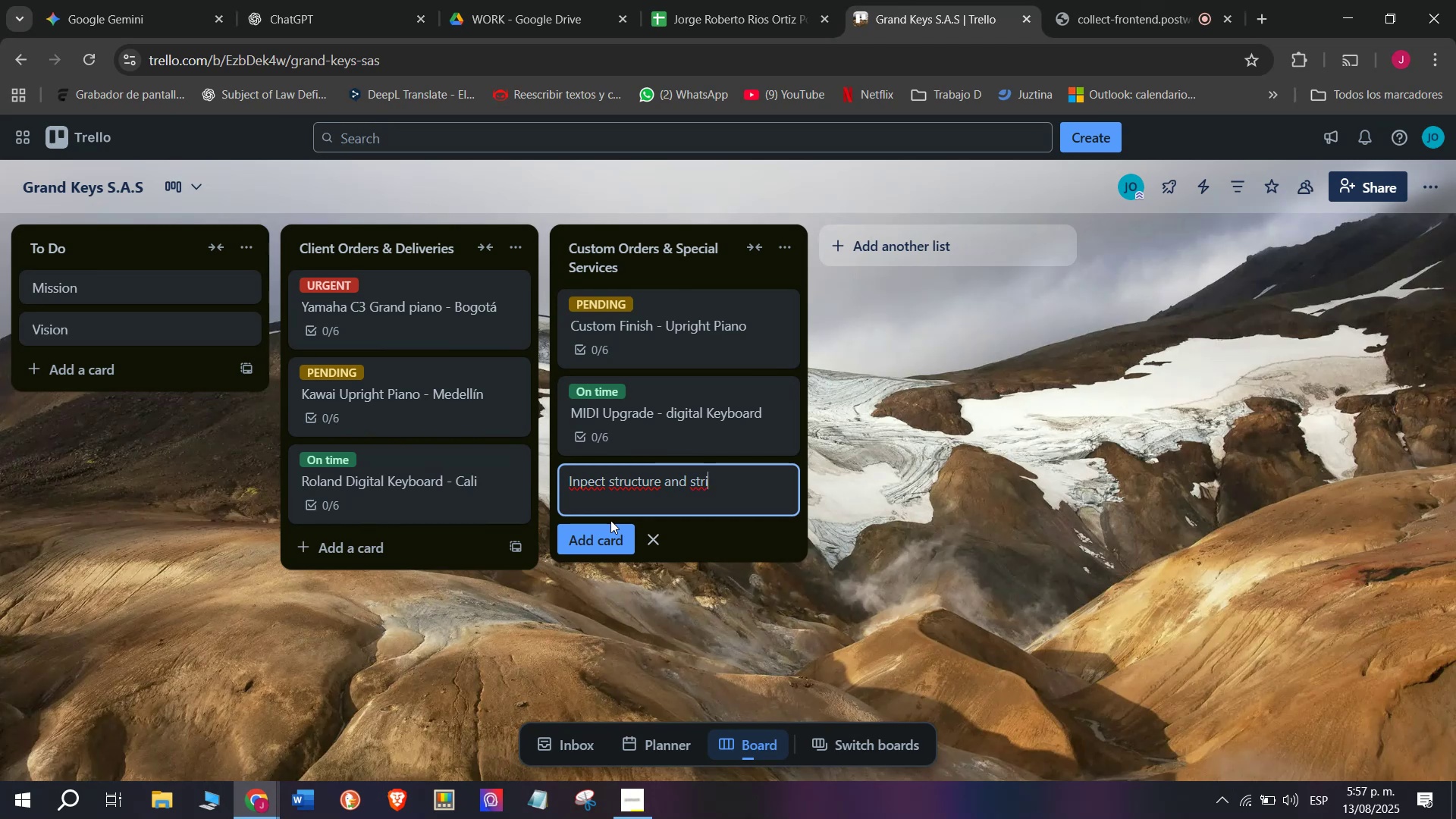 
type(ngs)
 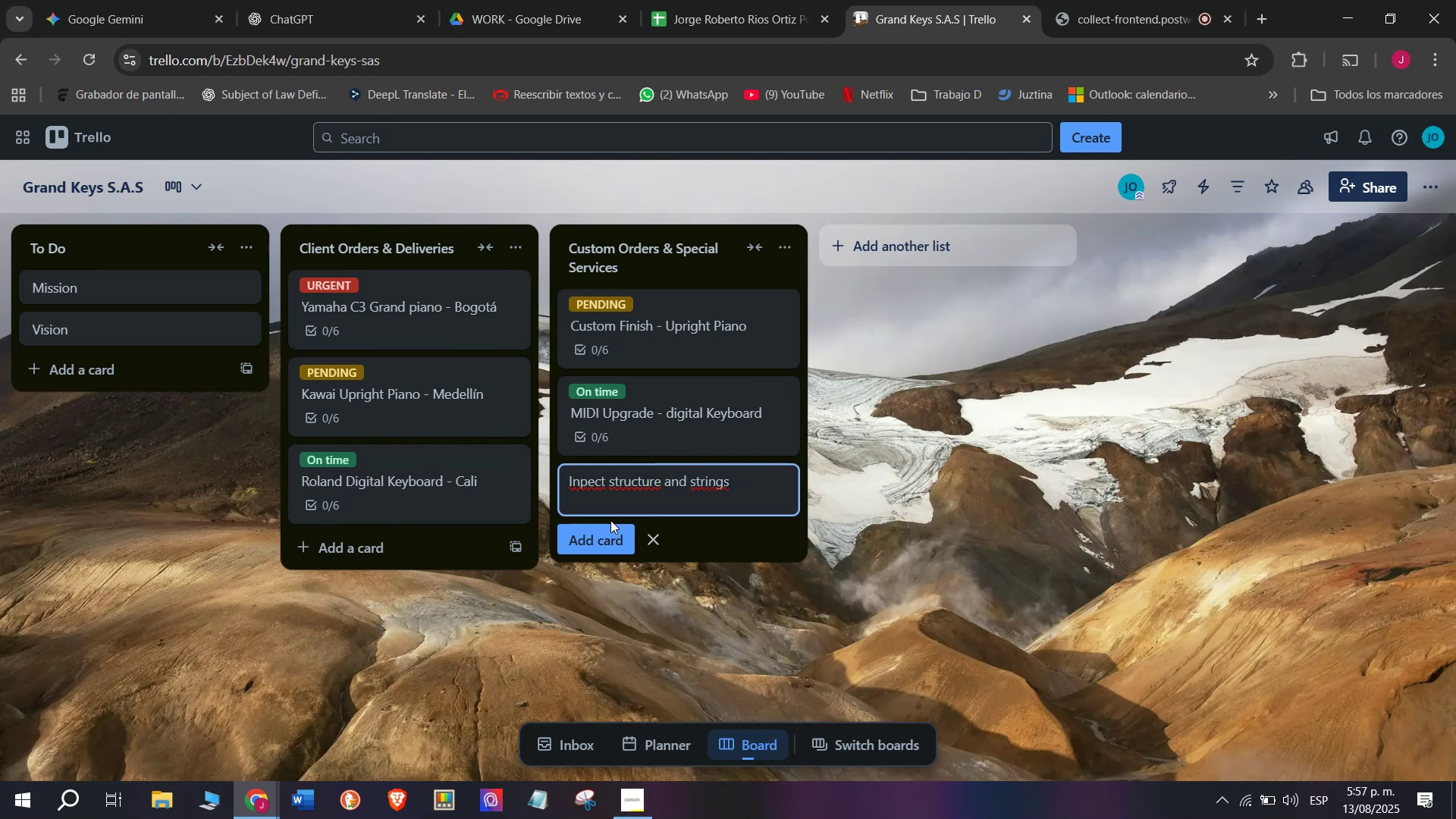 
key(Enter)
 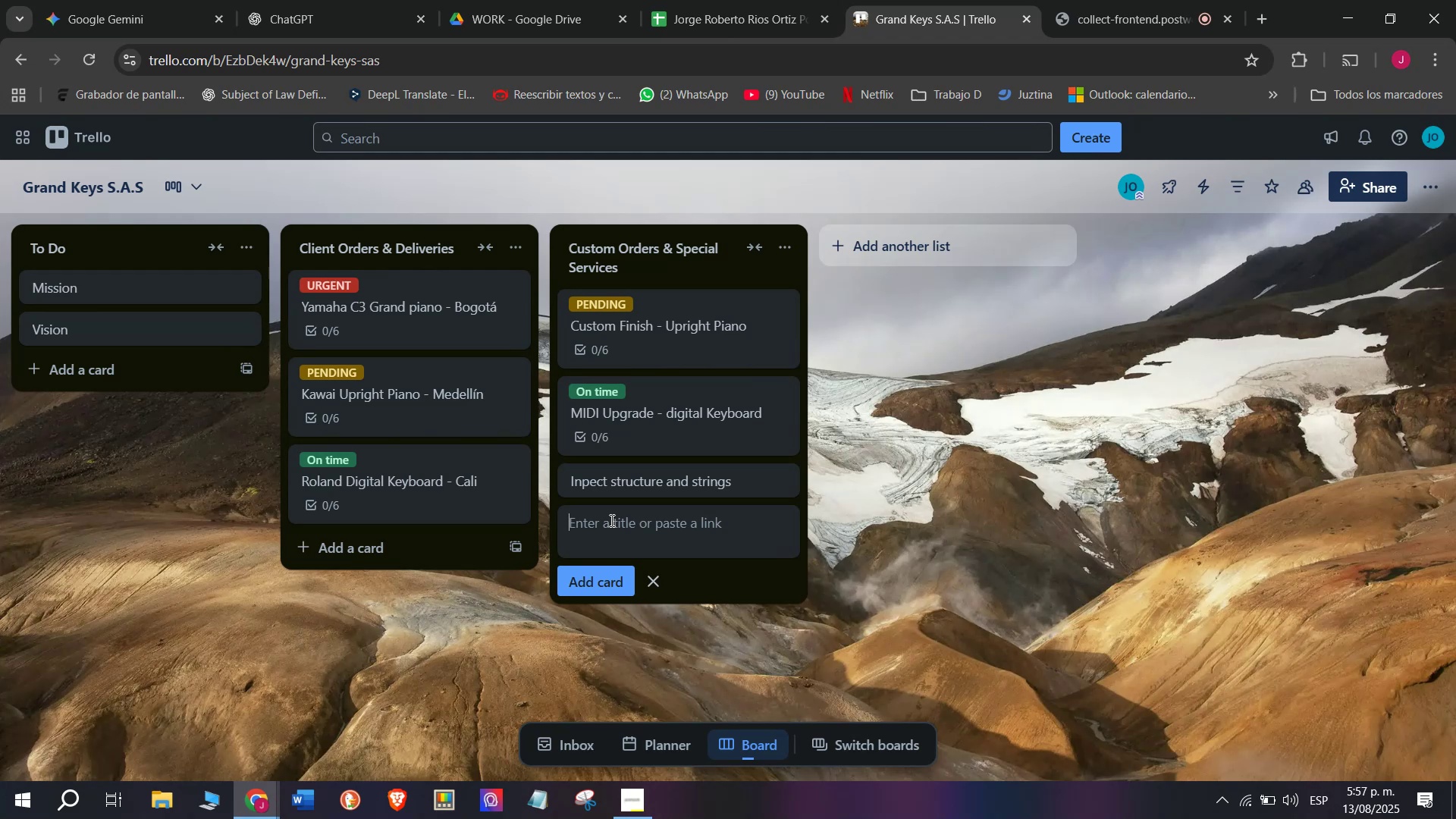 
type(Replace damaged parts )
 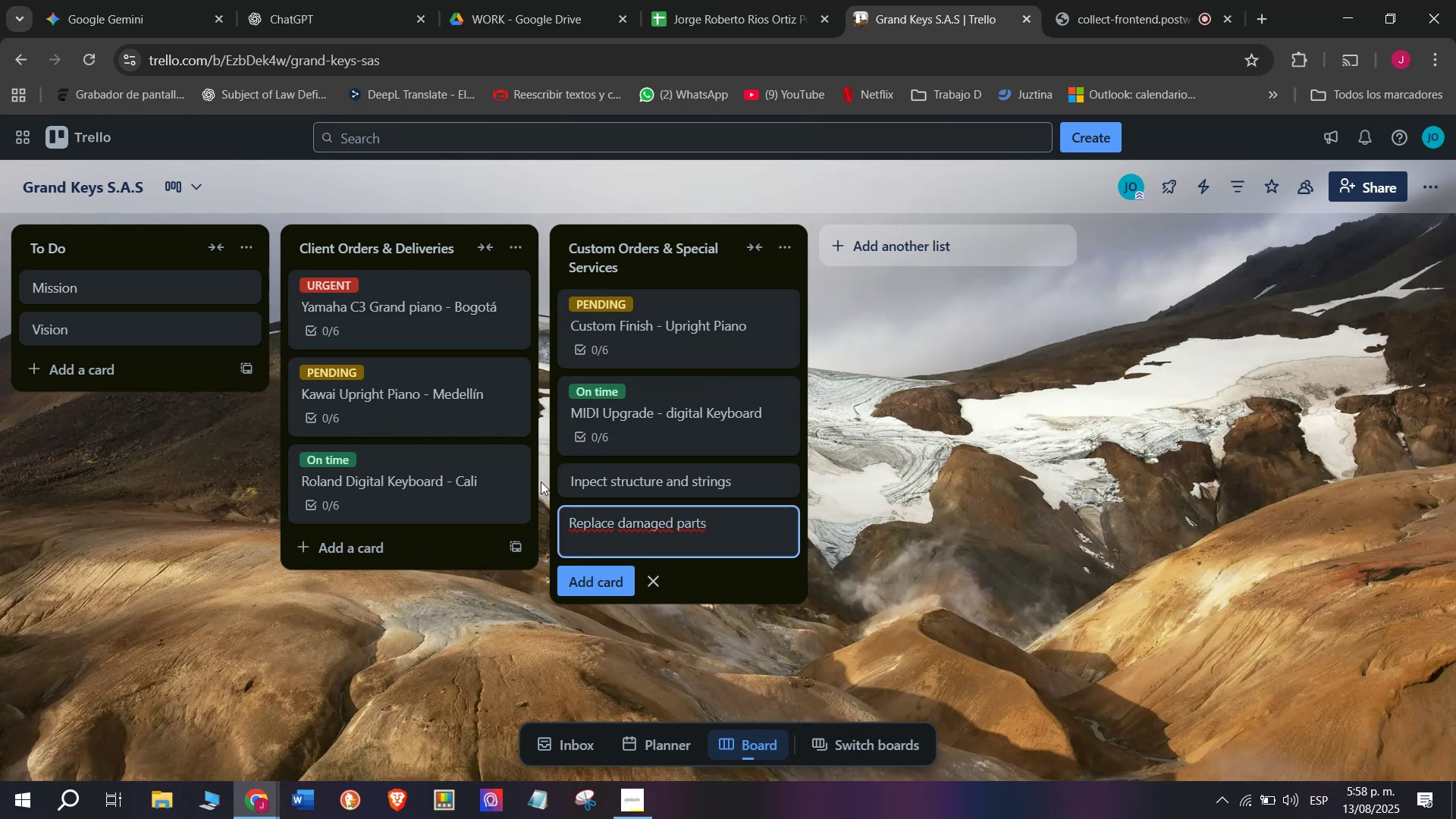 
wait(30.06)
 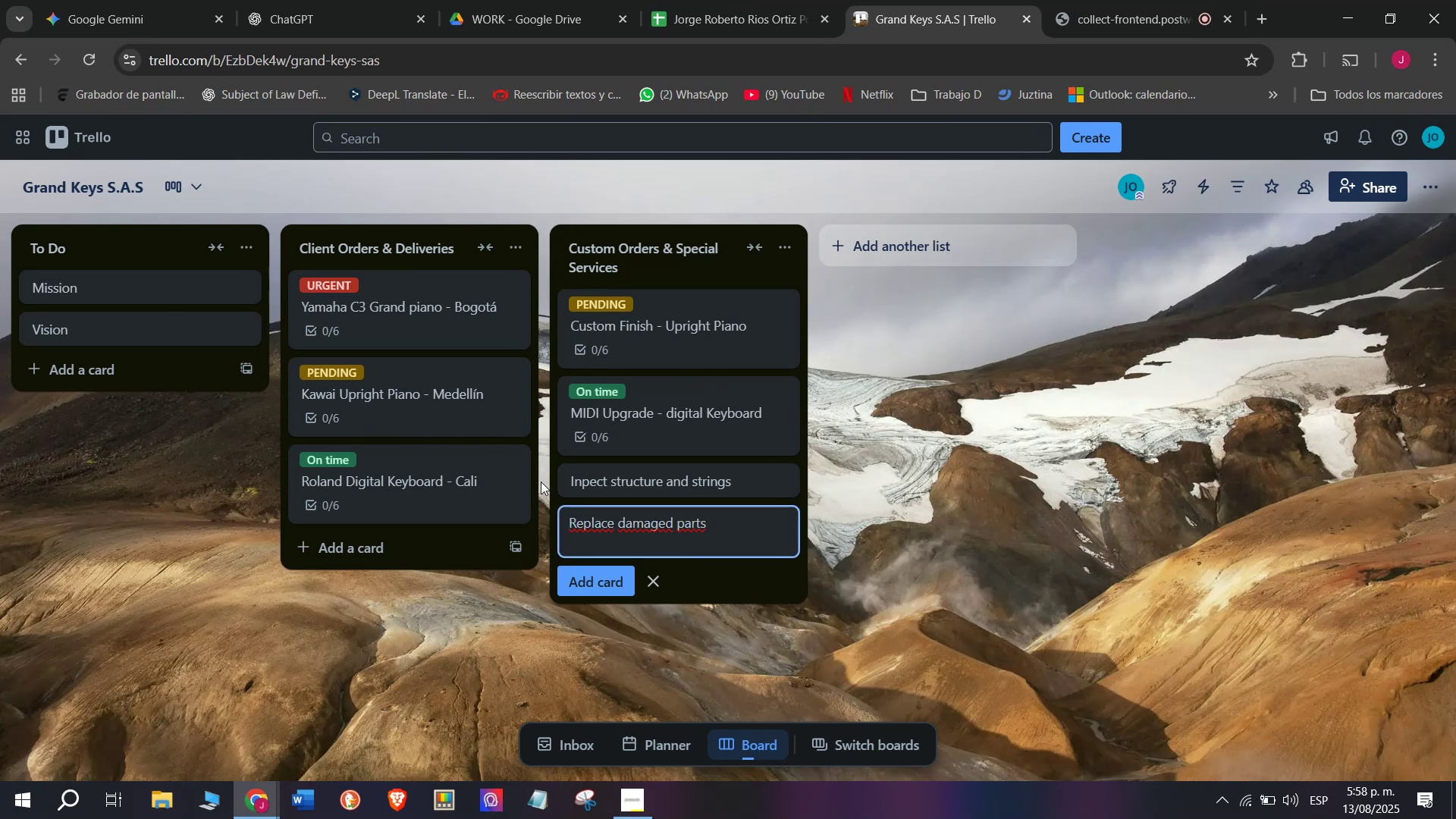 
key(Enter)
 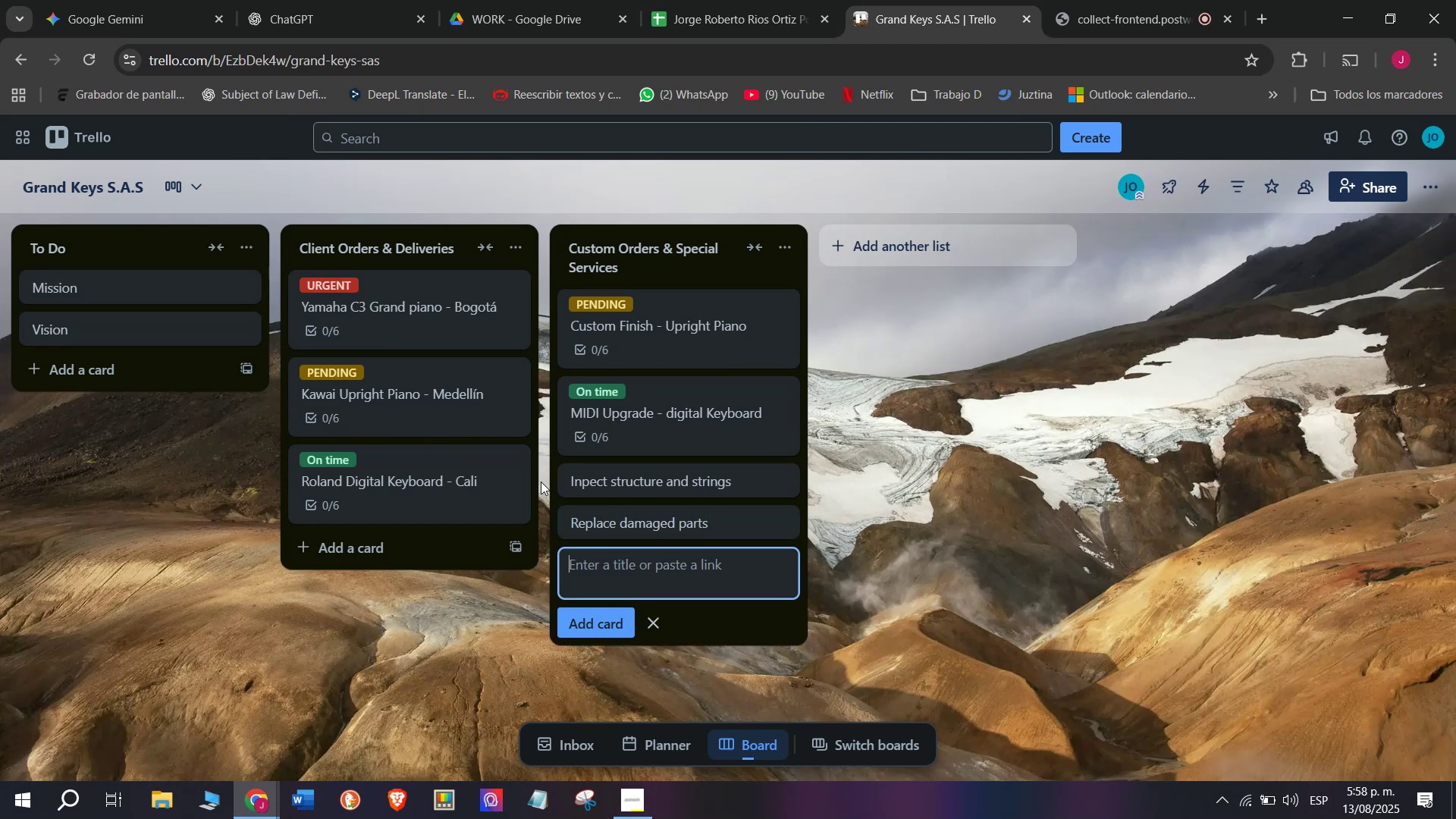 
type(Polis)
 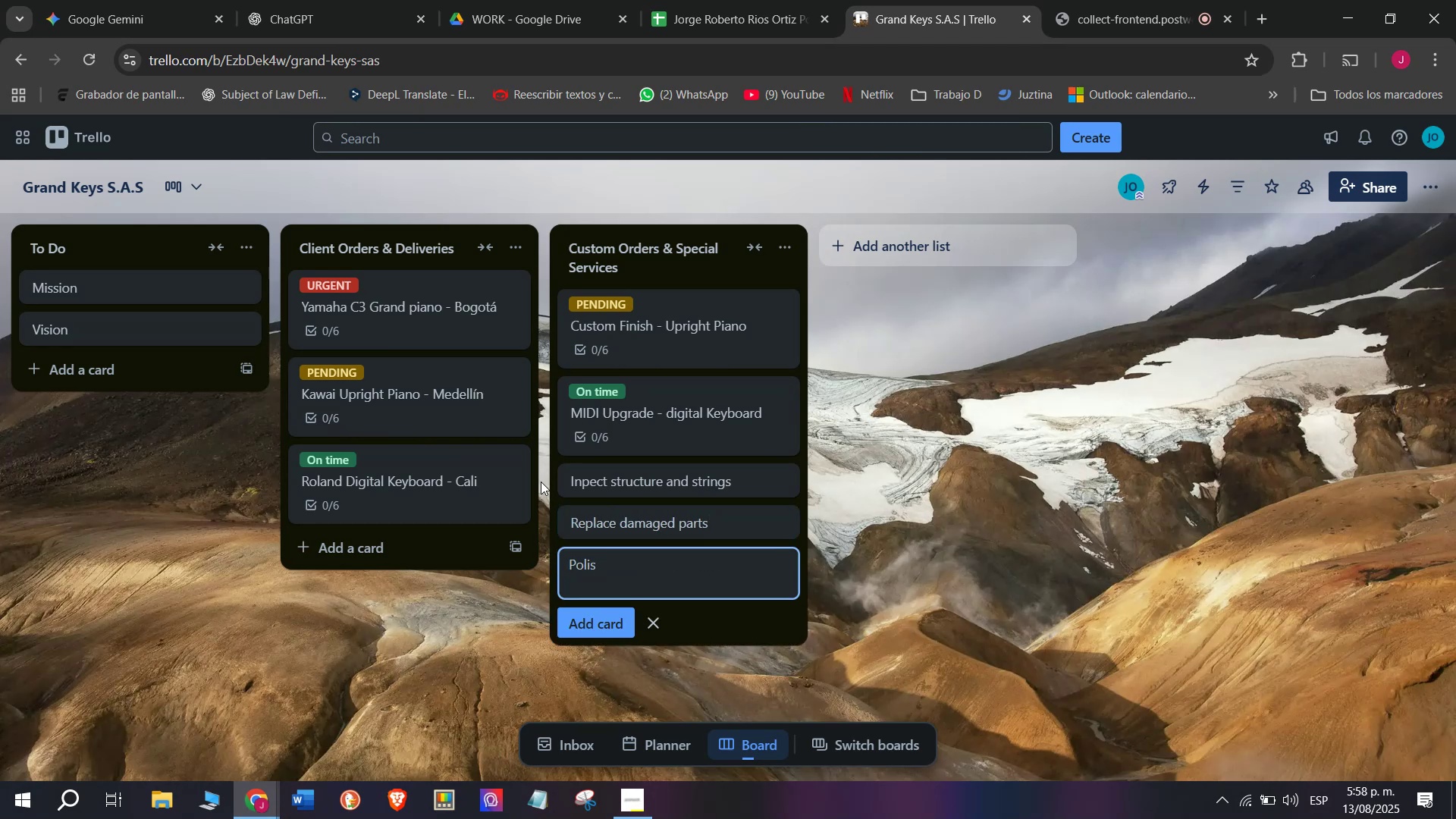 
key(H)
 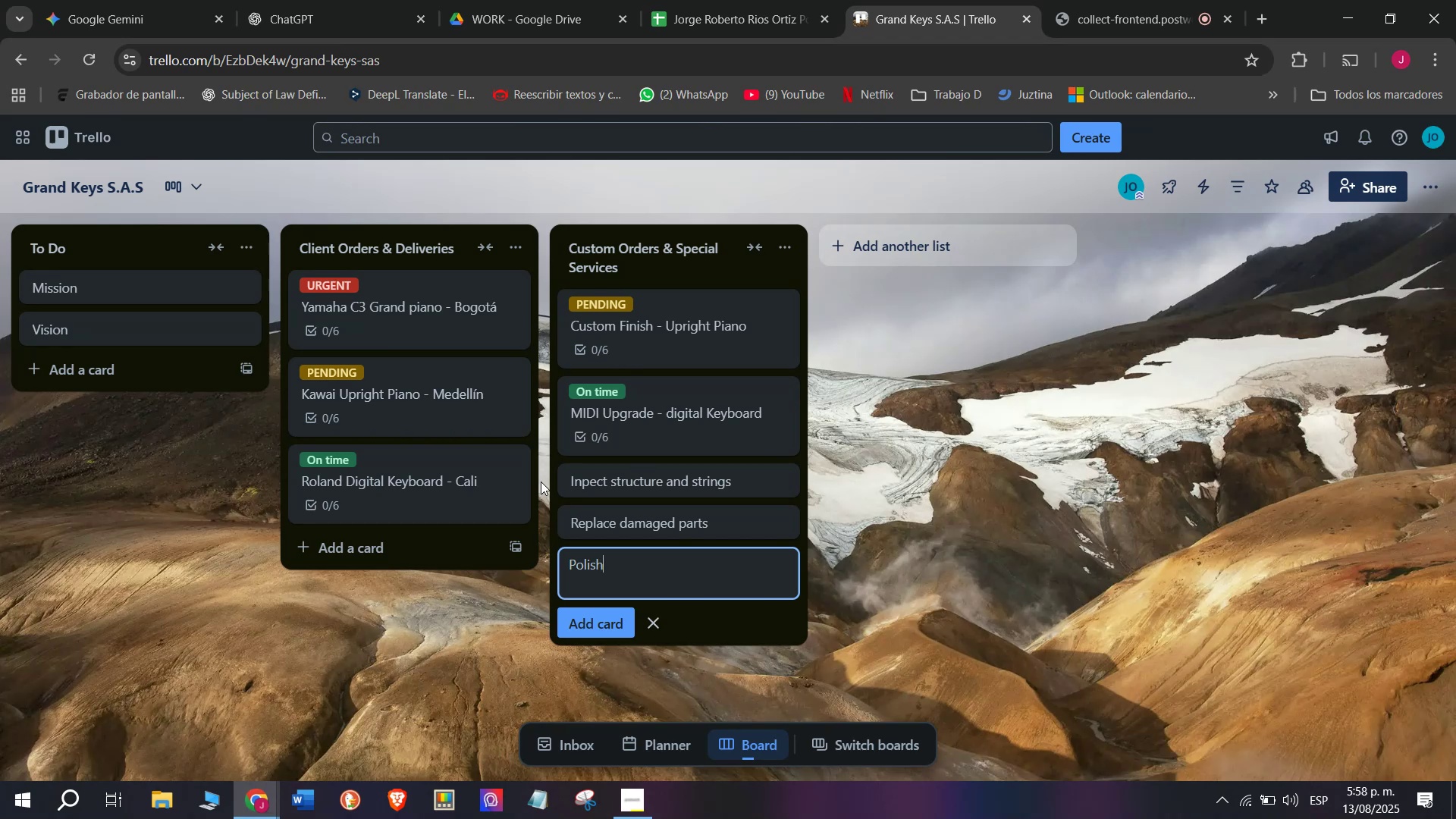 
key(Space)
 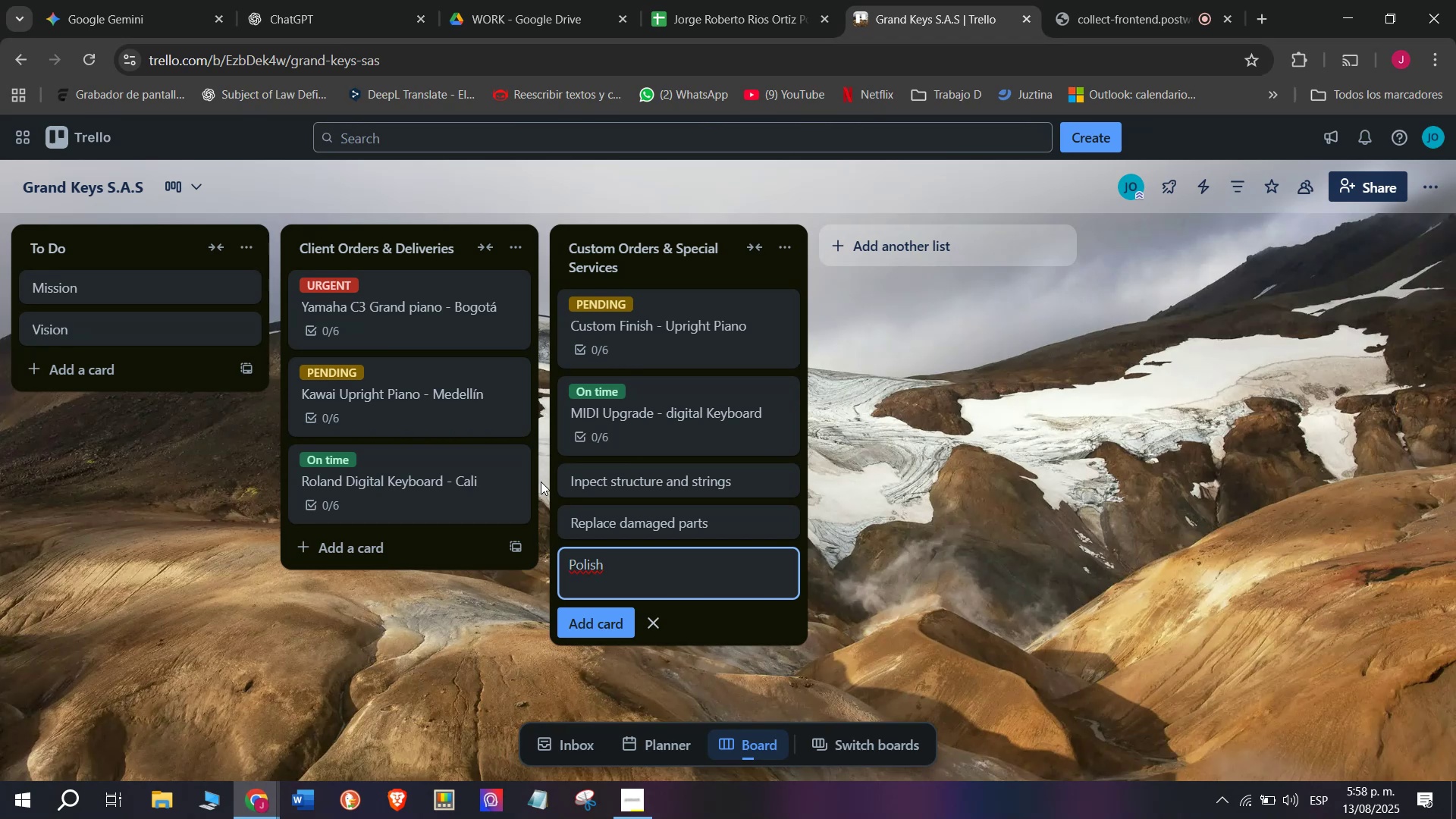 
type(exte)
 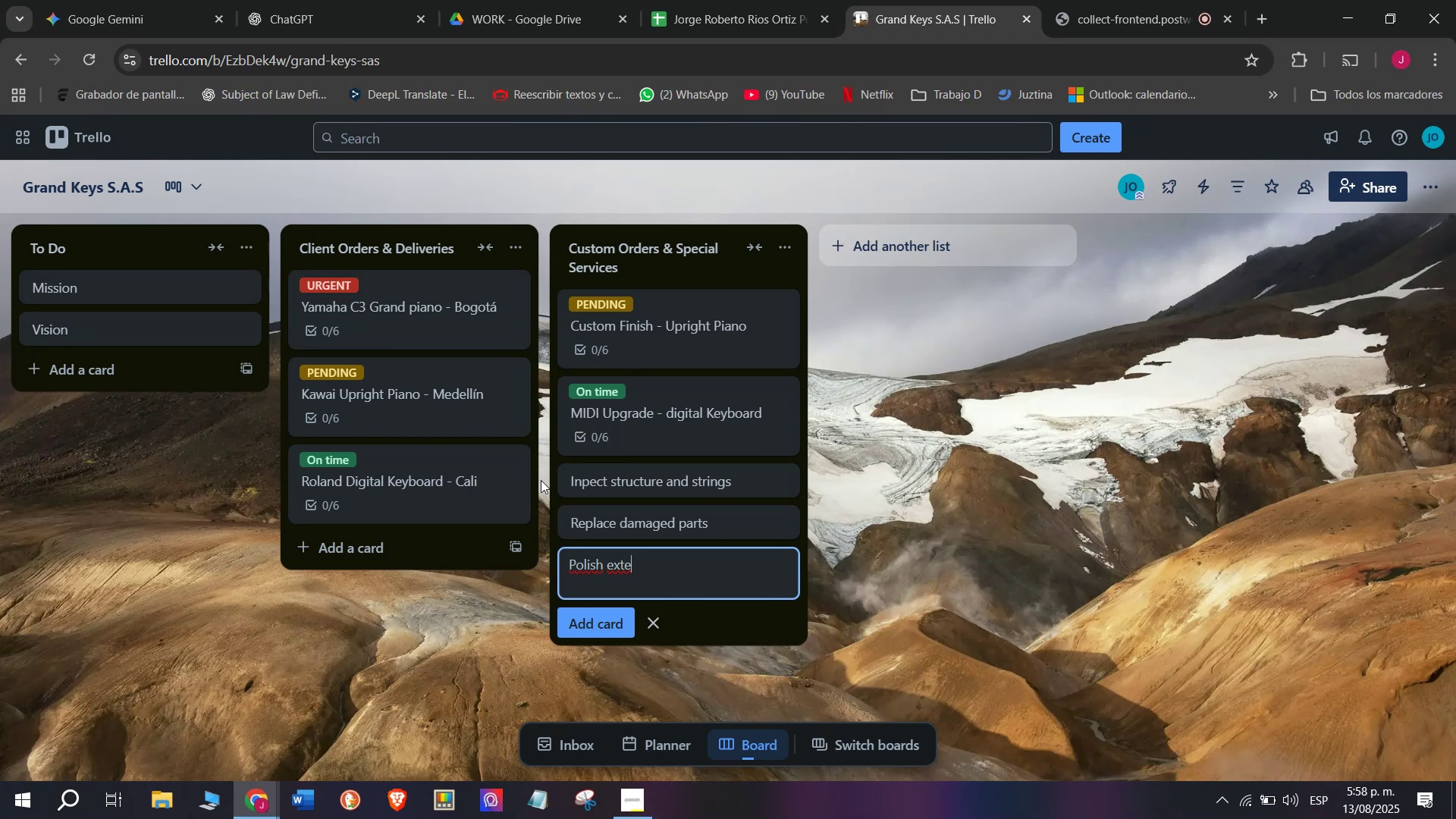 
wait(5.92)
 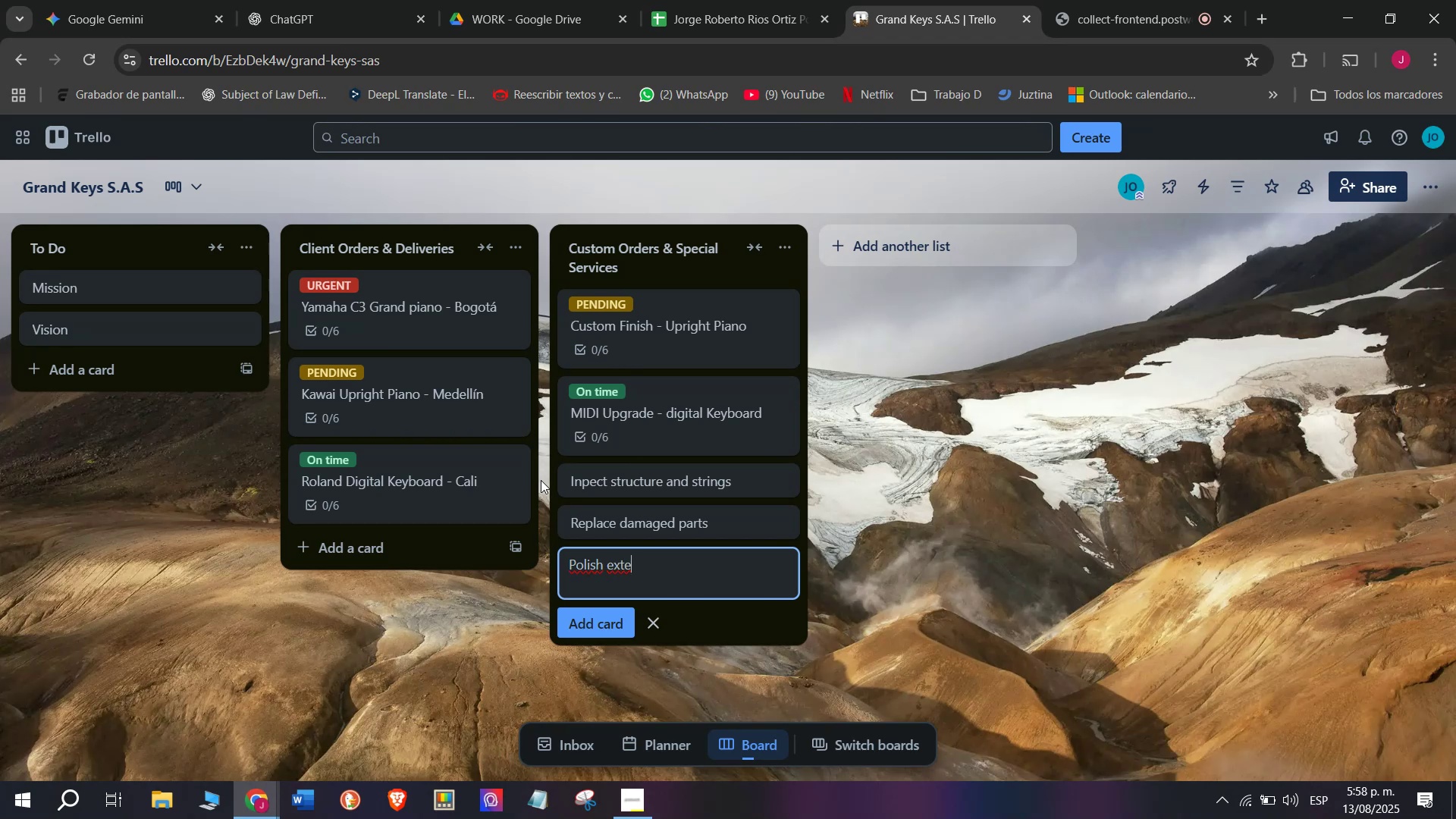 
type(rior)
 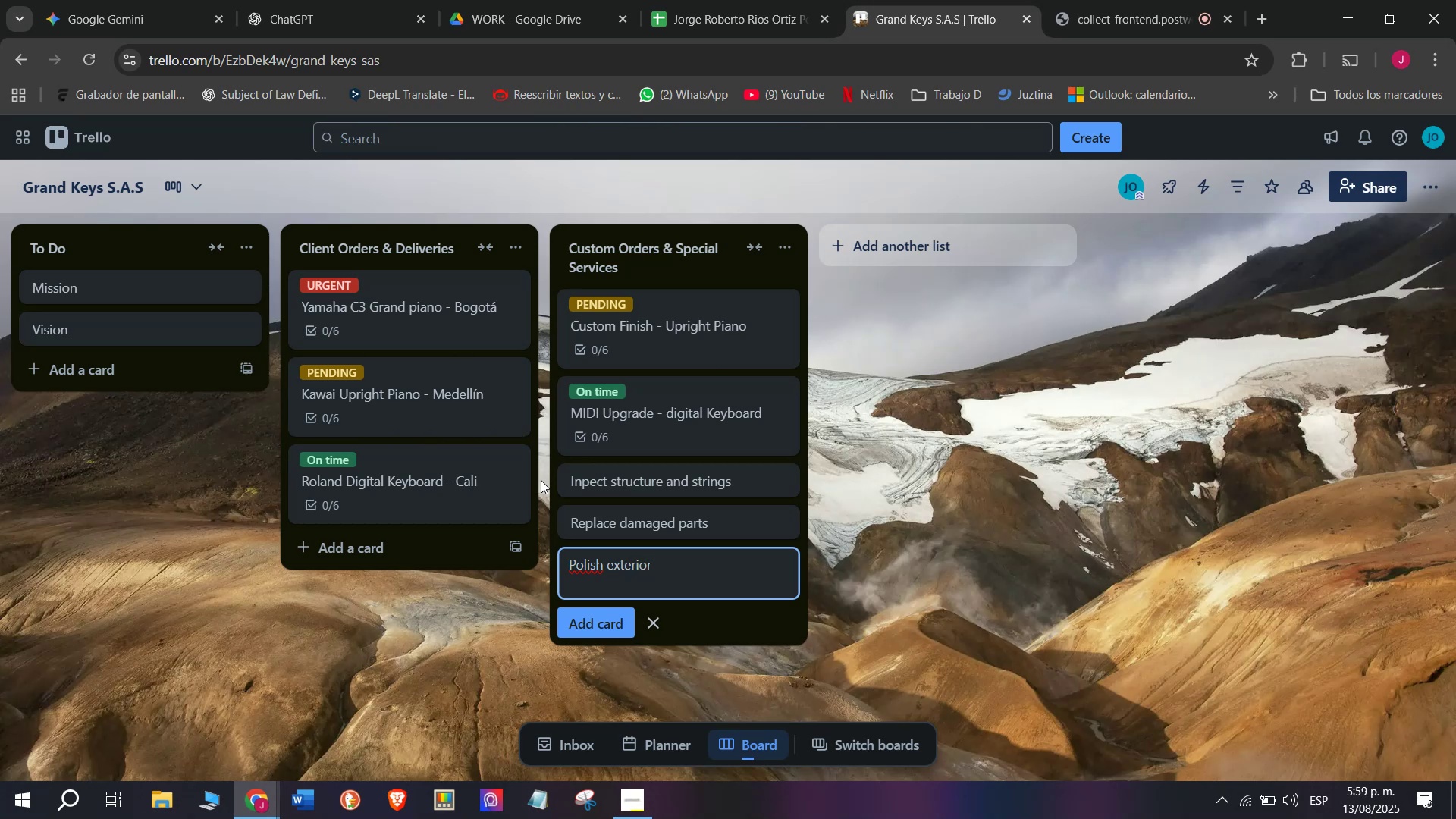 
wait(7.87)
 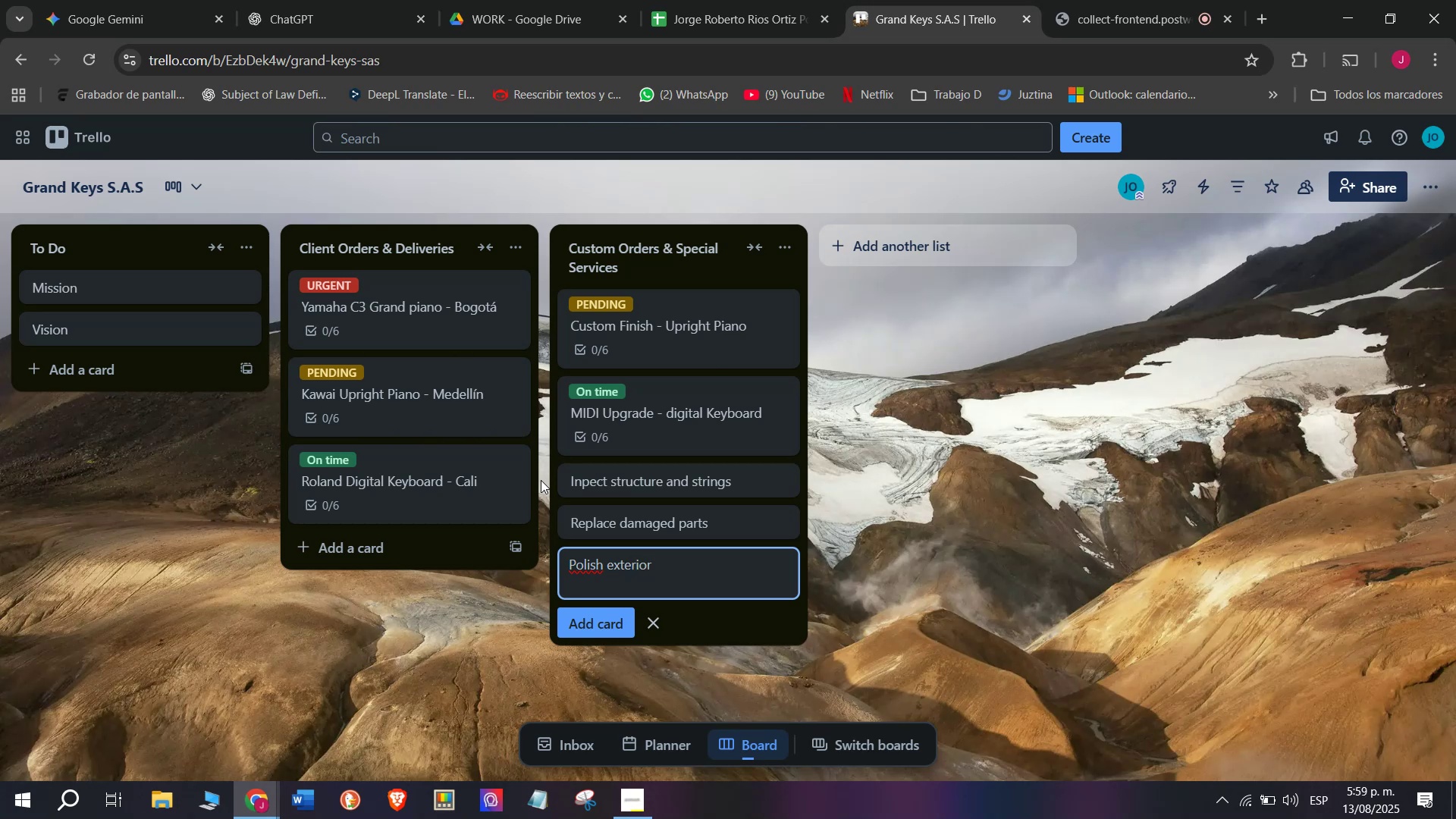 
key(Enter)
 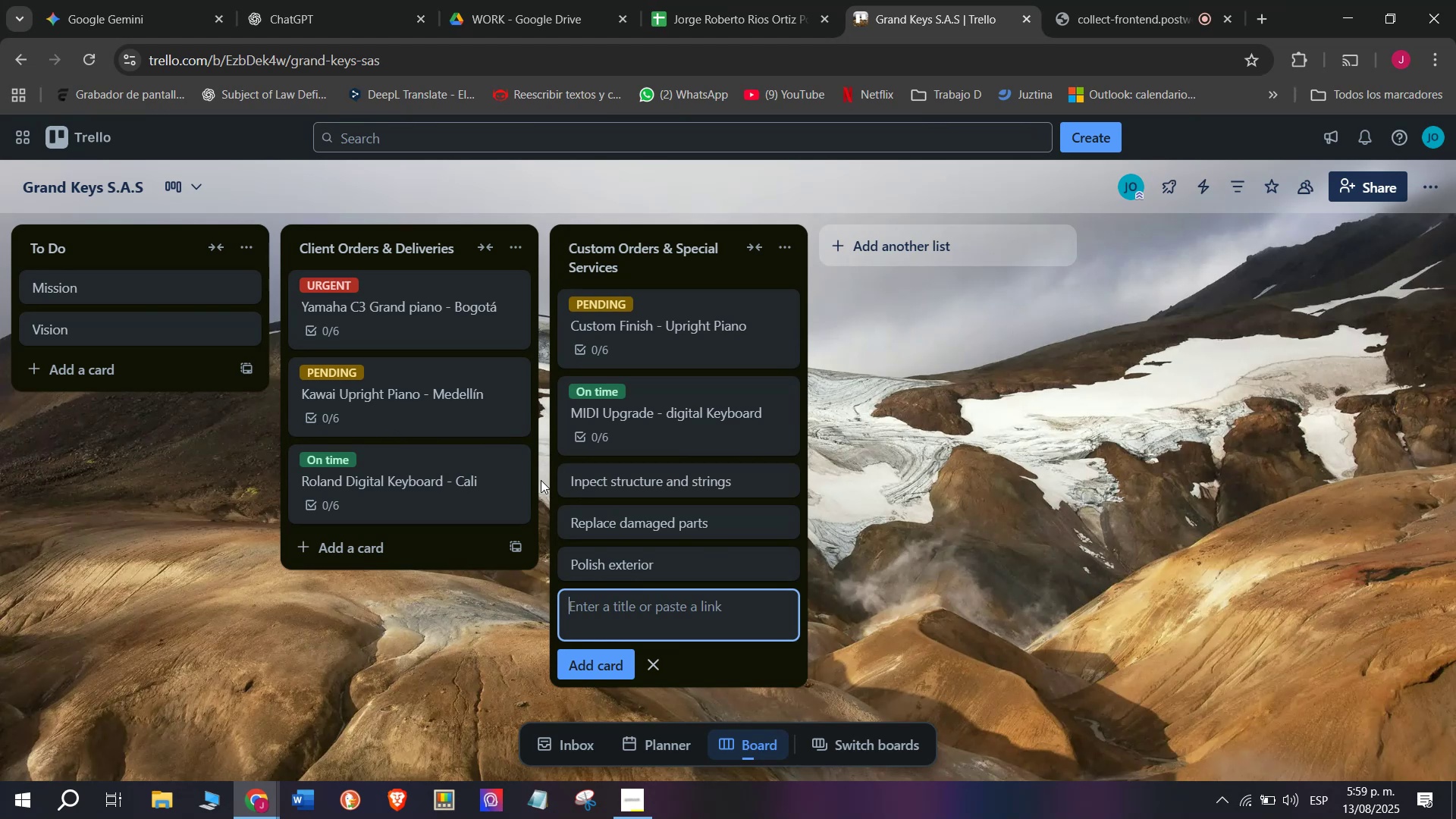 
wait(7.55)
 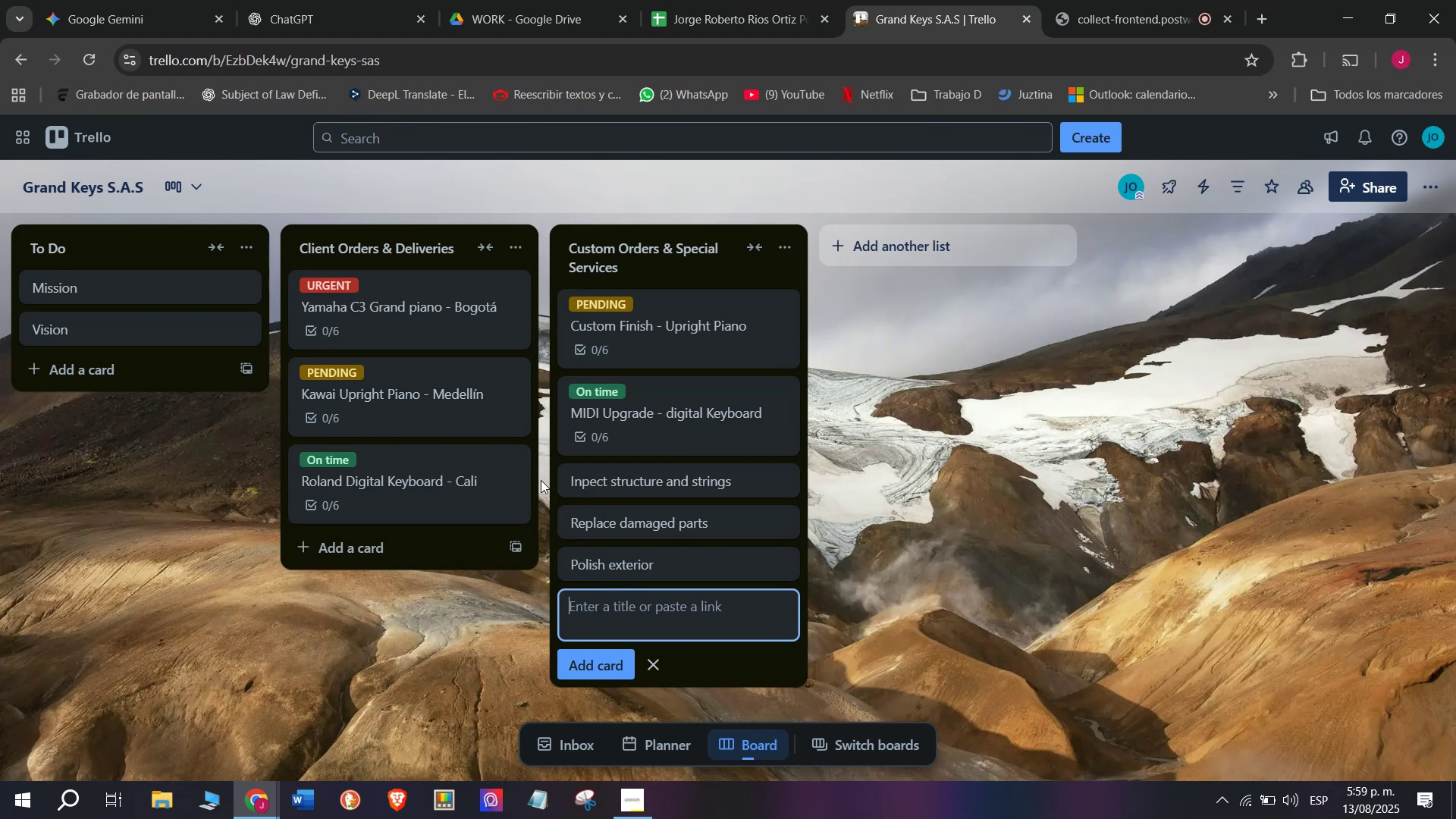 
type(Tune to concert )
 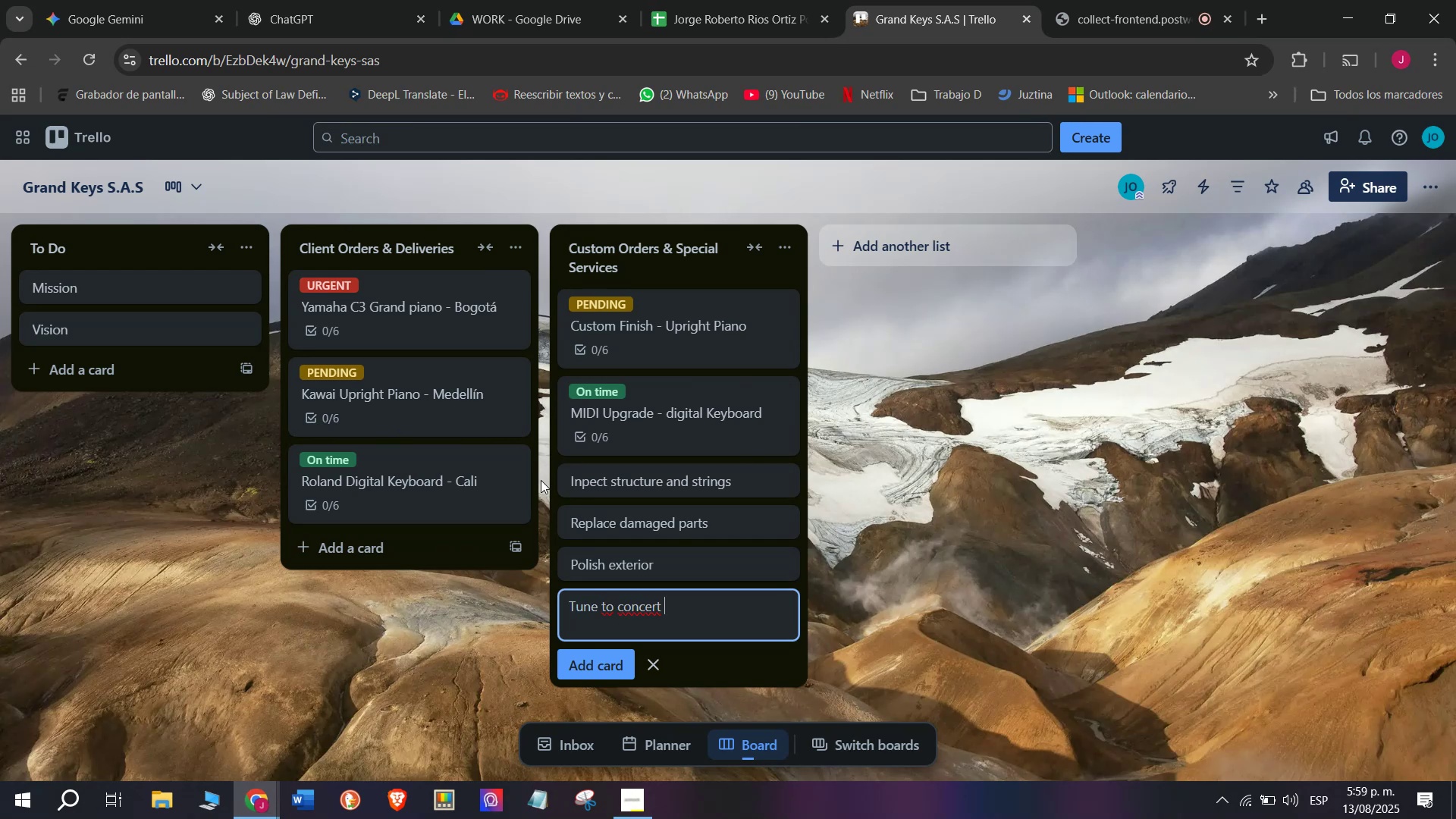 
type(pitch)
 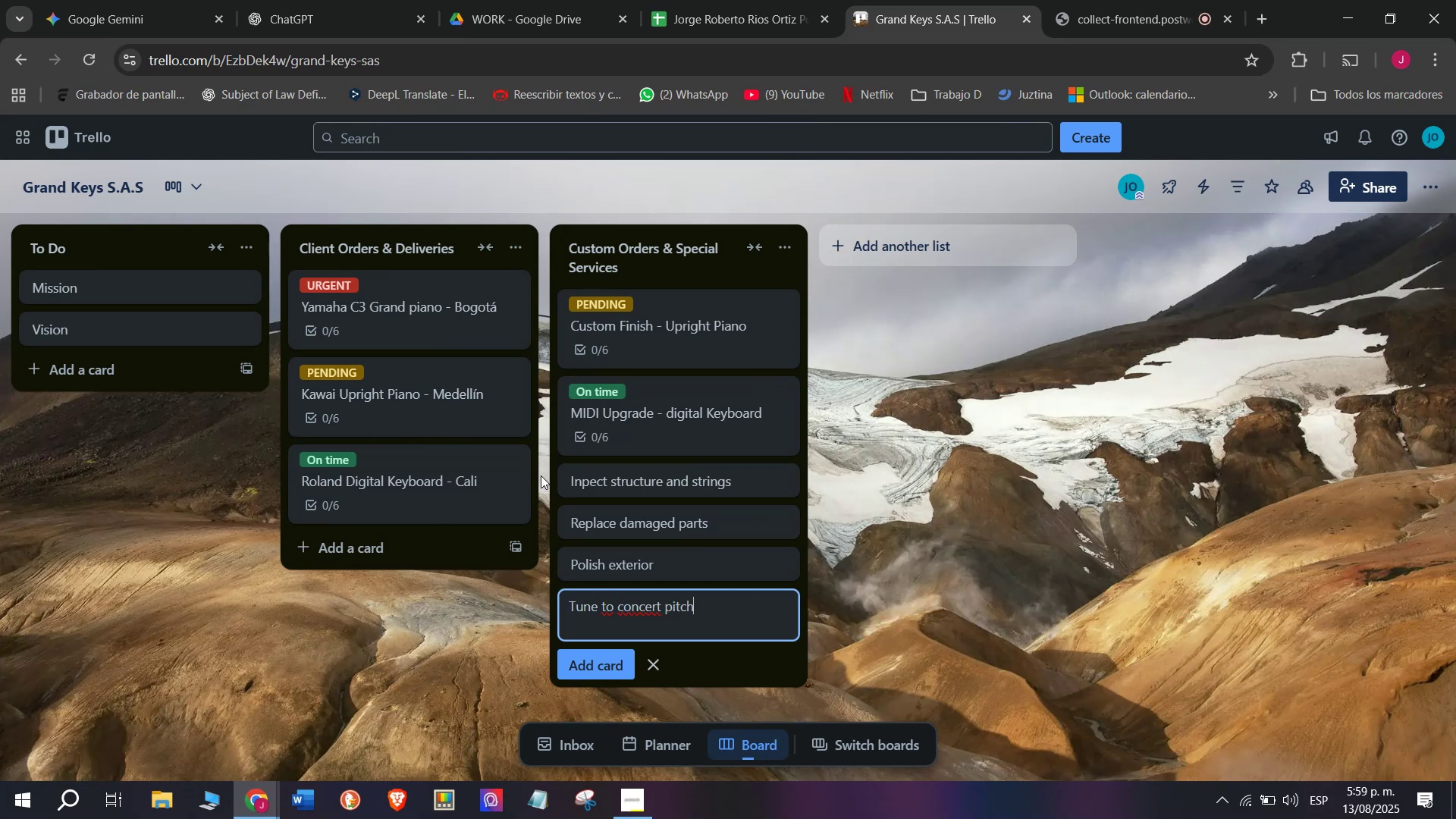 
key(Enter)
 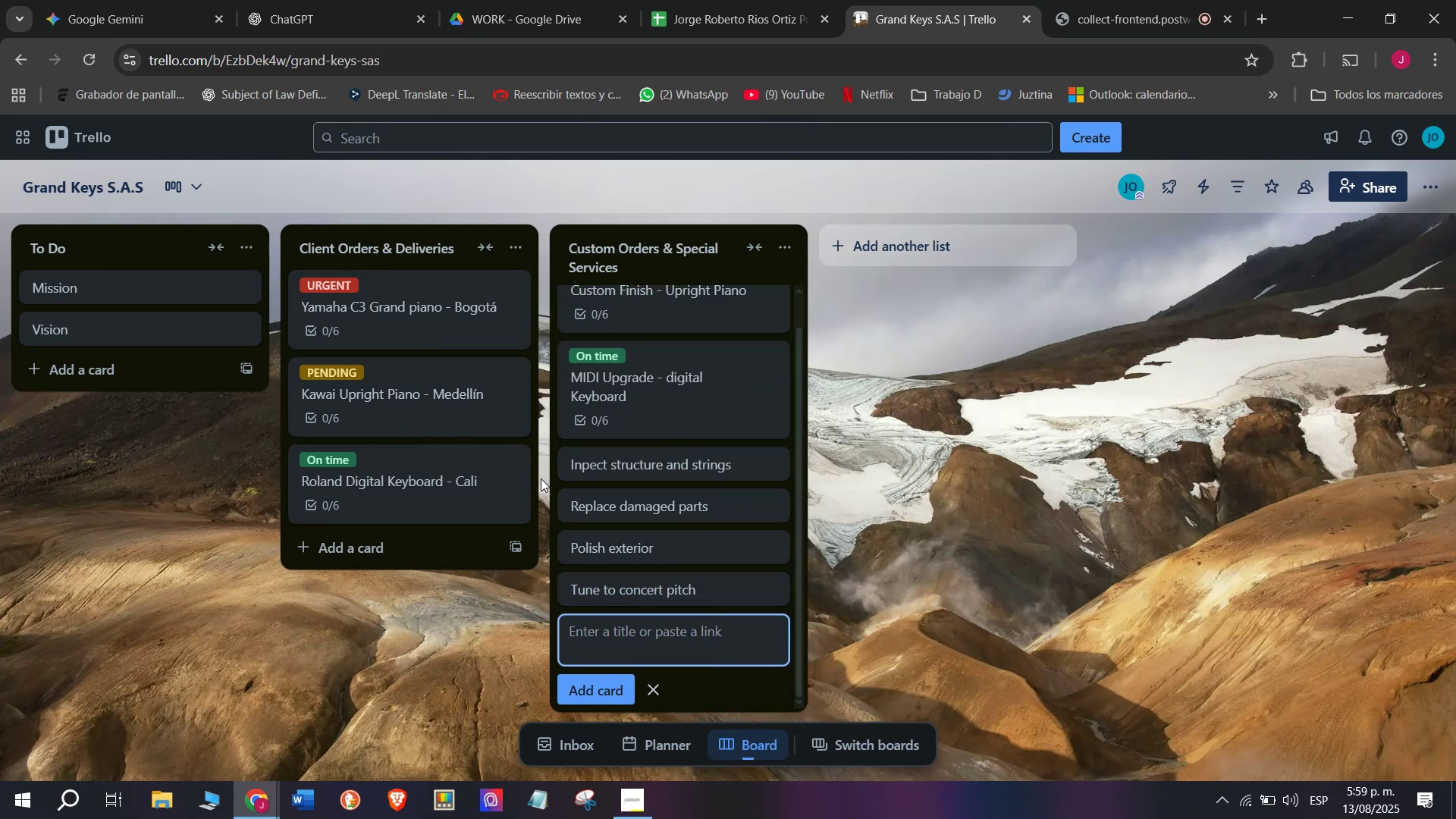 
type(Tests)
key(Backspace)
type( sound )
 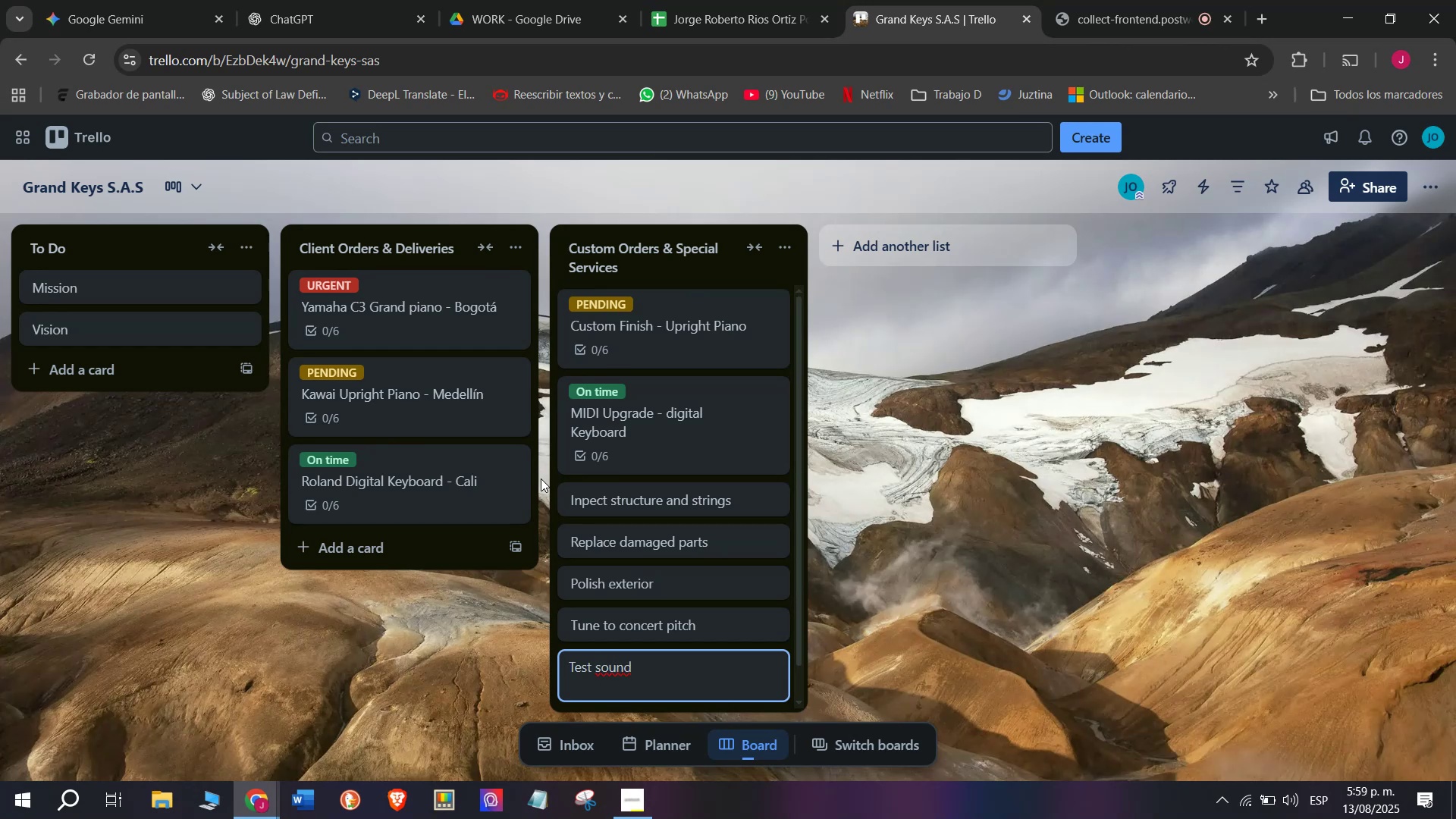 
key(Enter)
 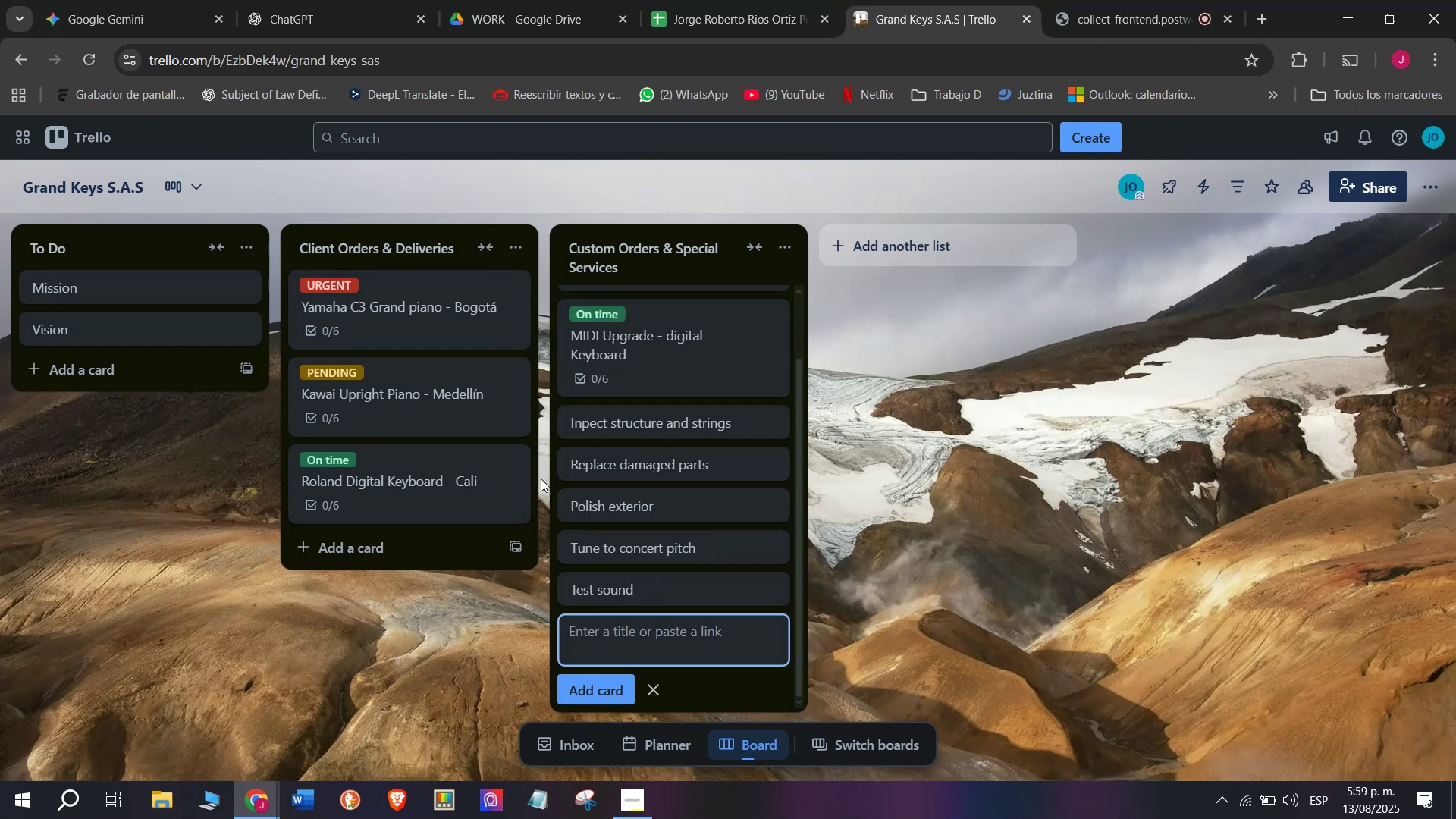 
type(Deliver)
 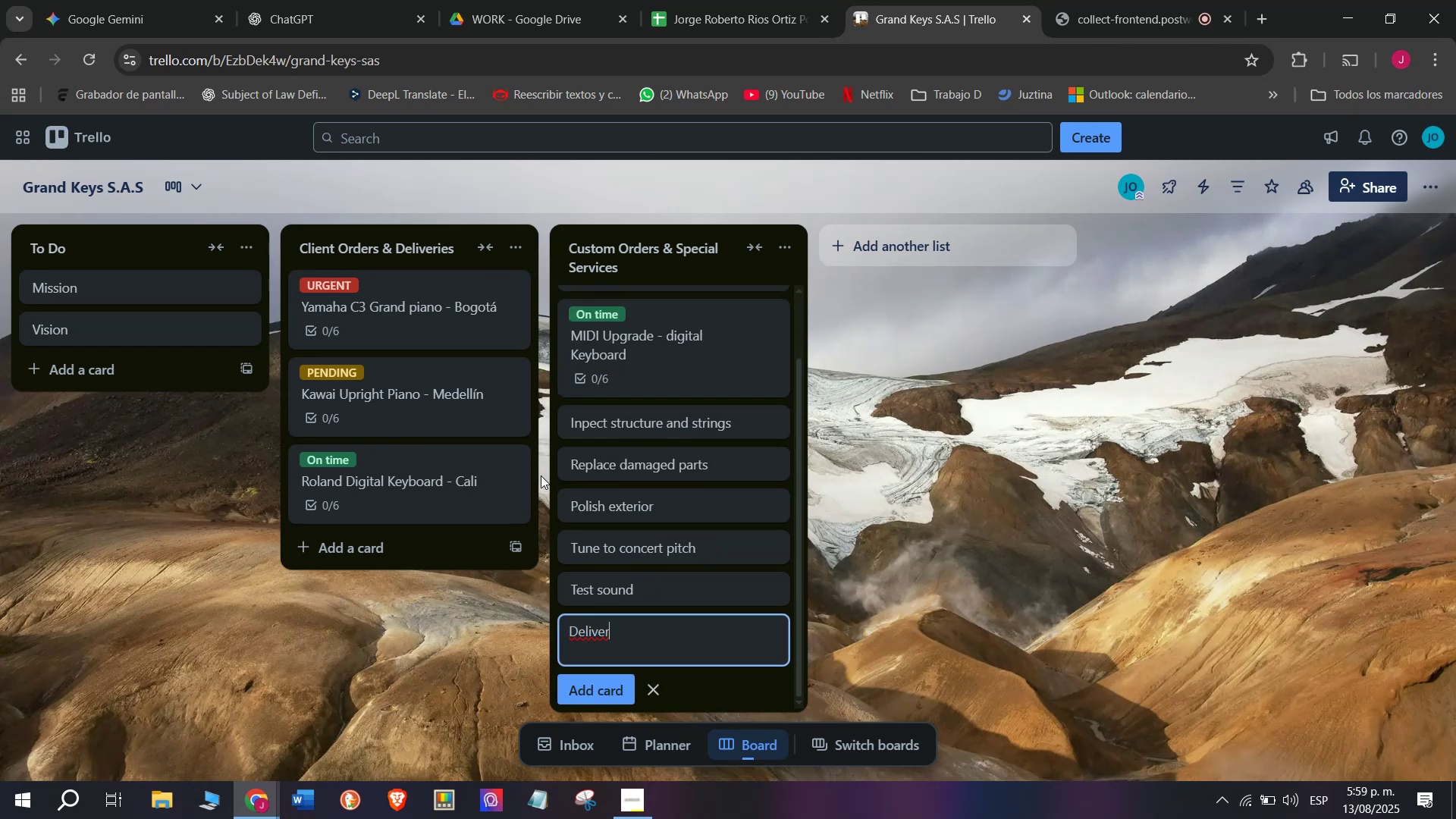 
key(Enter)
 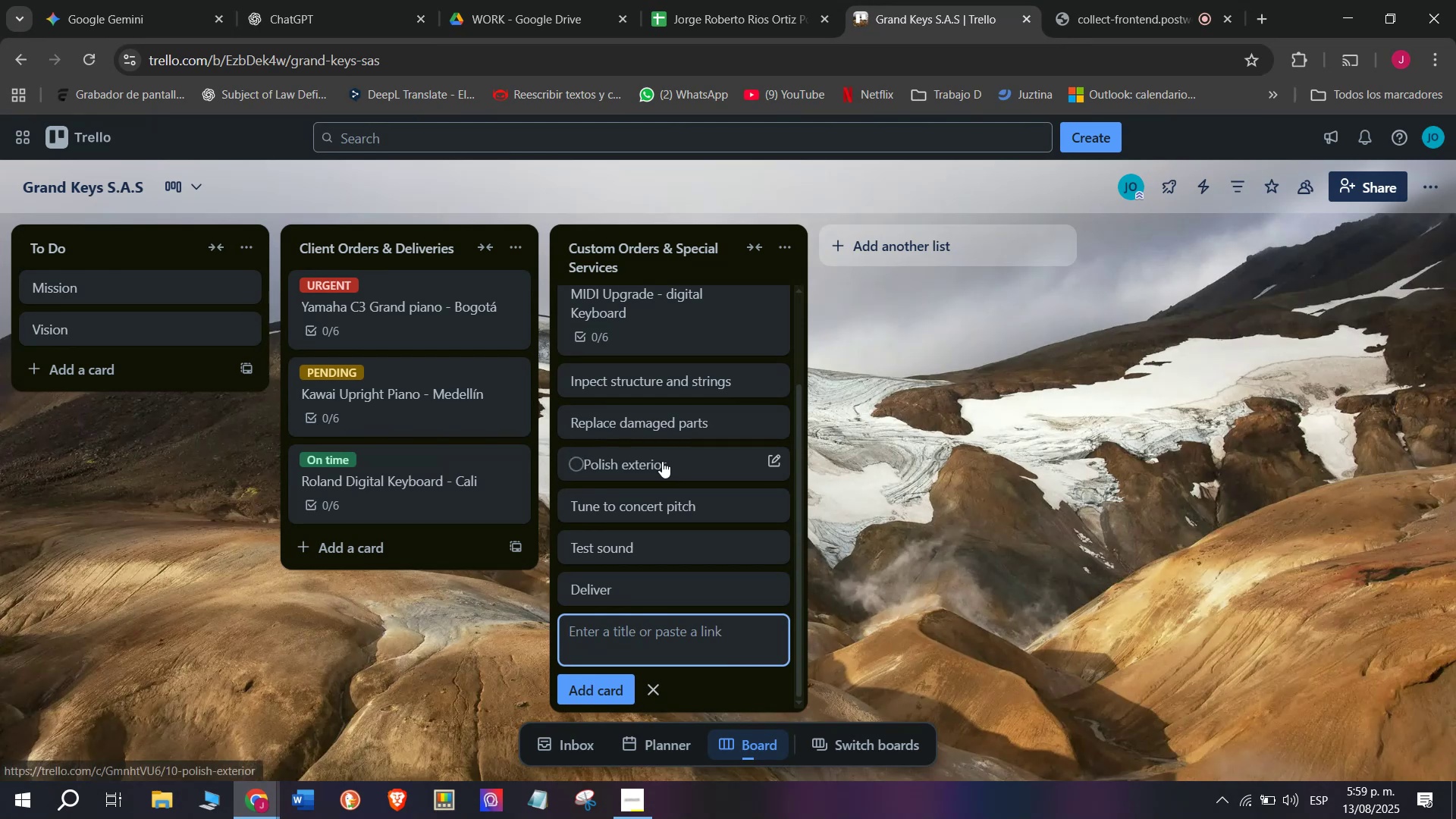 
scroll: coordinate [681, 500], scroll_direction: up, amount: 1.0
 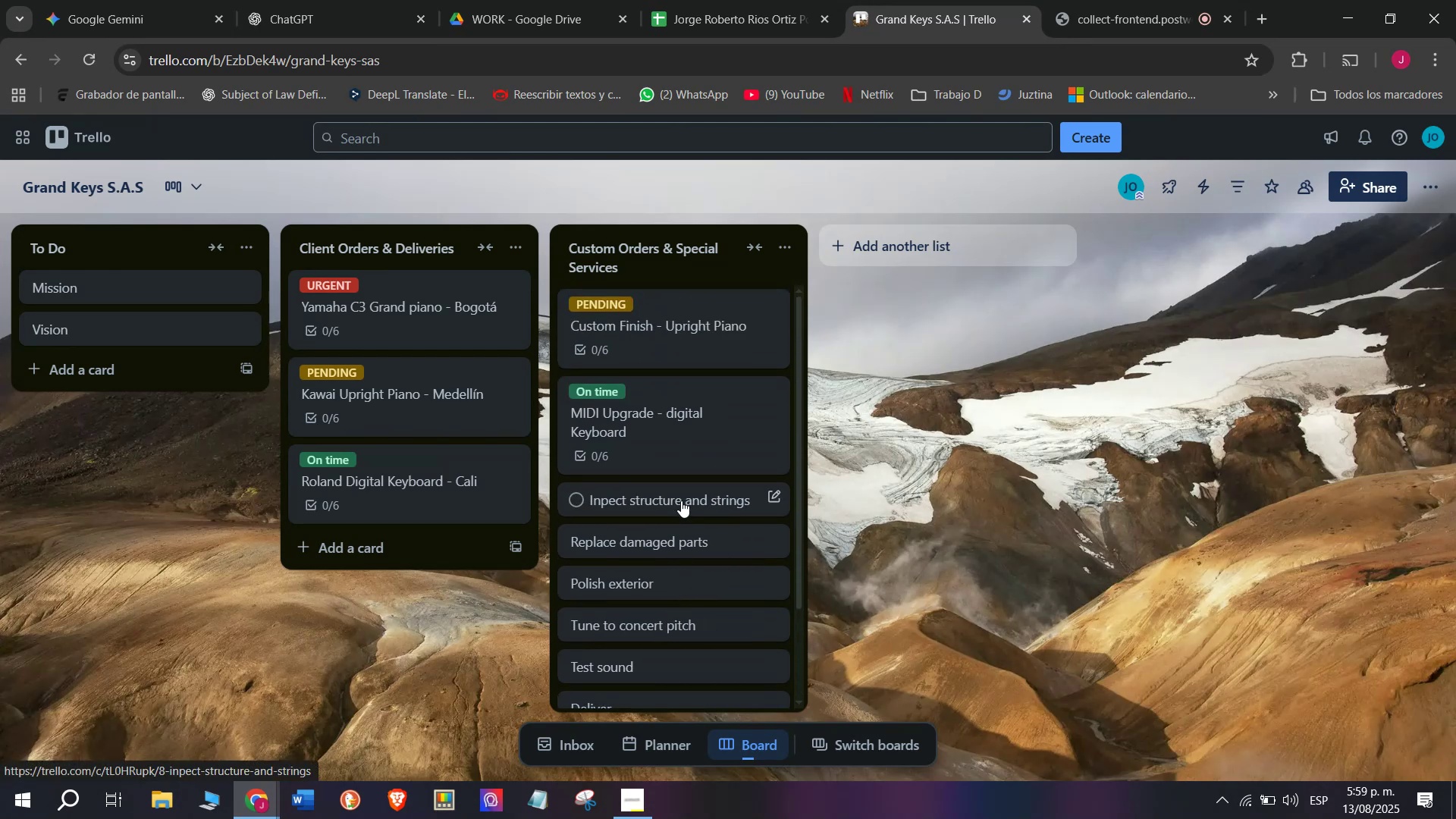 
scroll: coordinate [681, 500], scroll_direction: down, amount: 2.0
 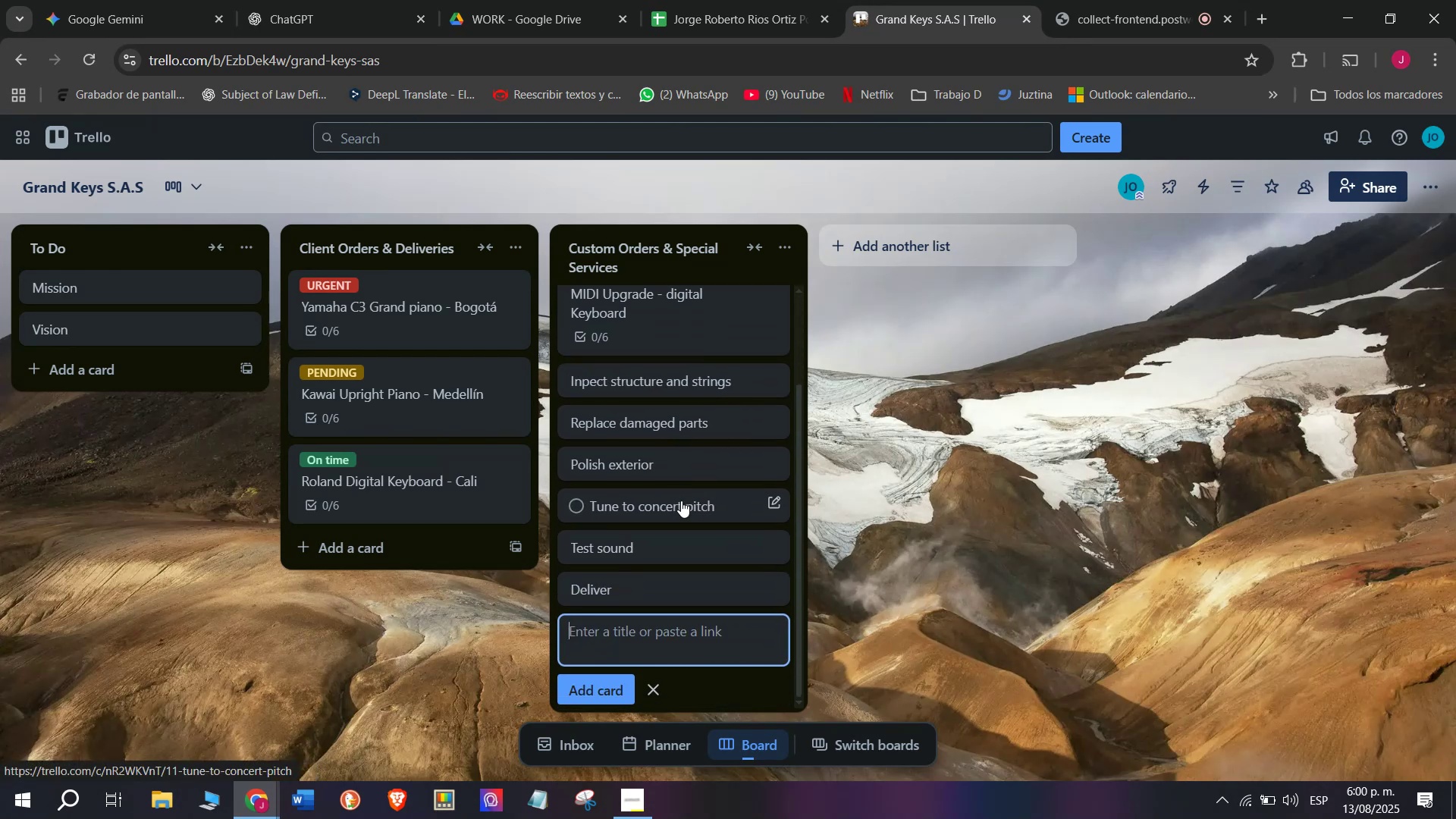 
scroll: coordinate [733, 551], scroll_direction: up, amount: 1.0
 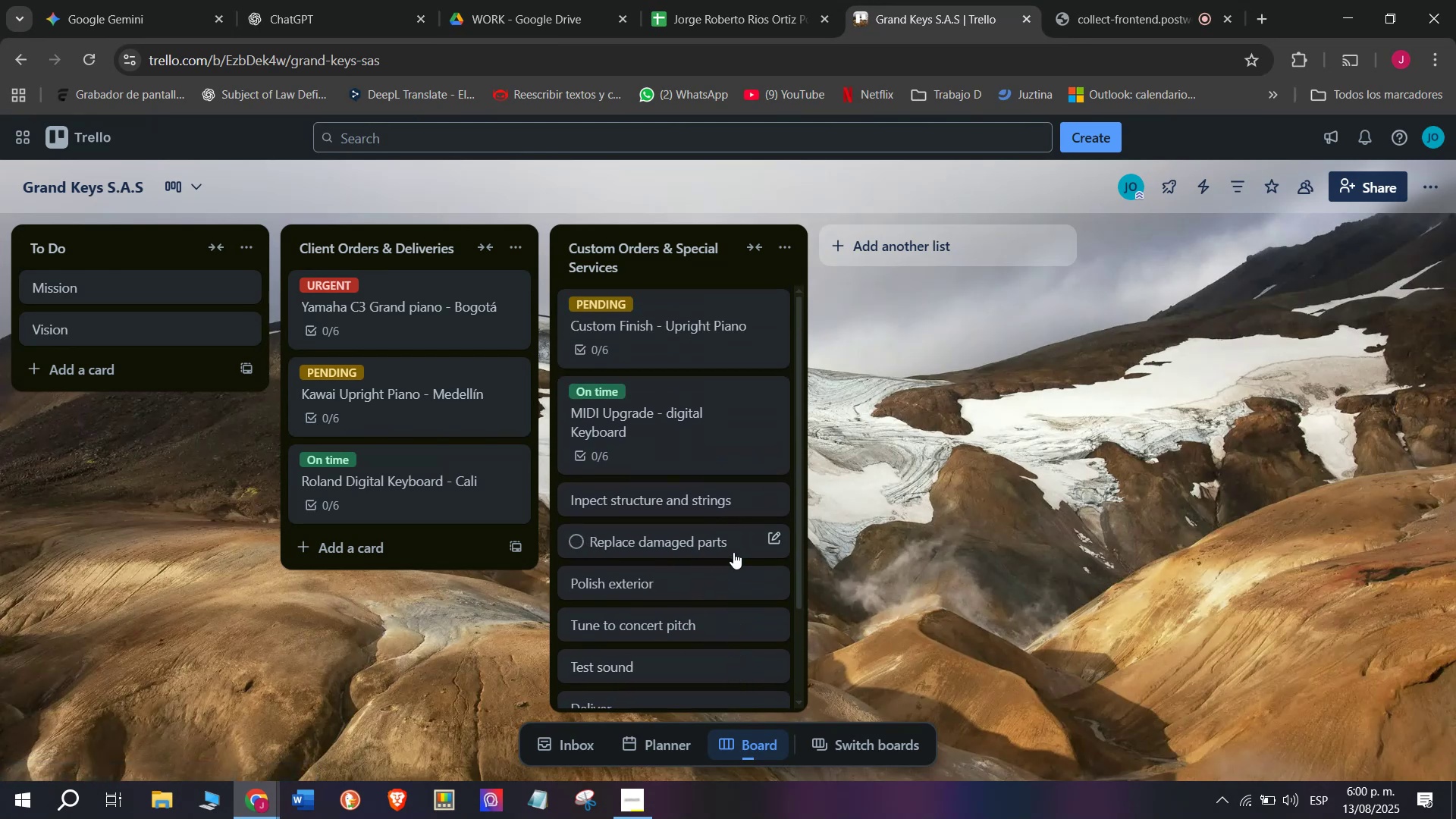 
scroll: coordinate [733, 552], scroll_direction: down, amount: 1.0
 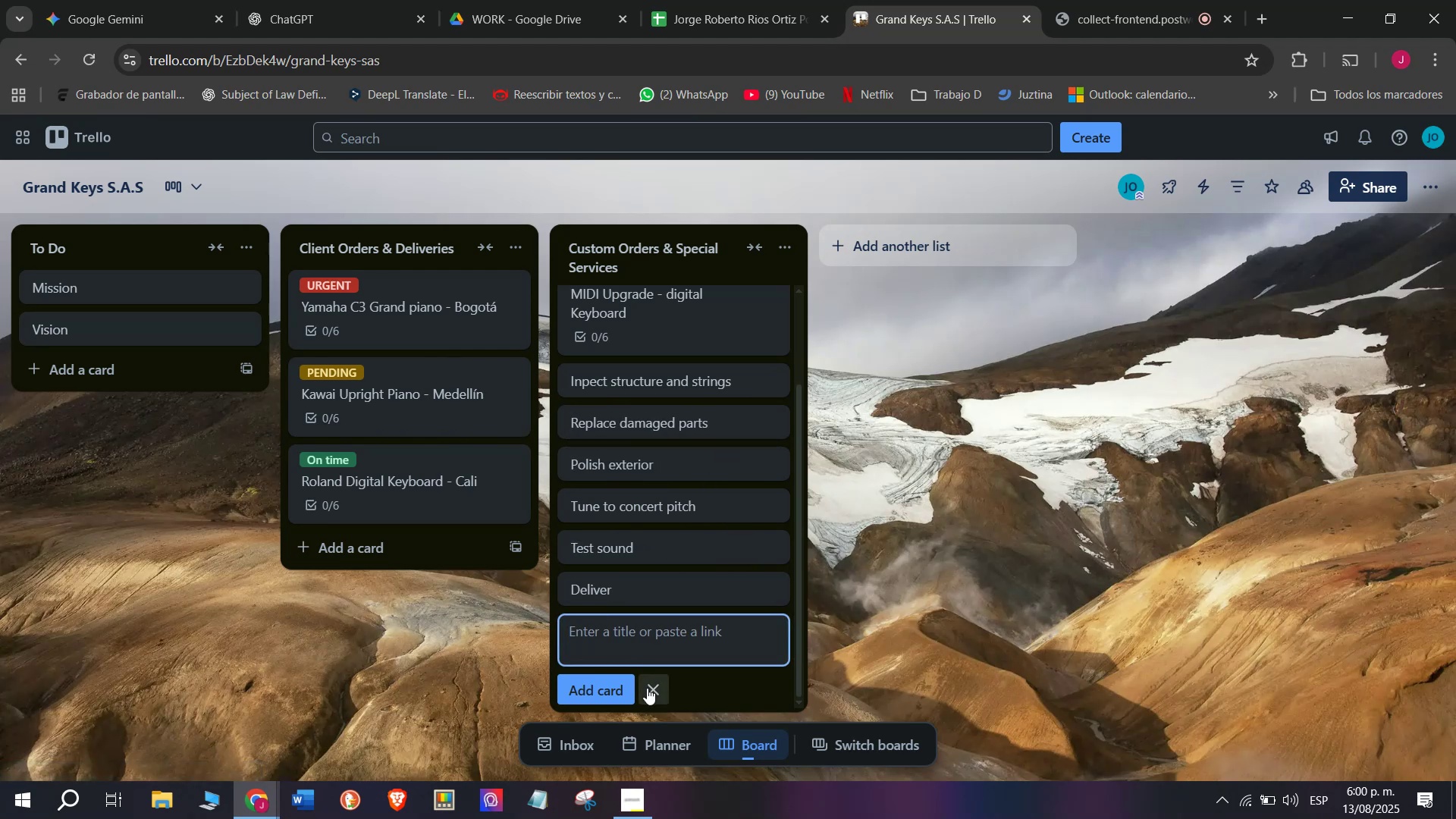 
wait(12.95)
 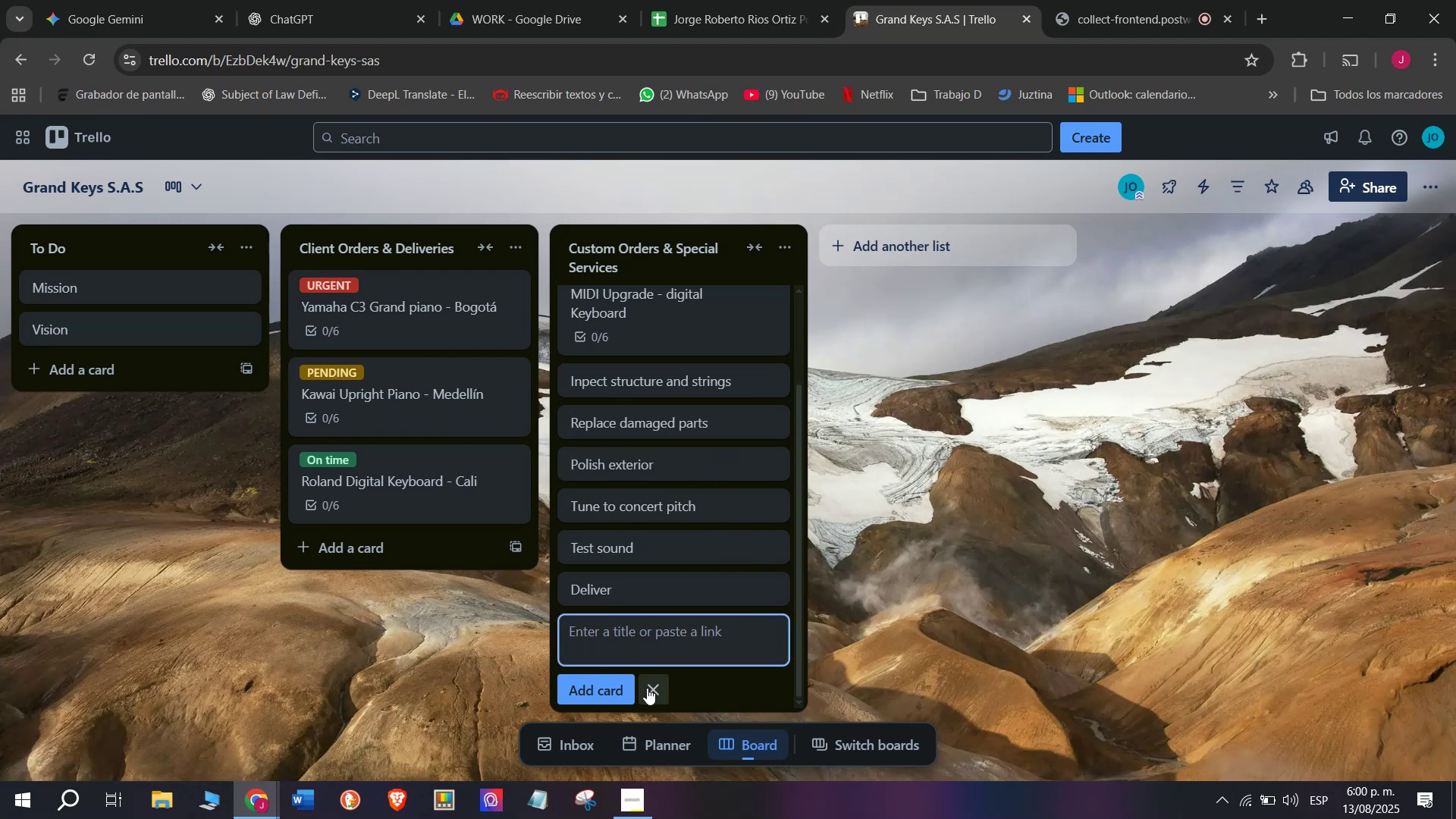 
scroll: coordinate [662, 672], scroll_direction: up, amount: 2.0
 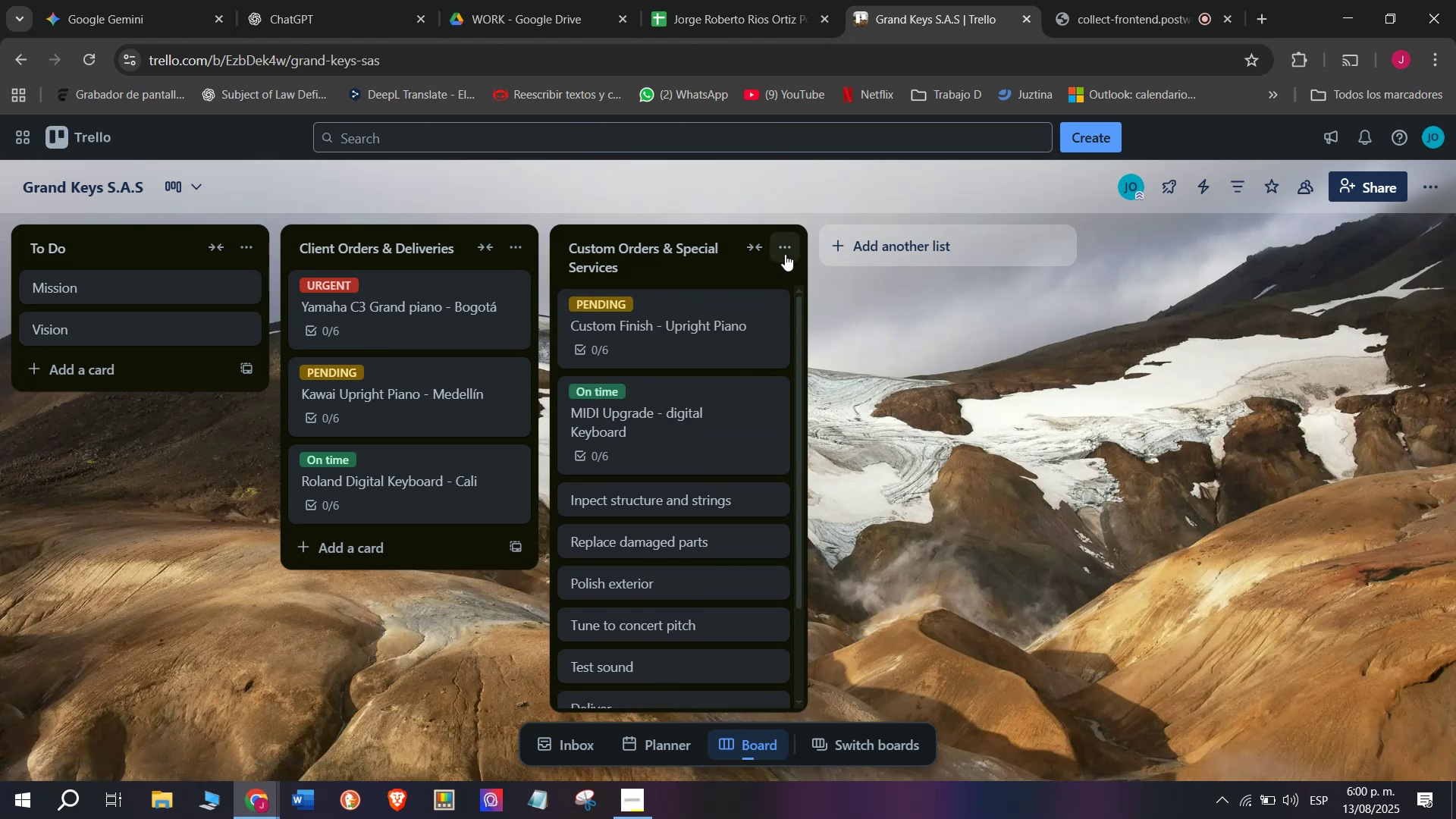 
left_click([785, 249])
 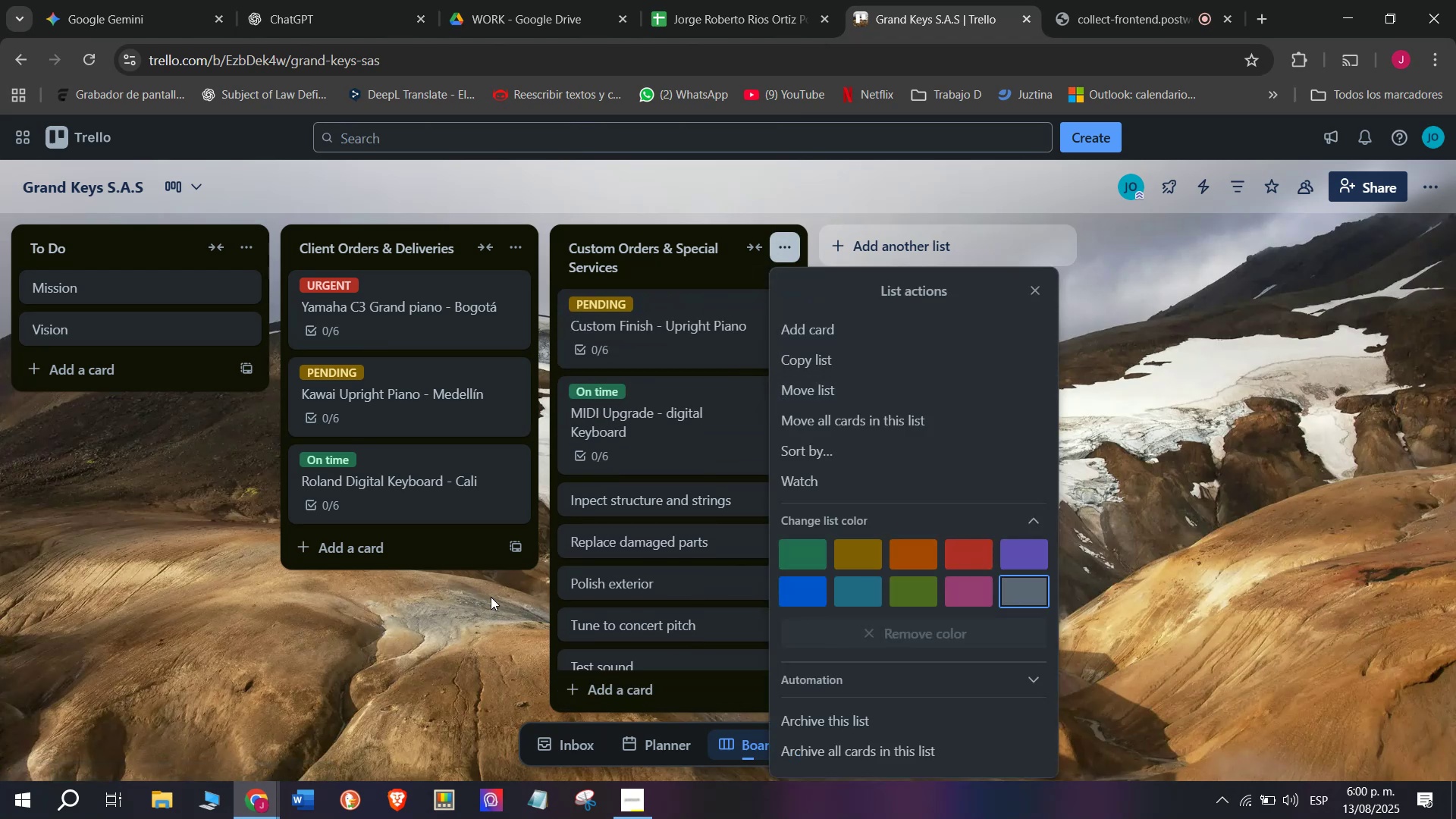 
left_click([469, 636])
 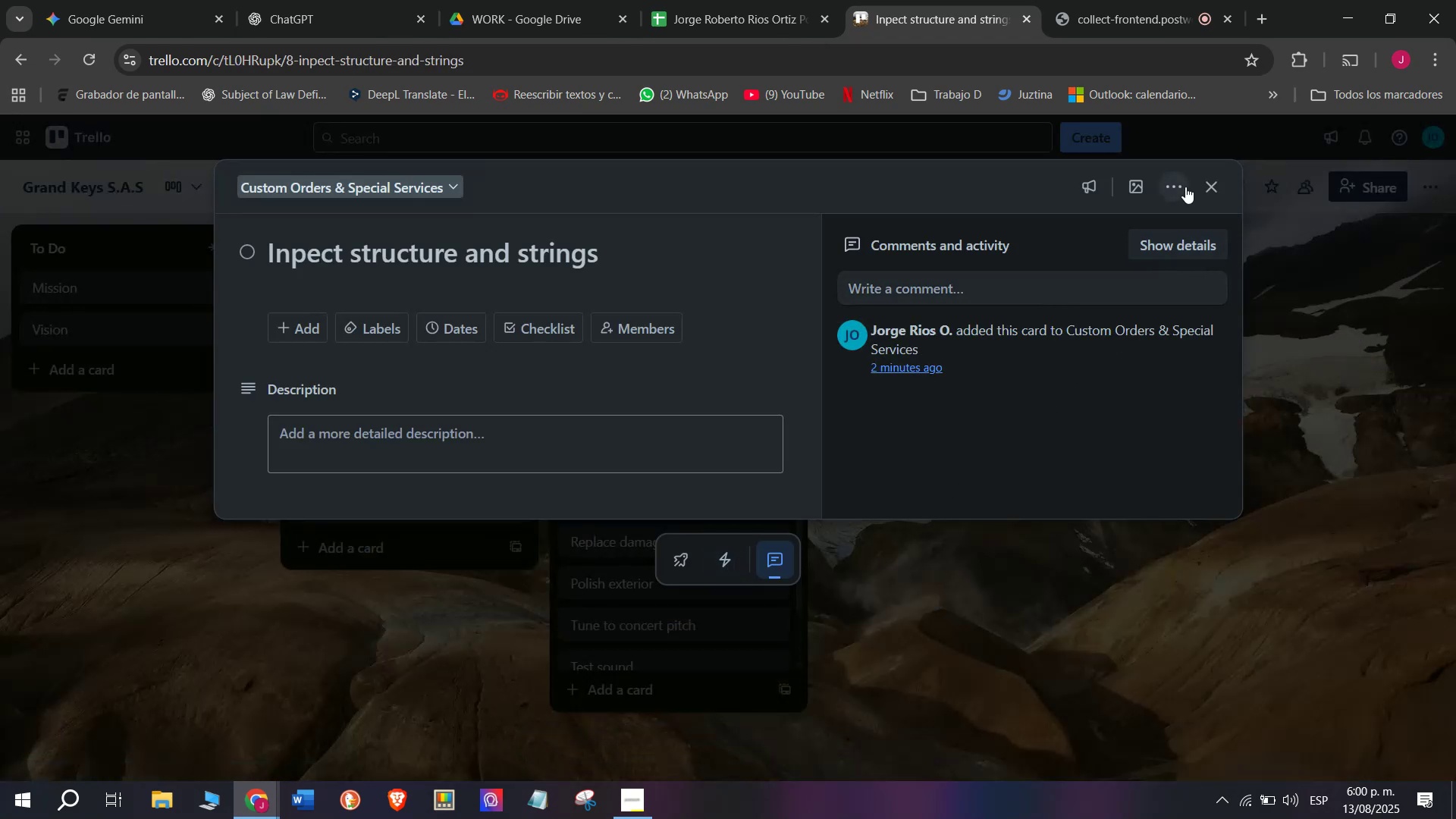 
wait(6.6)
 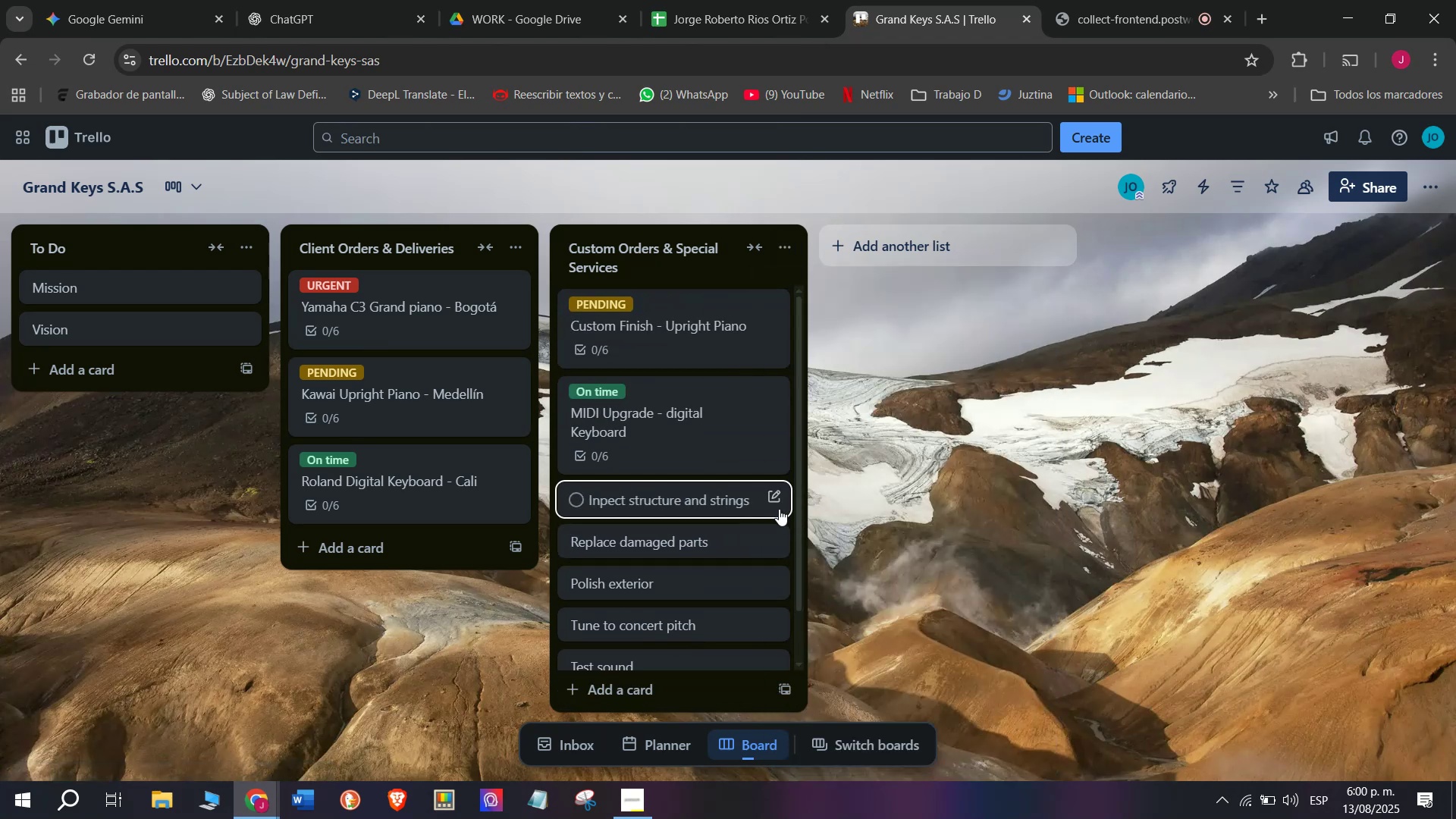 
left_click([1222, 460])
 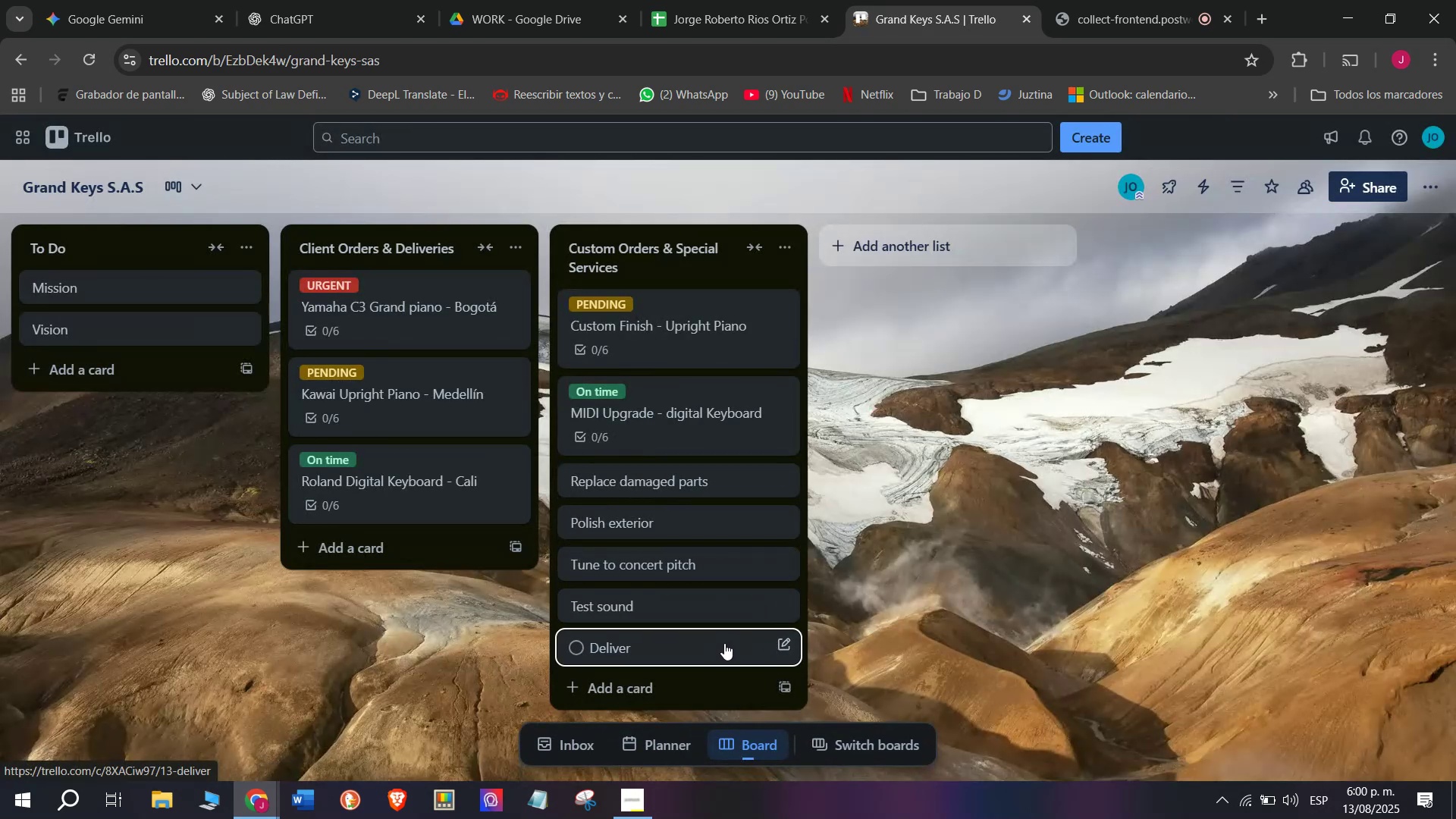 
wait(7.87)
 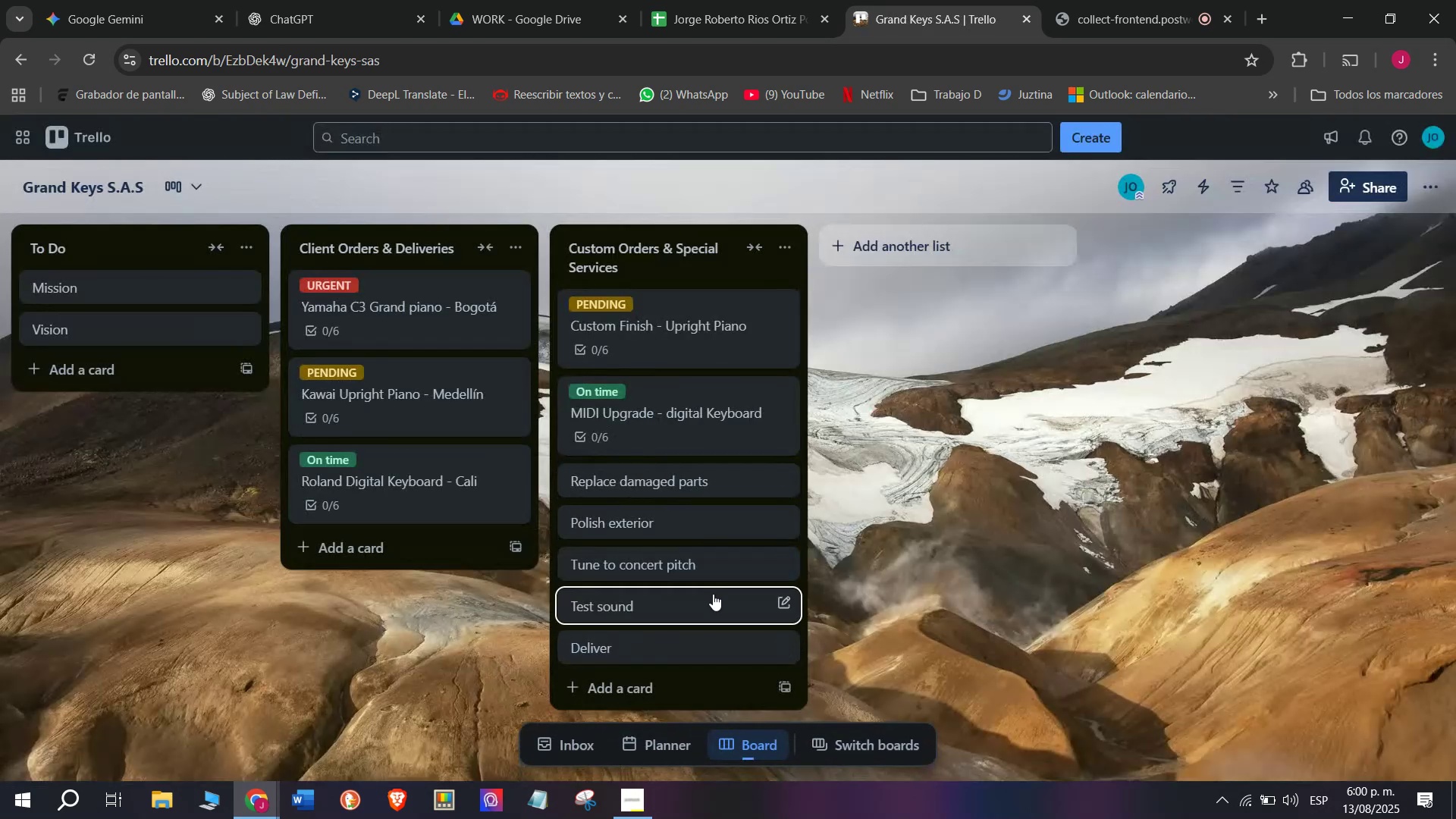 
left_click([750, 475])
 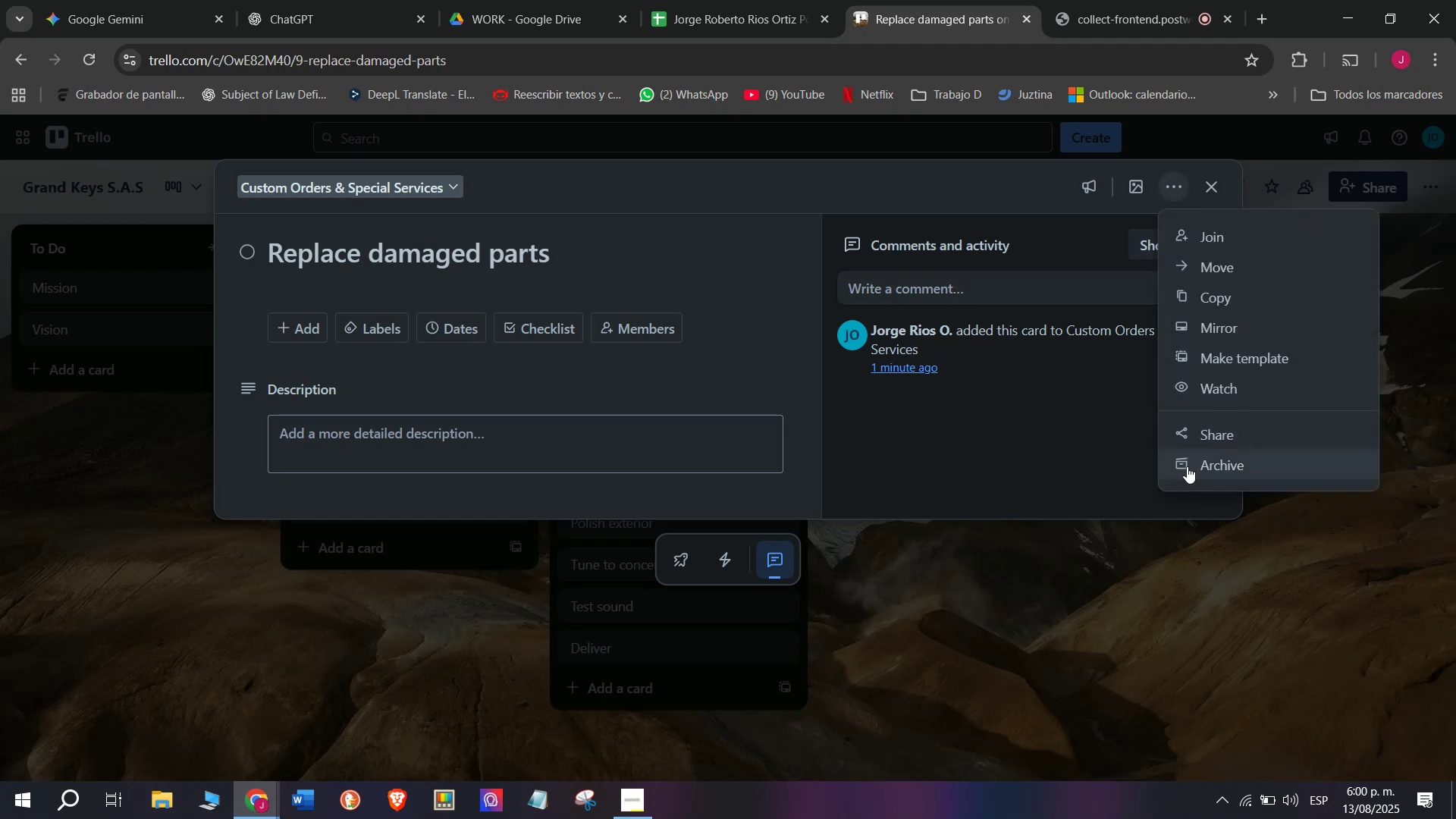 
left_click([1188, 466])
 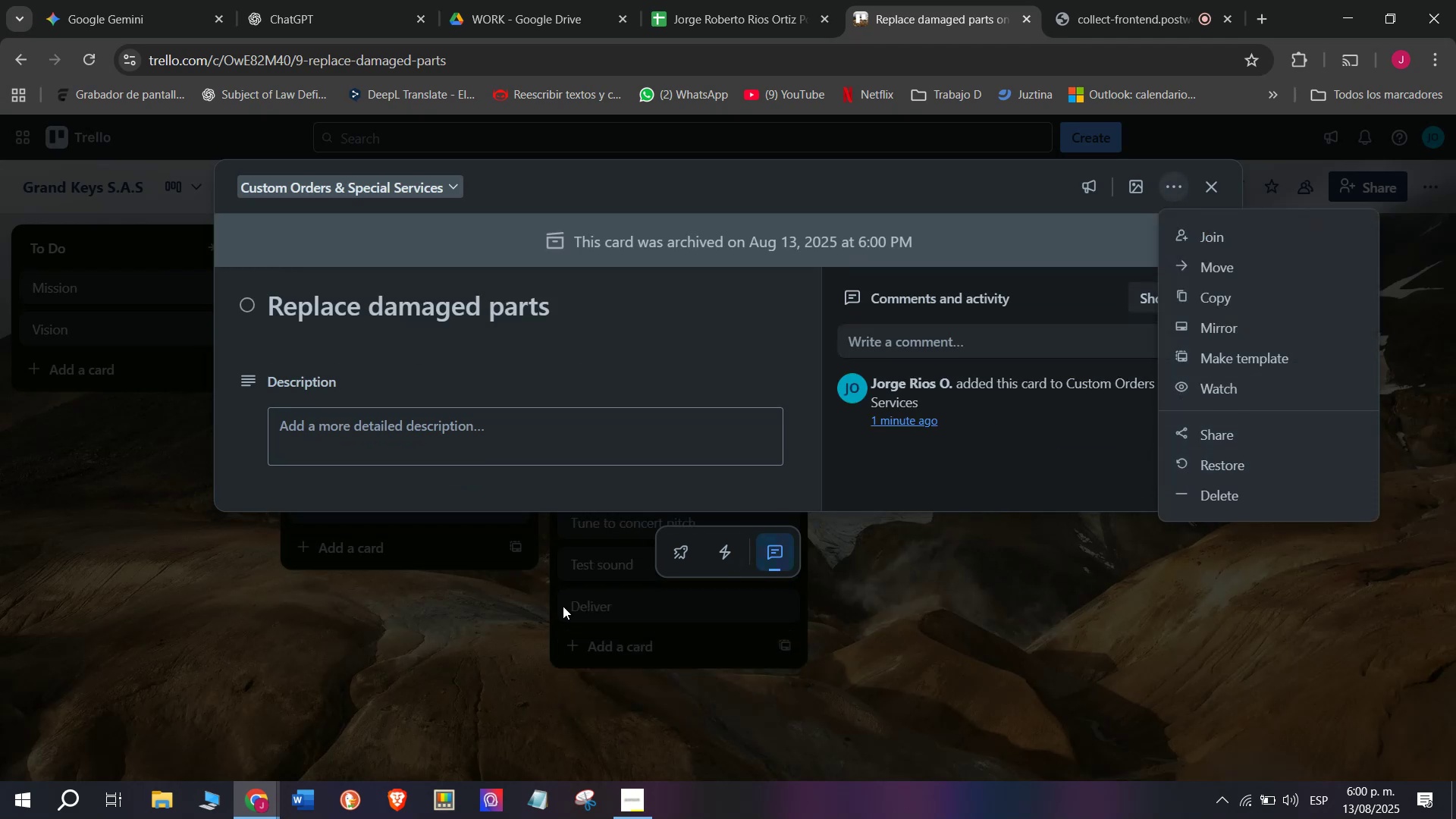 
left_click([468, 630])
 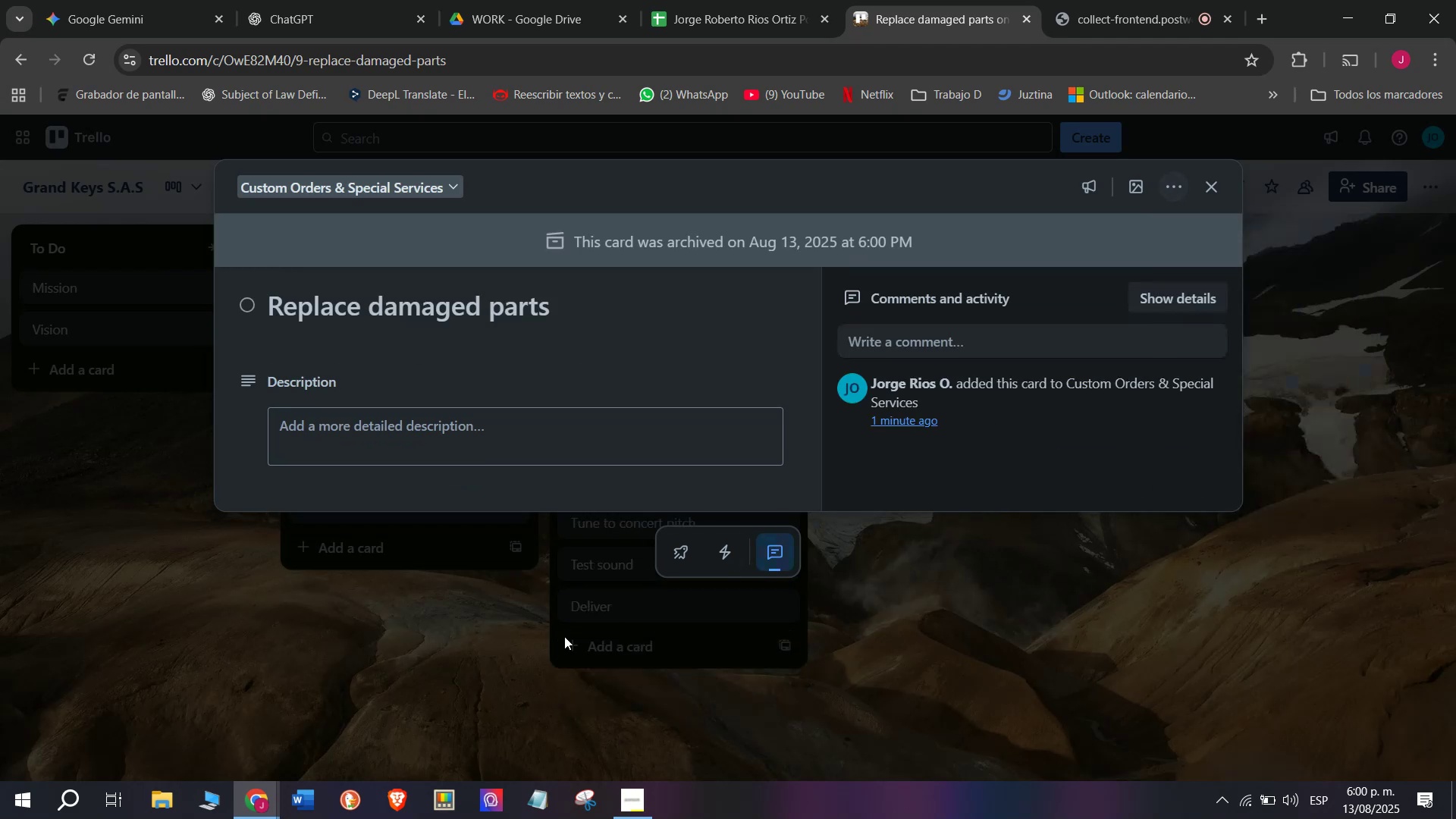 
left_click([527, 642])
 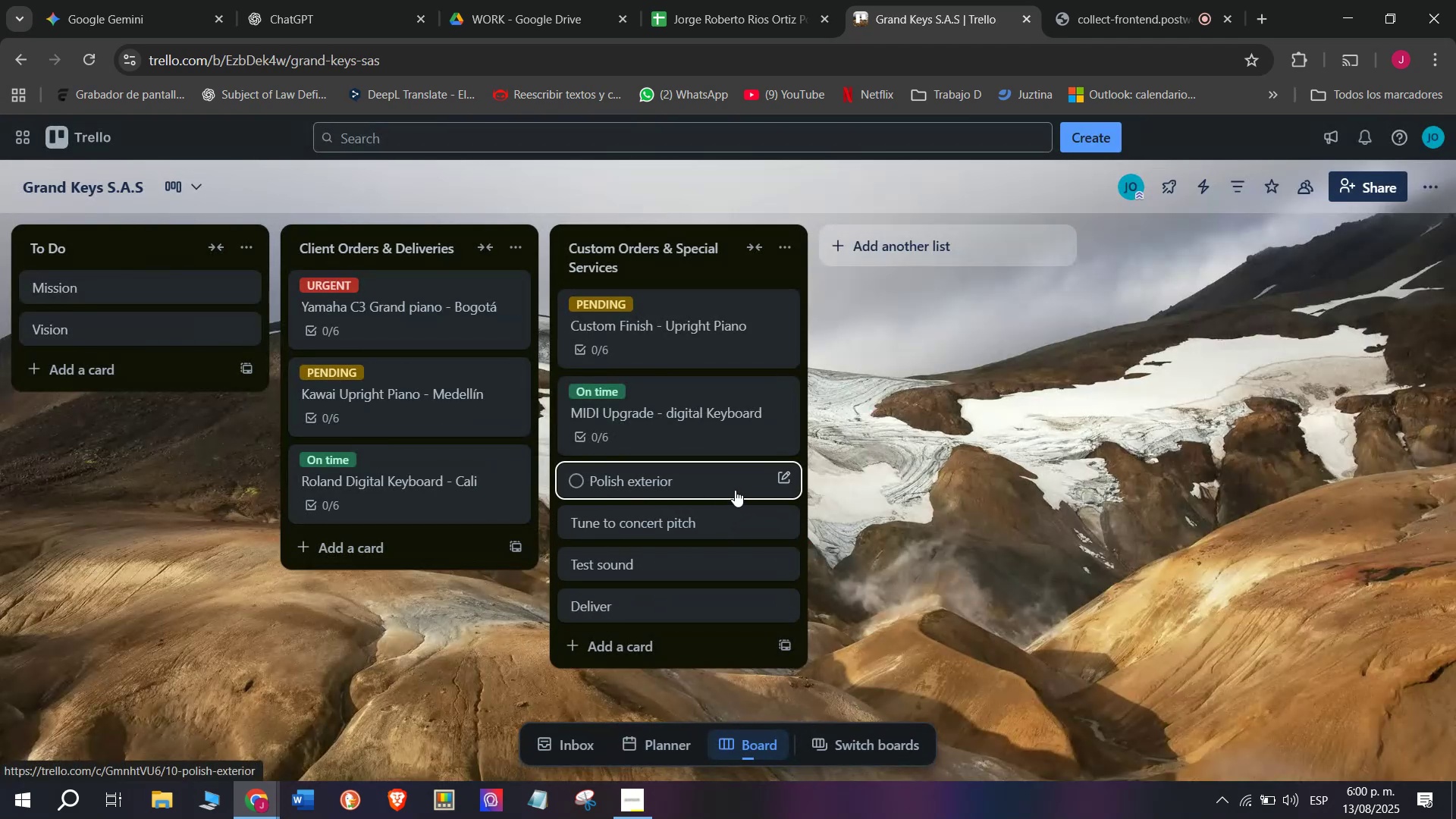 
left_click([735, 490])
 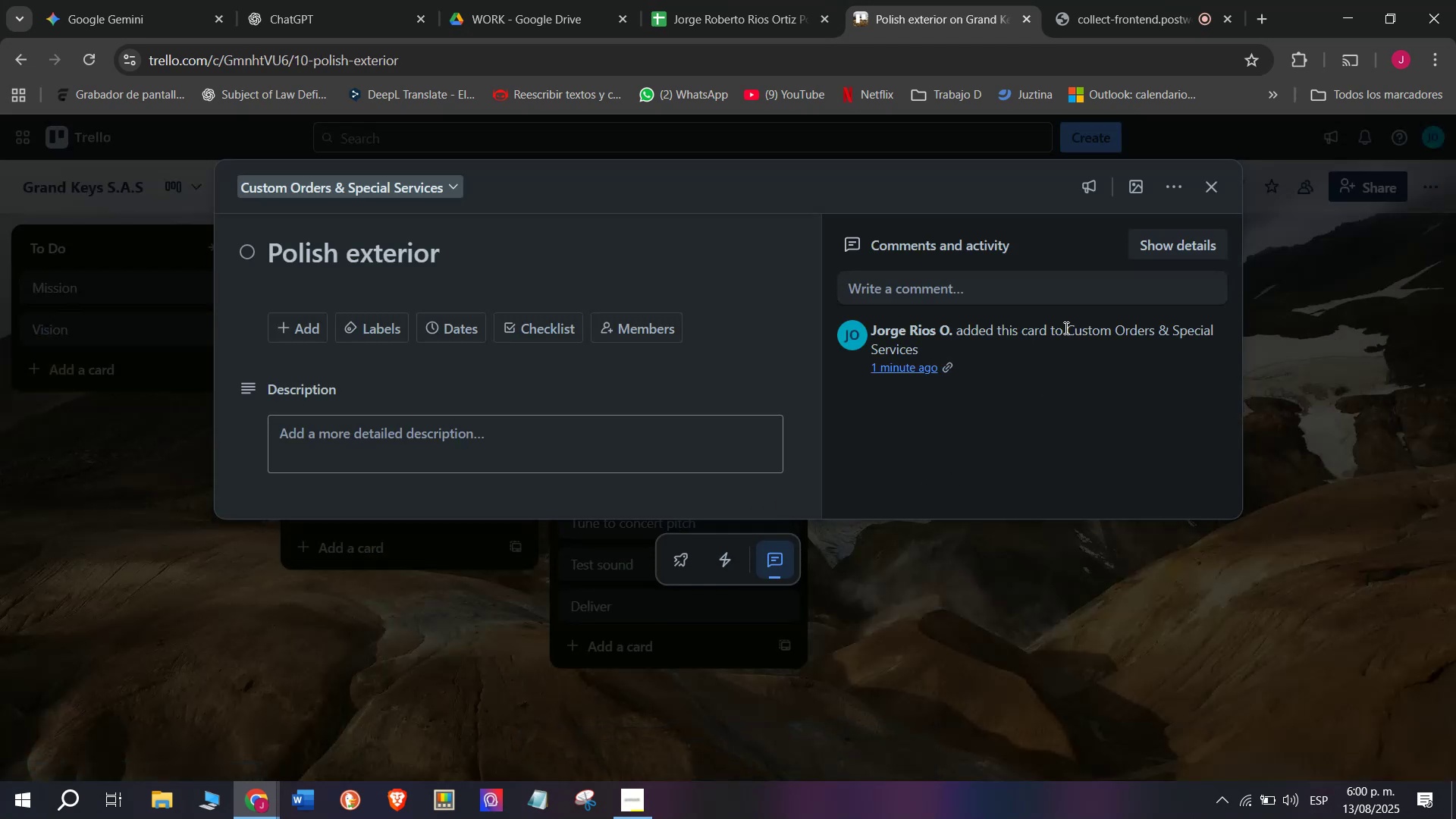 
left_click_drag(start_coordinate=[1018, 610], to_coordinate=[1017, 616])
 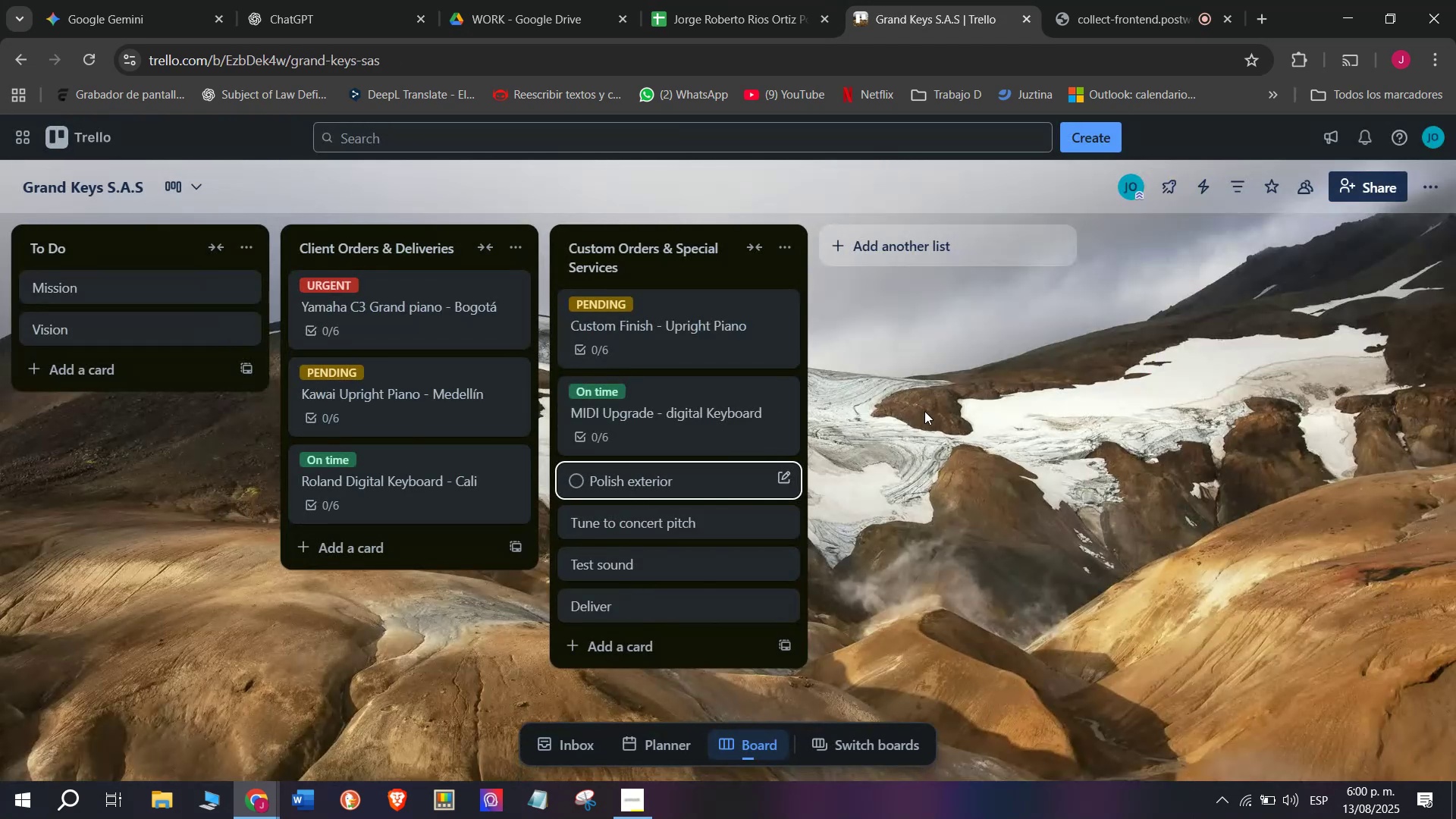 
left_click([1076, 0])
 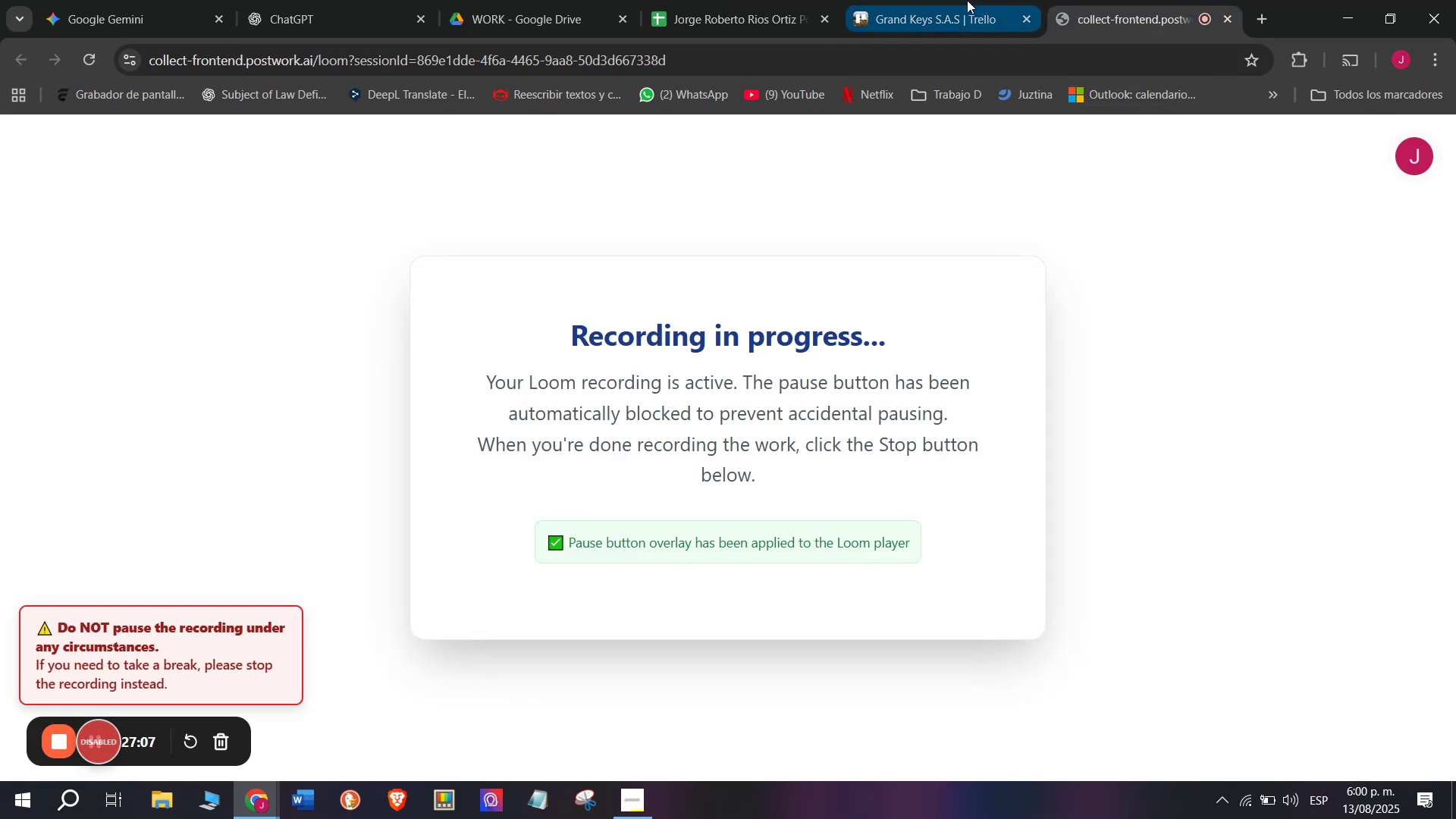 
left_click([956, 0])
 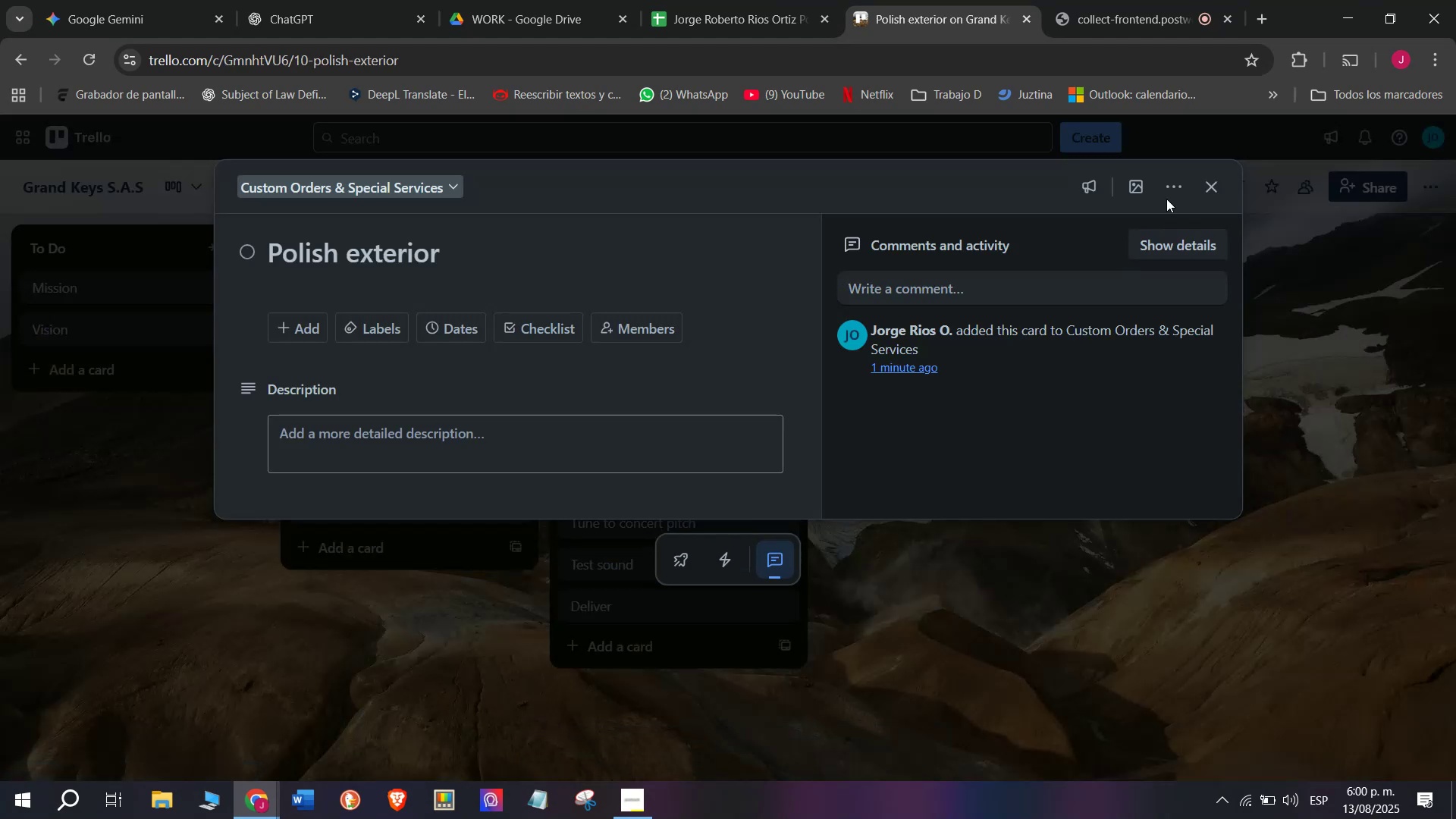 
left_click([1210, 461])
 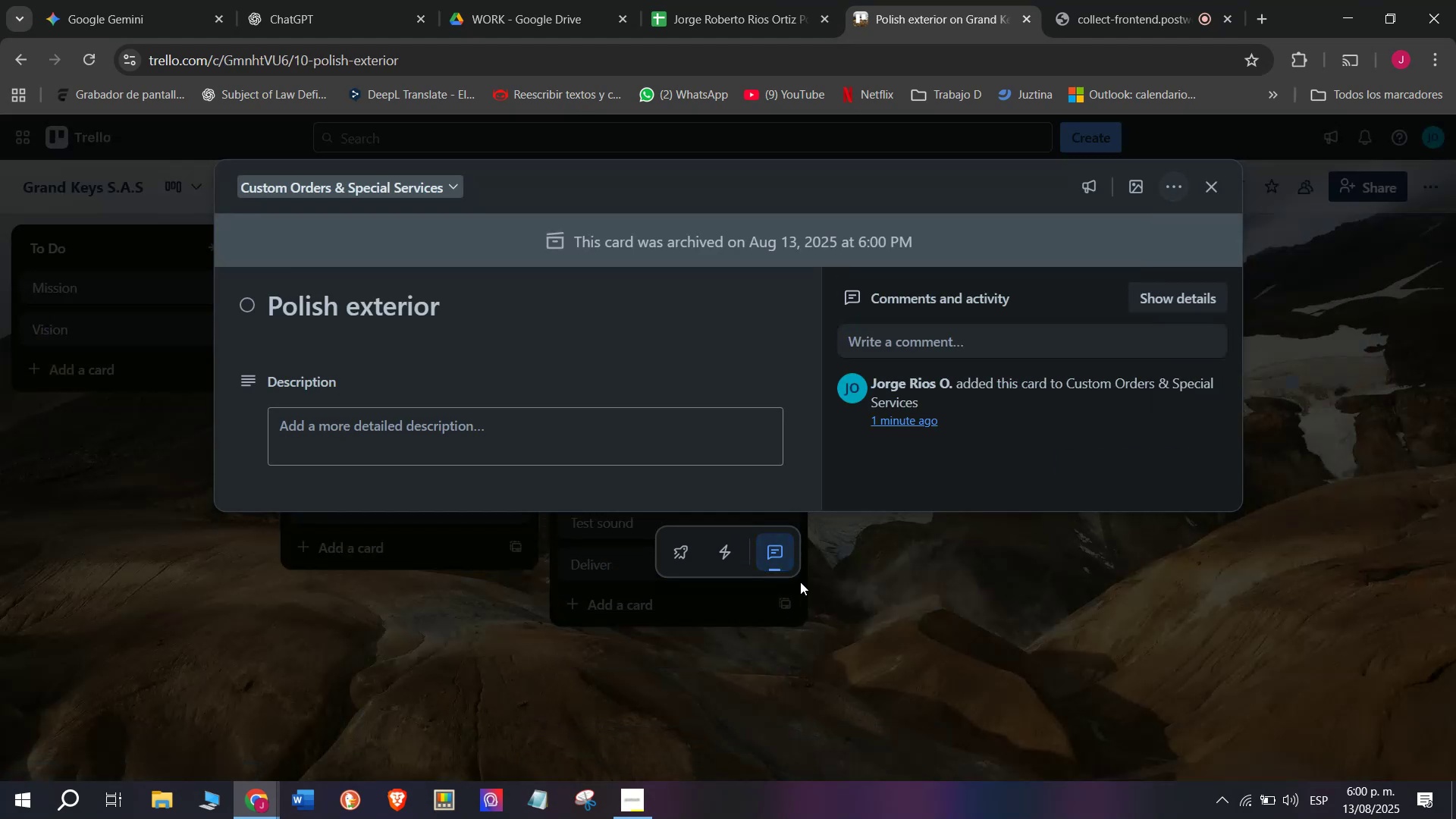 
left_click_drag(start_coordinate=[683, 632], to_coordinate=[684, 626])
 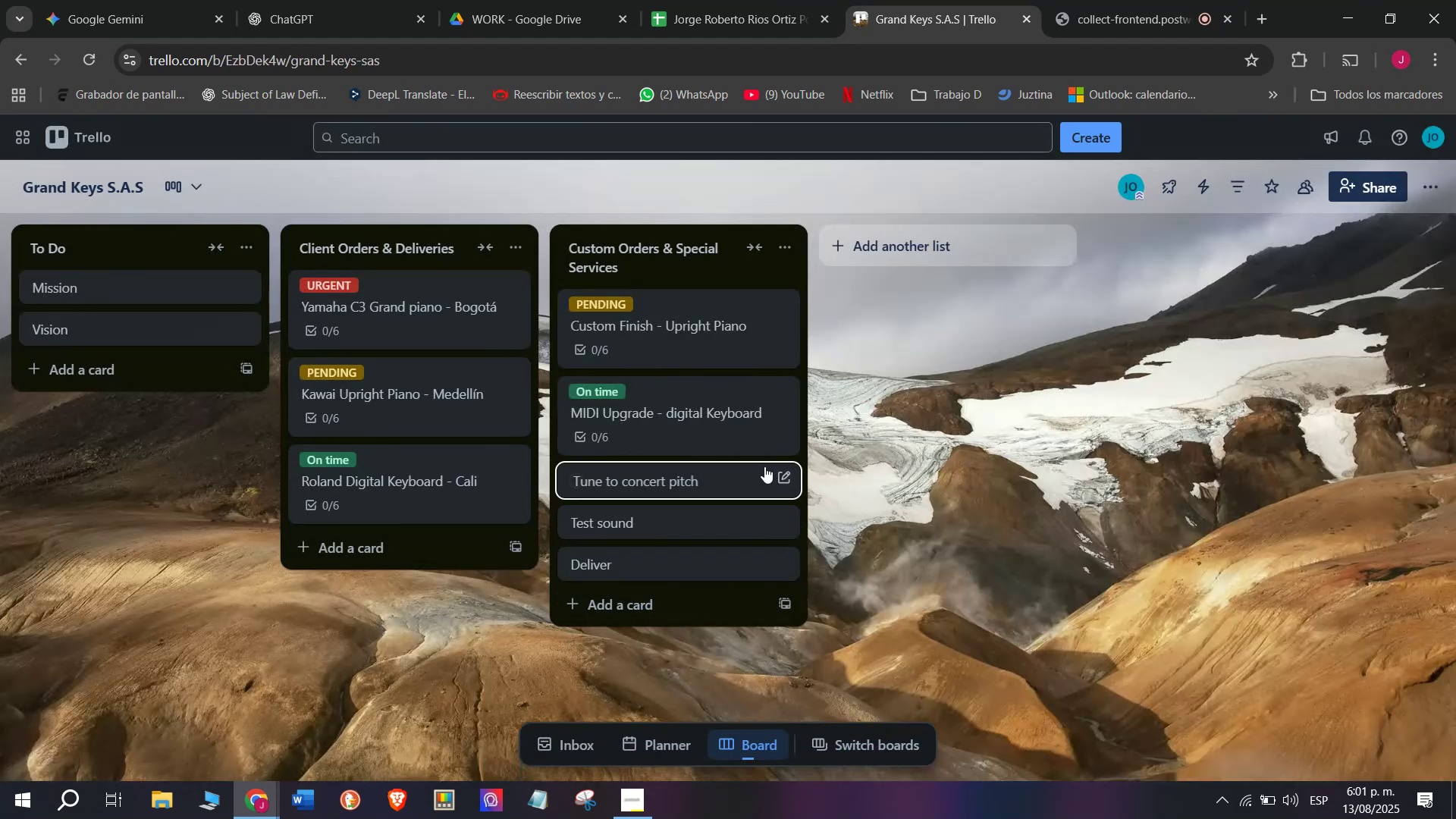 
left_click_drag(start_coordinate=[770, 479], to_coordinate=[770, 474])
 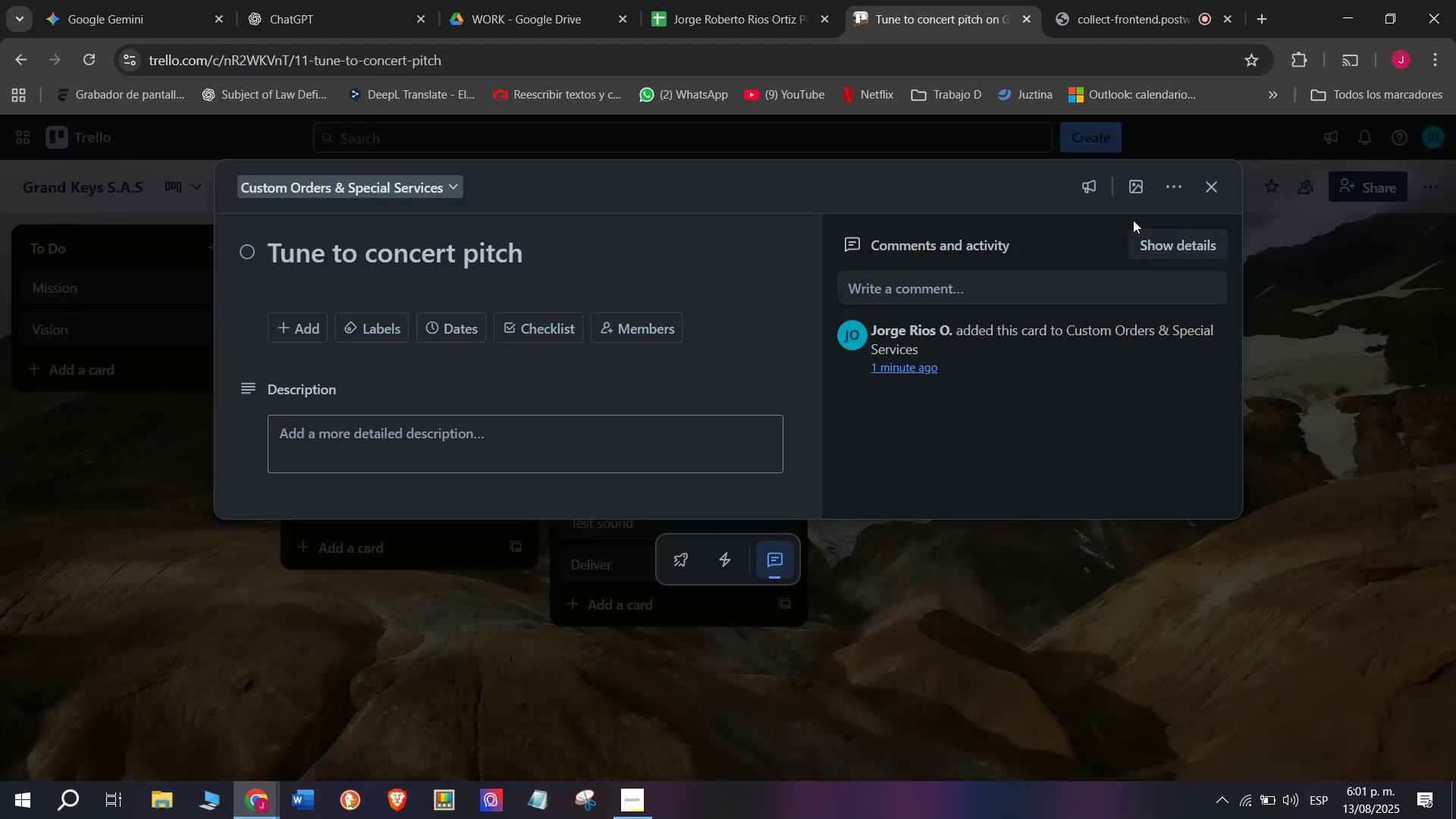 
left_click([1166, 188])
 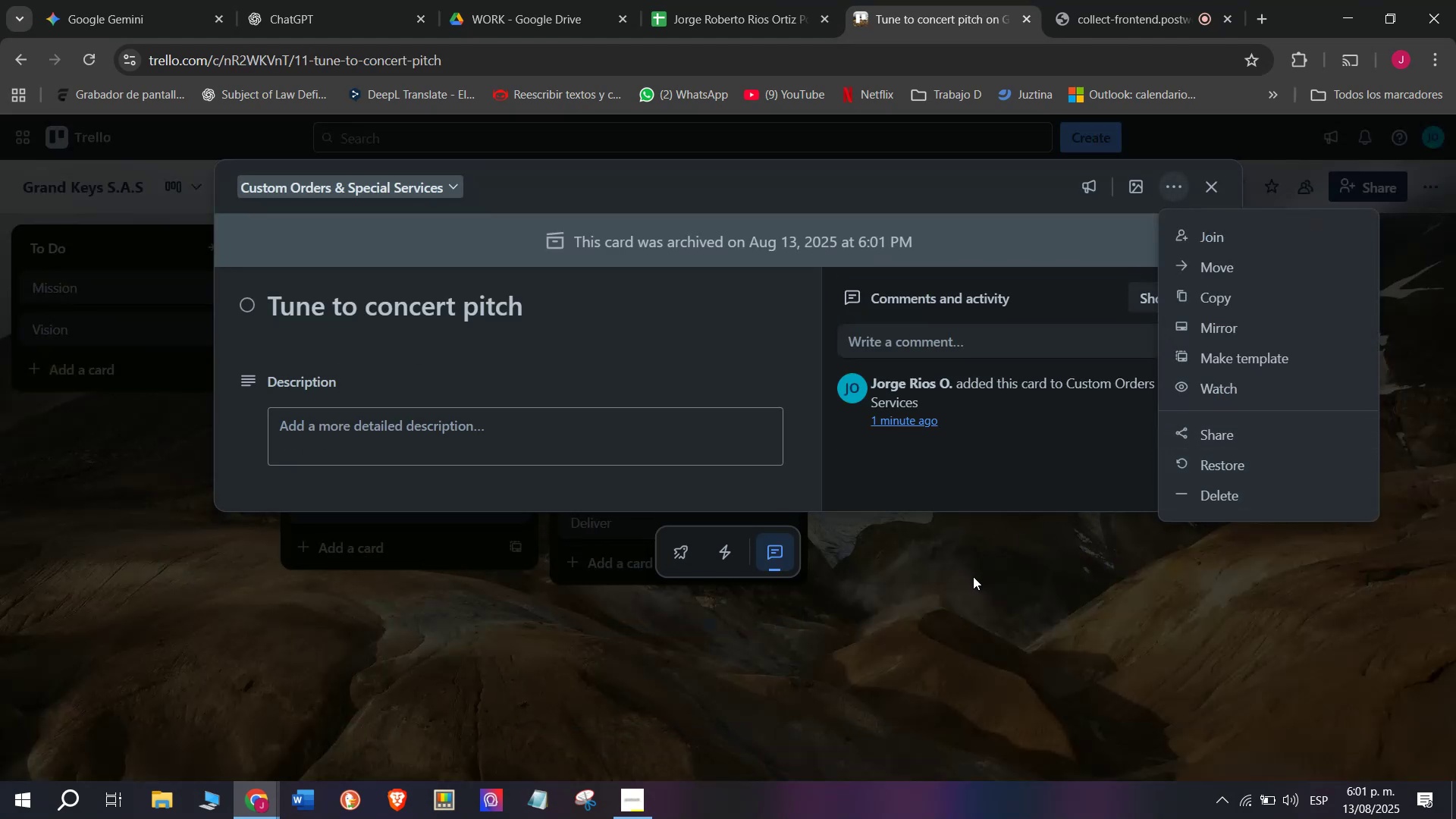 
left_click_drag(start_coordinate=[898, 574], to_coordinate=[895, 599])
 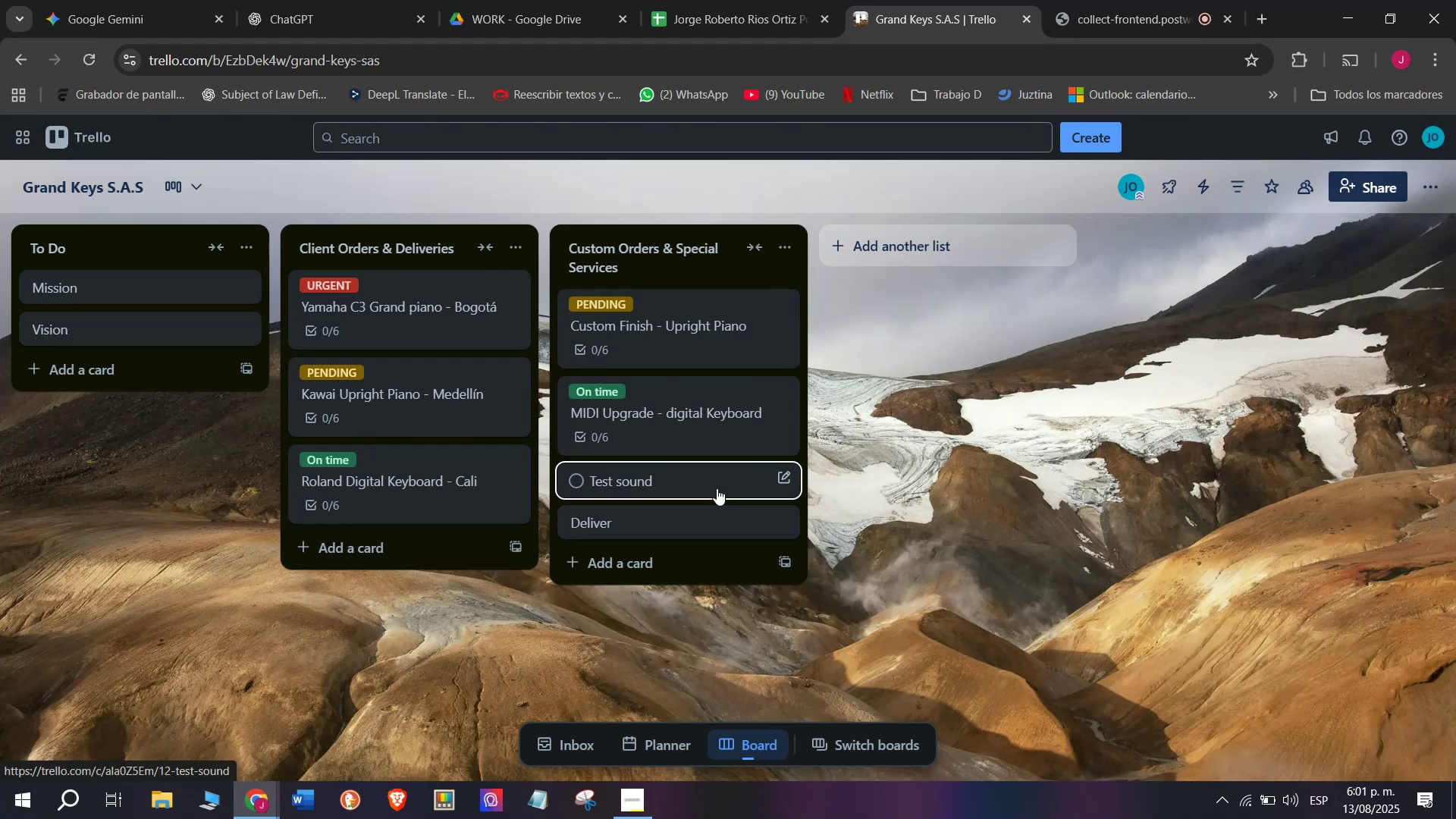 
mouse_move([759, 532])
 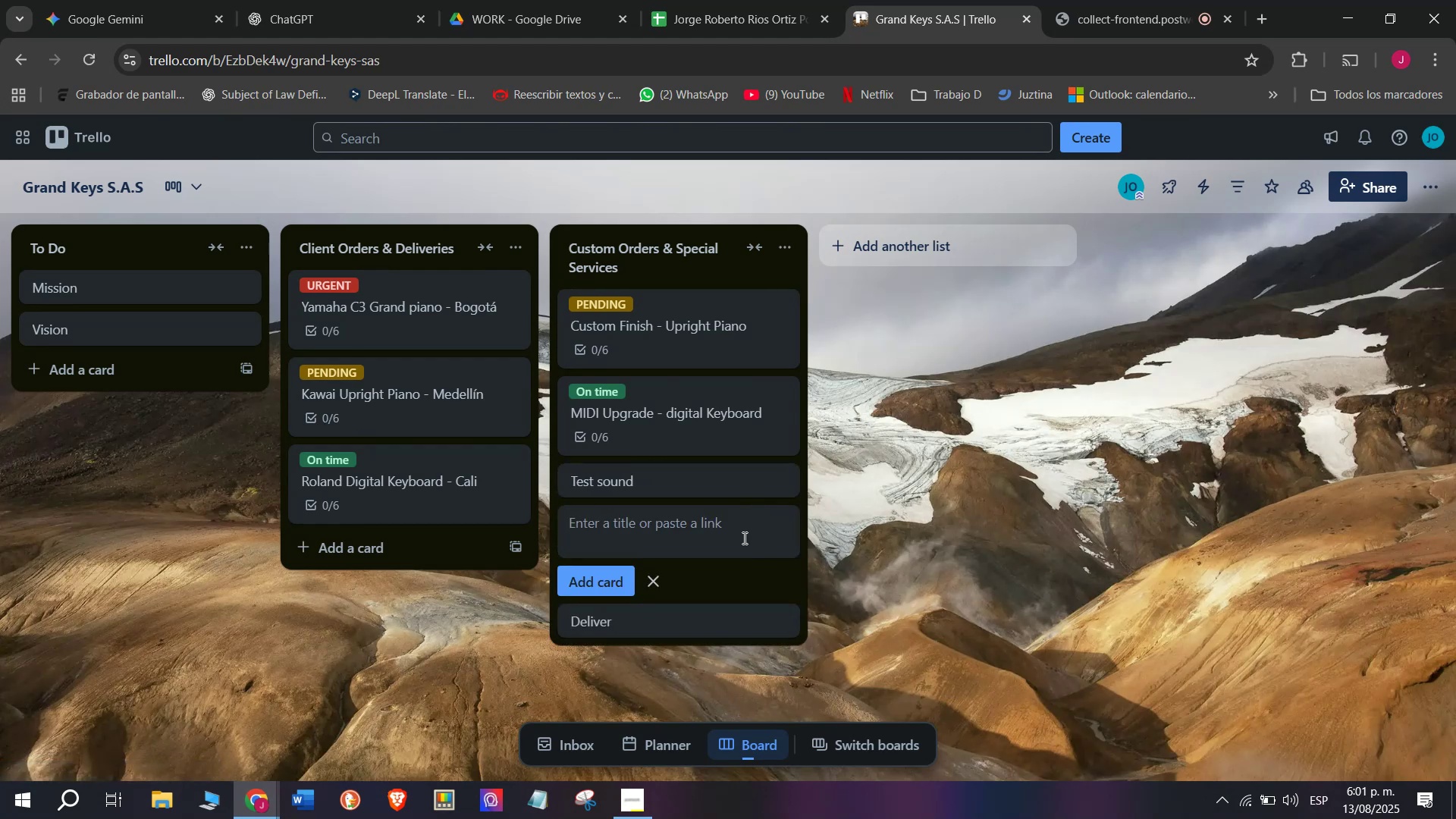 
left_click_drag(start_coordinate=[880, 520], to_coordinate=[880, 516])
 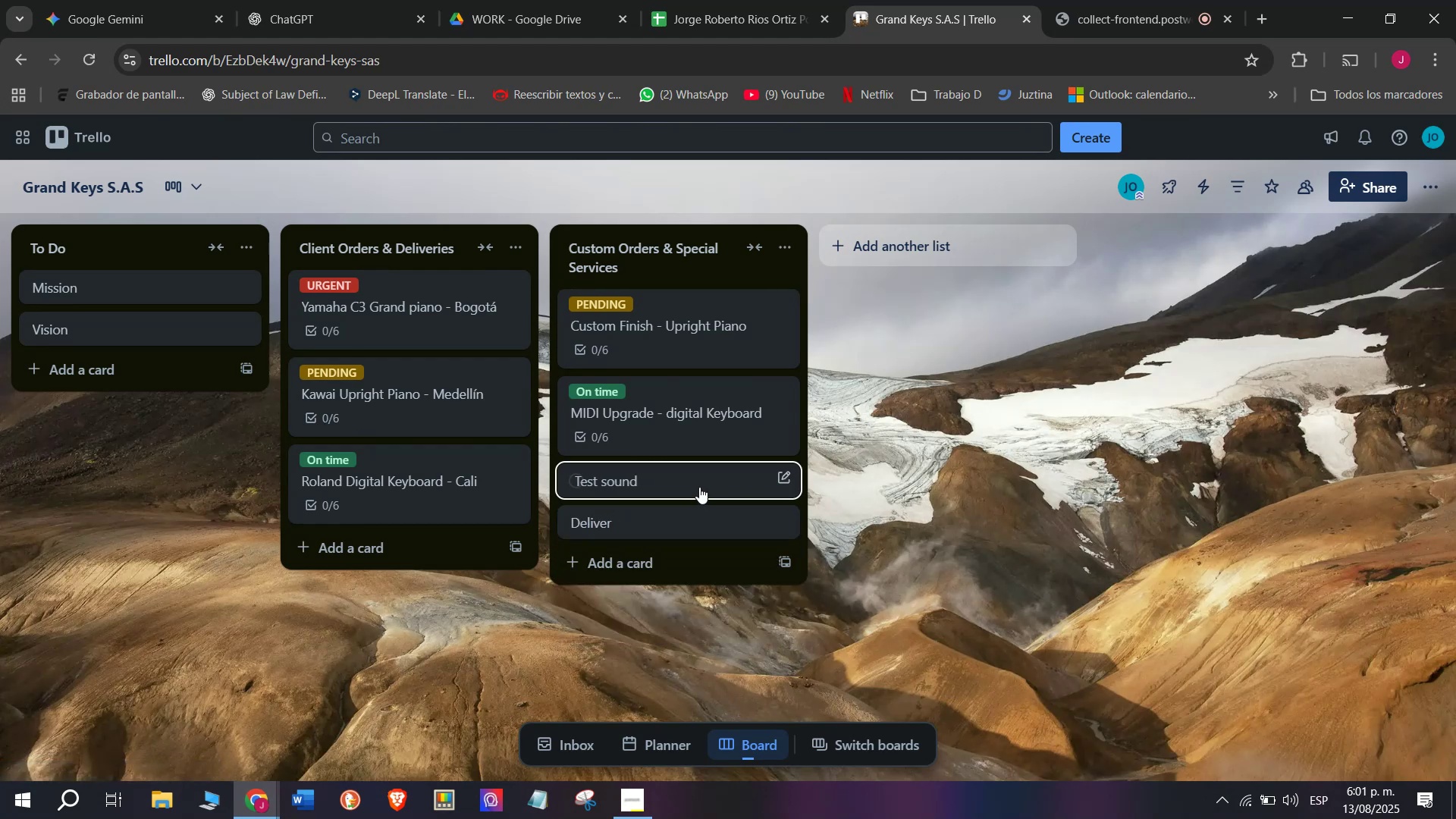 
left_click_drag(start_coordinate=[699, 485], to_coordinate=[699, 480])
 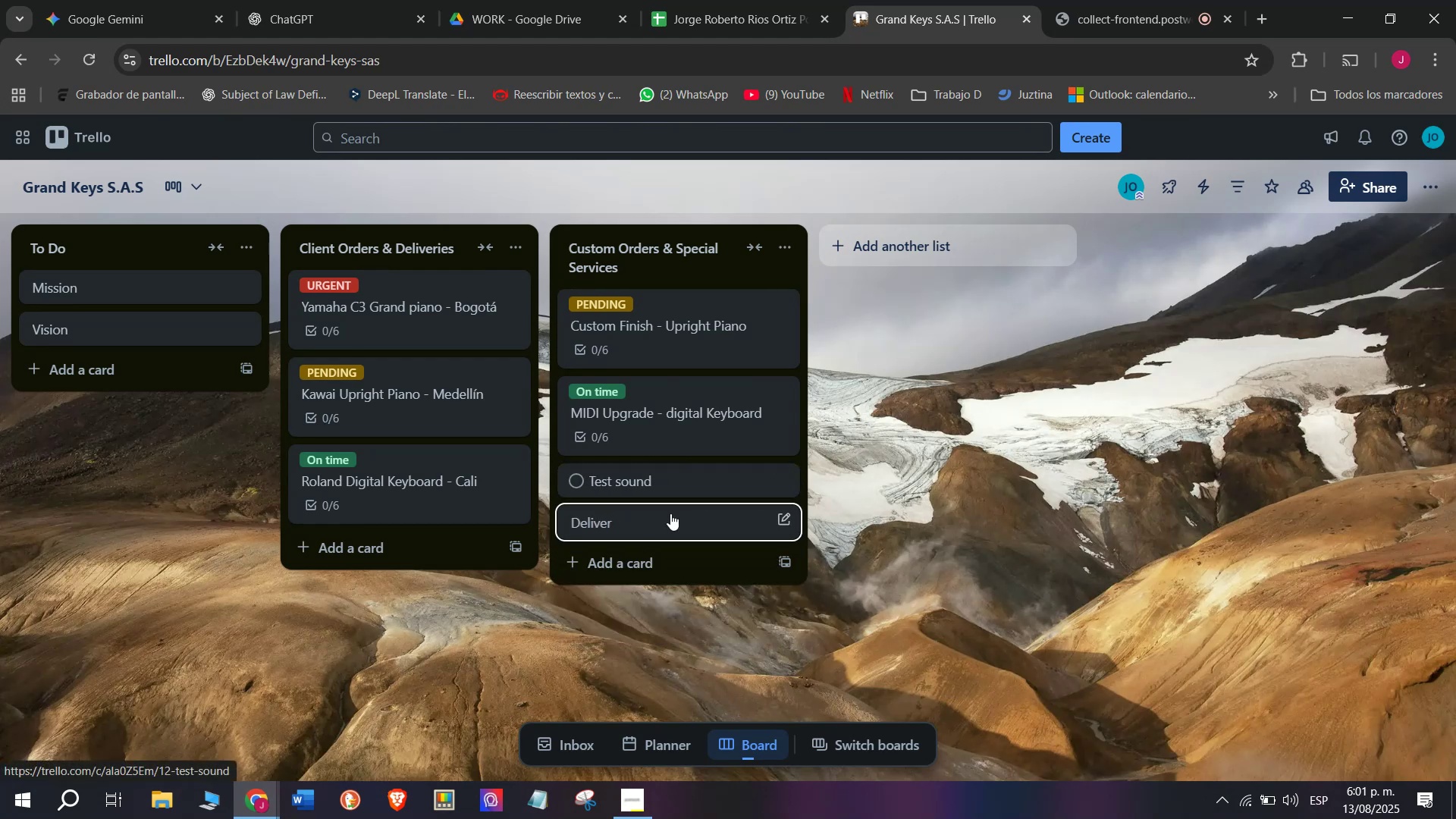 
left_click([676, 519])
 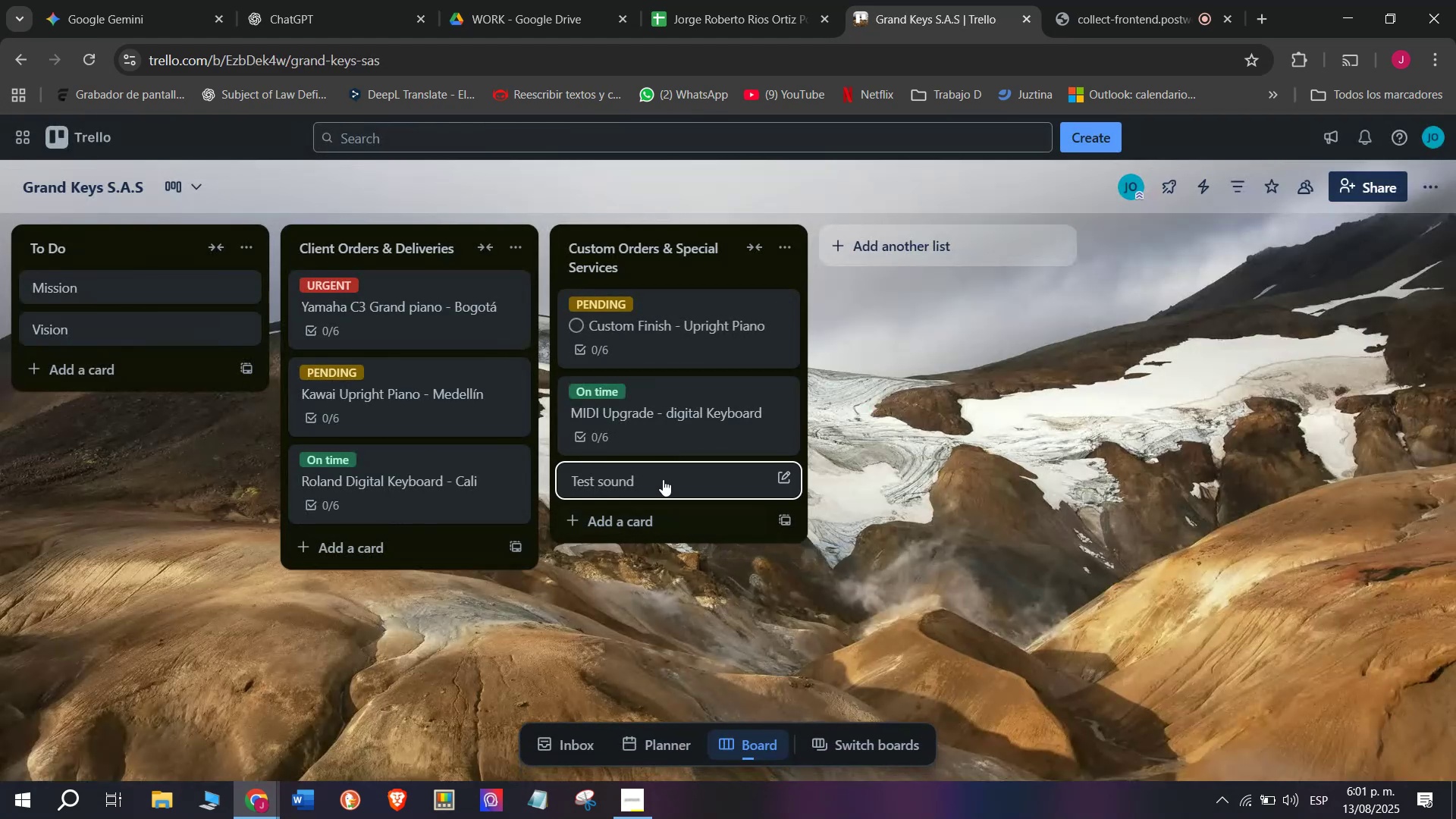 
wait(6.08)
 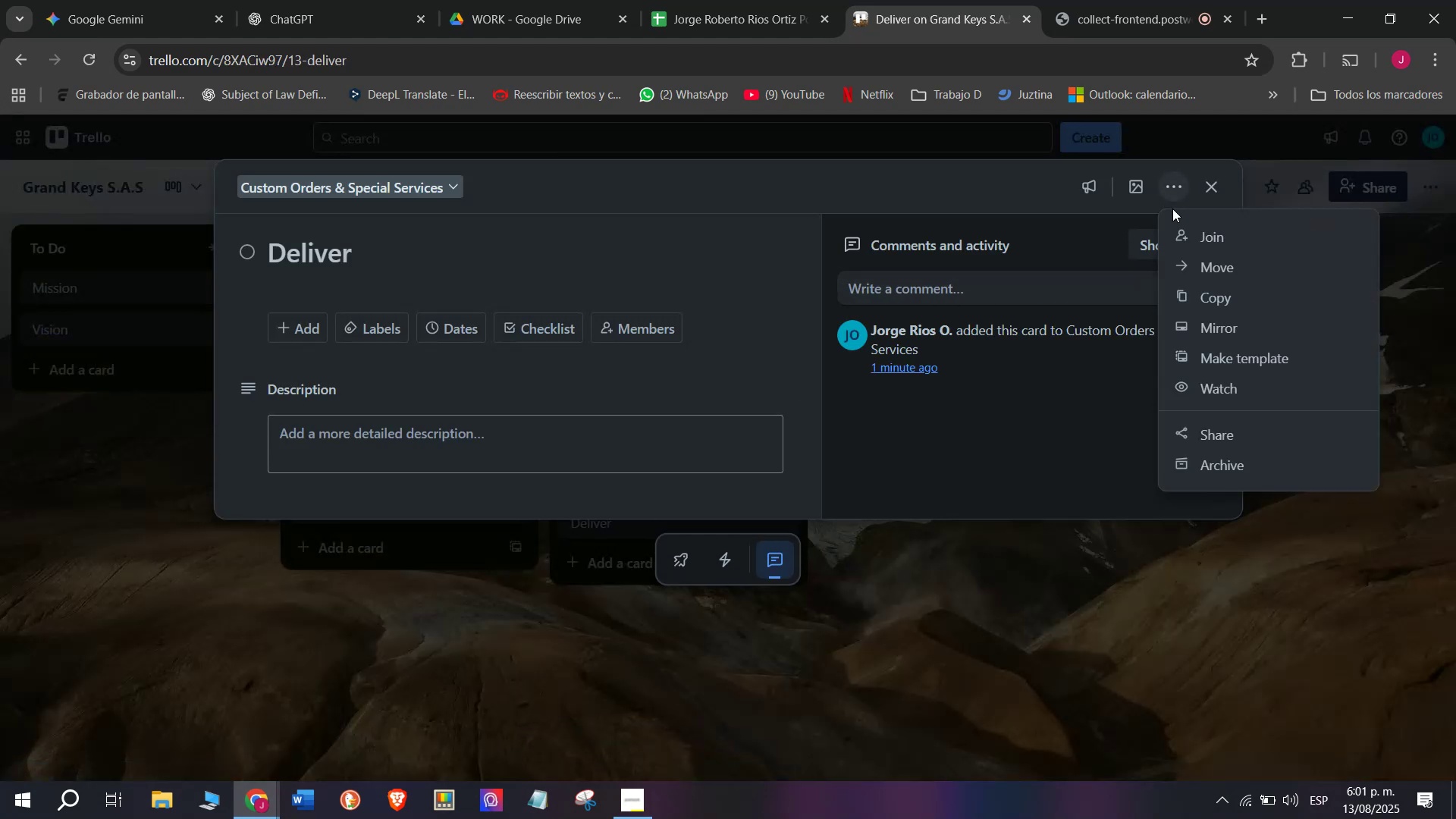 
left_click_drag(start_coordinate=[422, 253], to_coordinate=[0, 309])
 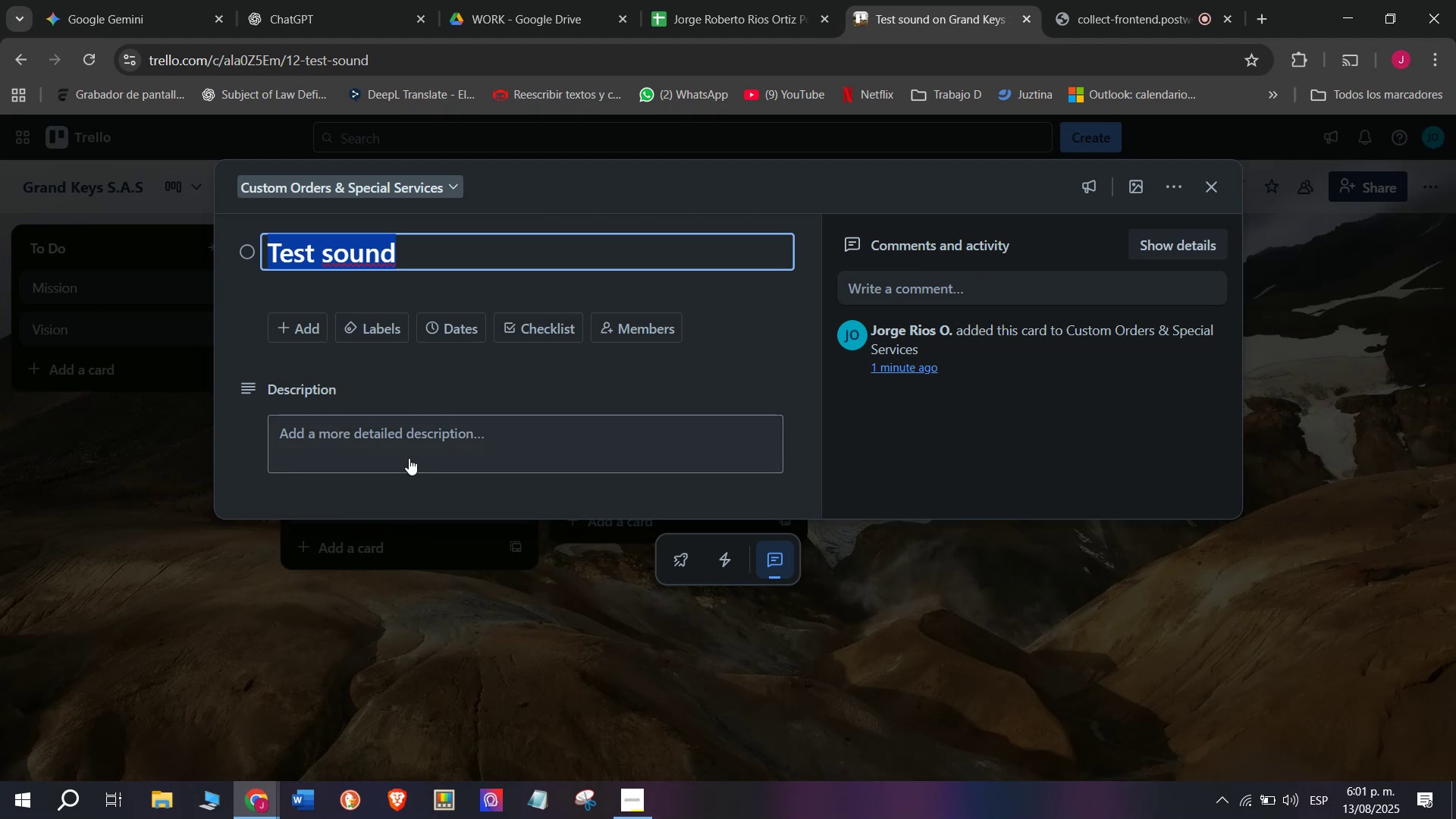 
wait(15.05)
 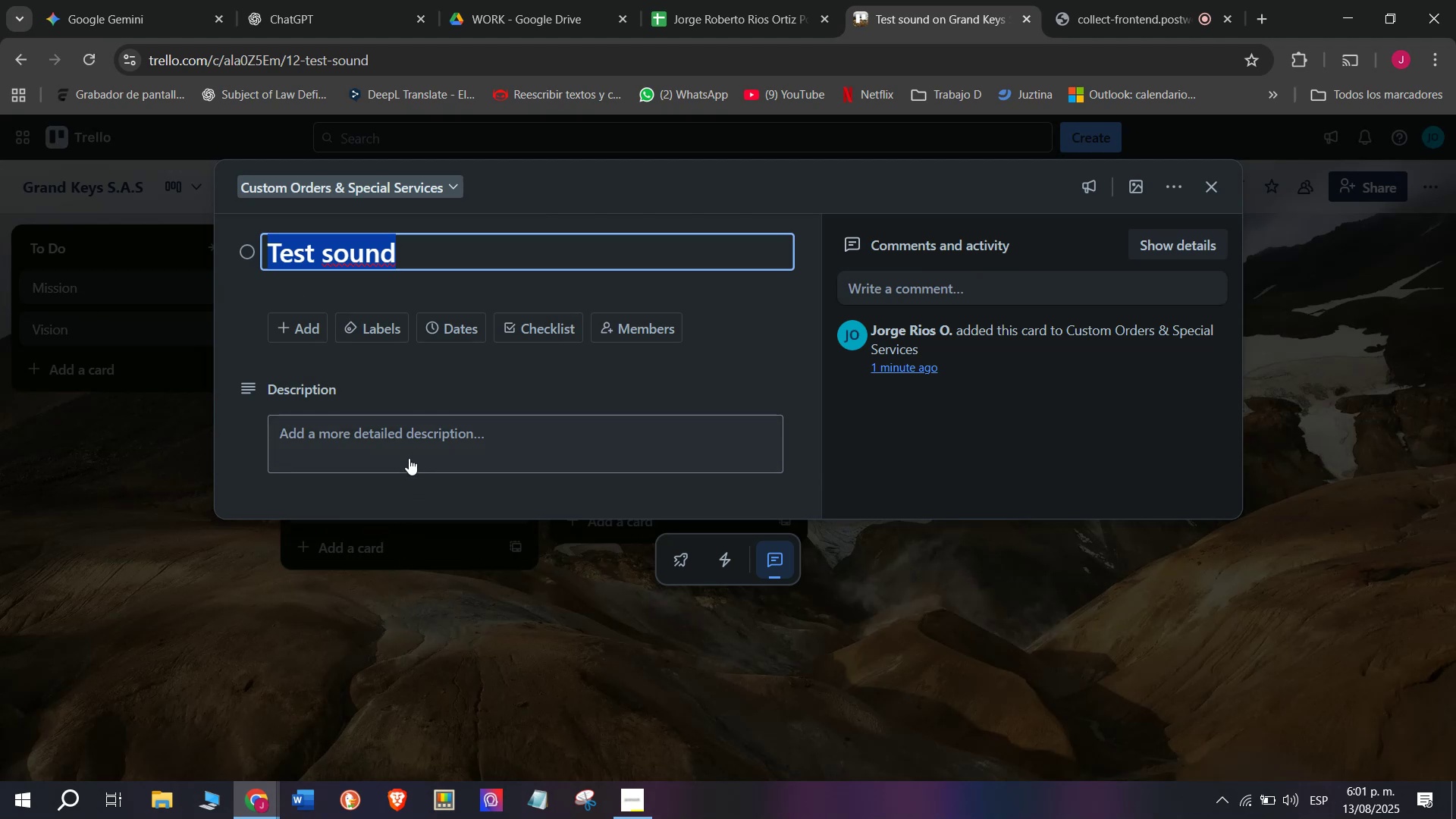 
left_click([325, 716])
 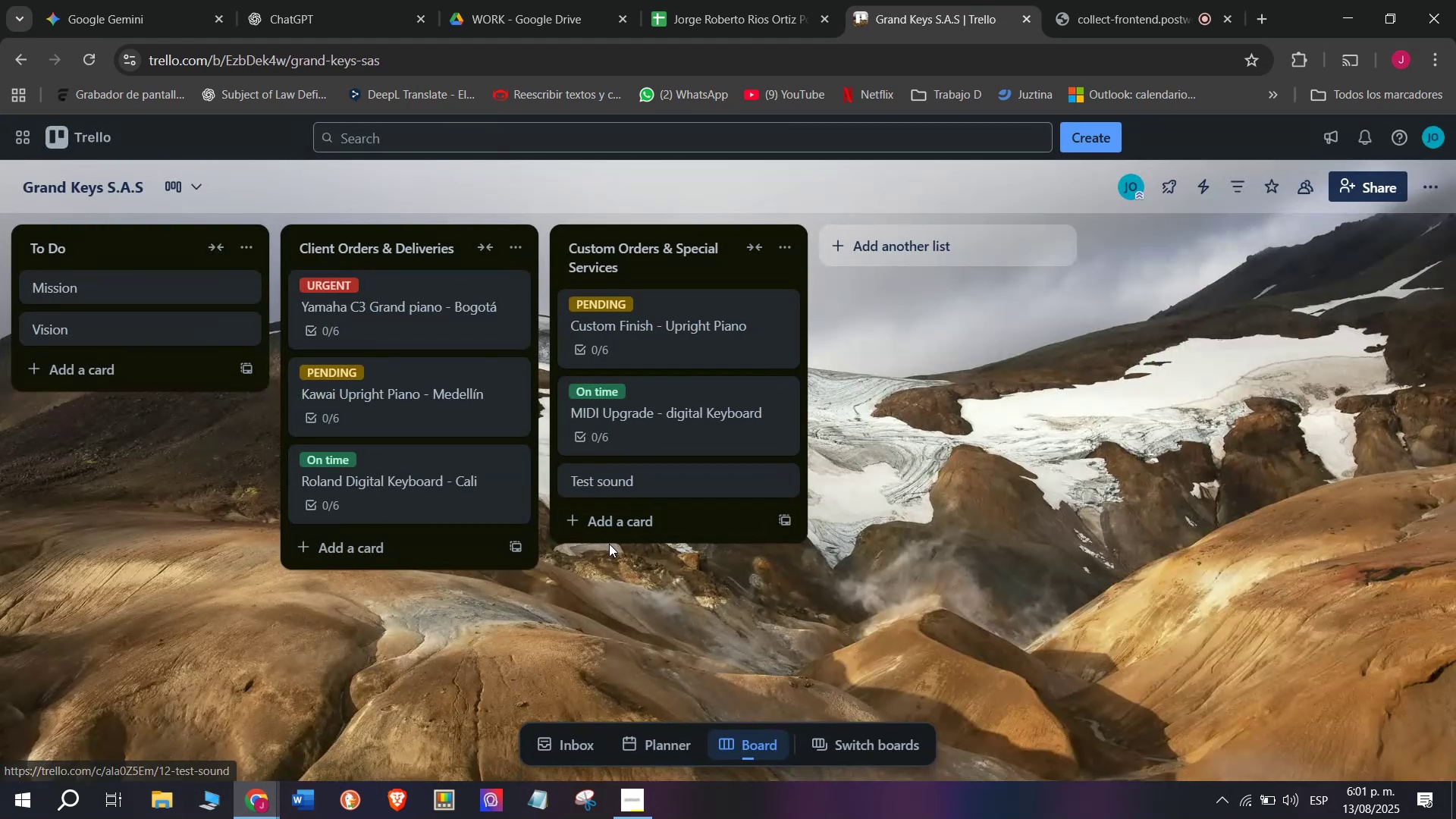 
left_click([612, 519])
 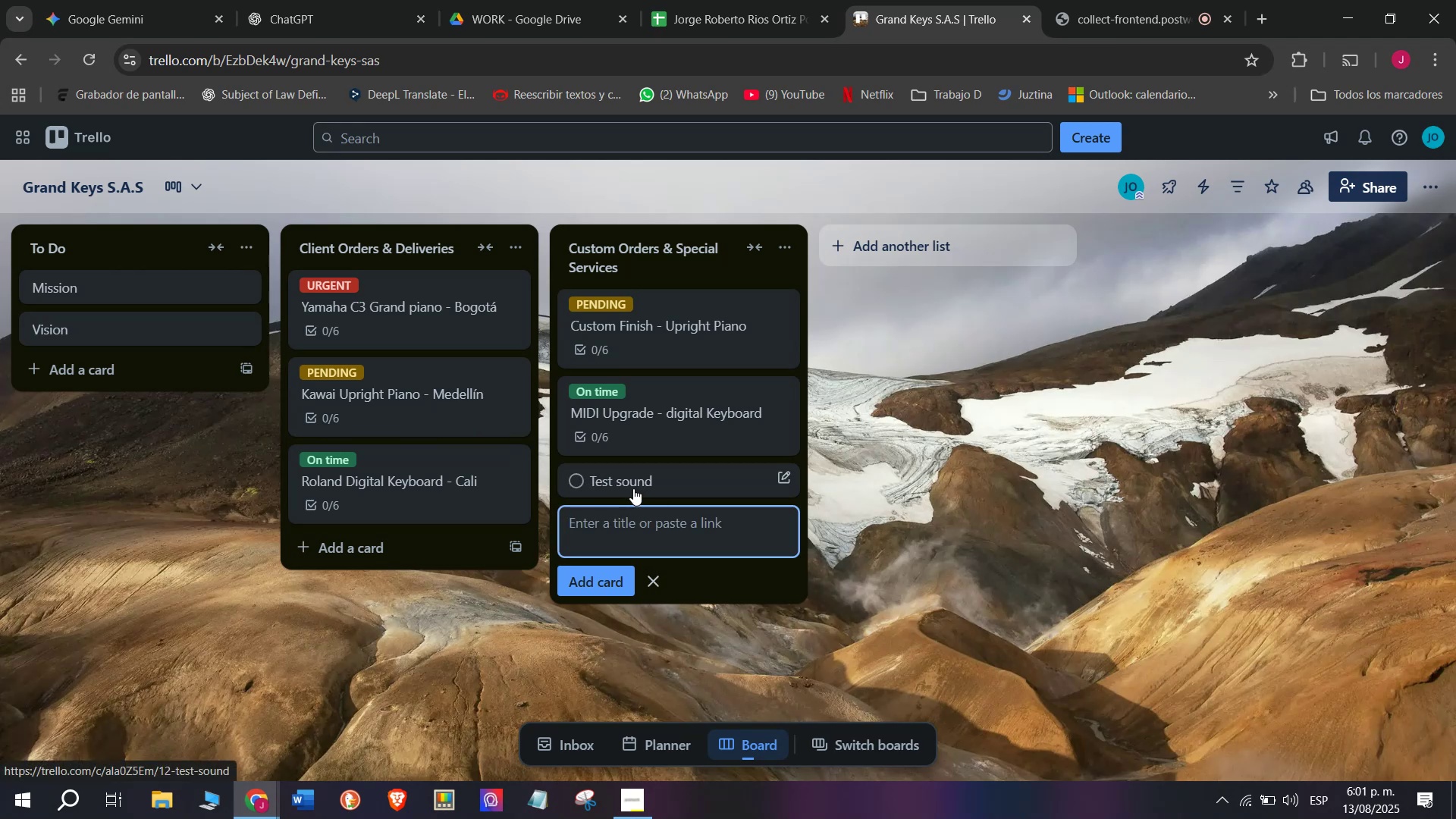 
wait(12.35)
 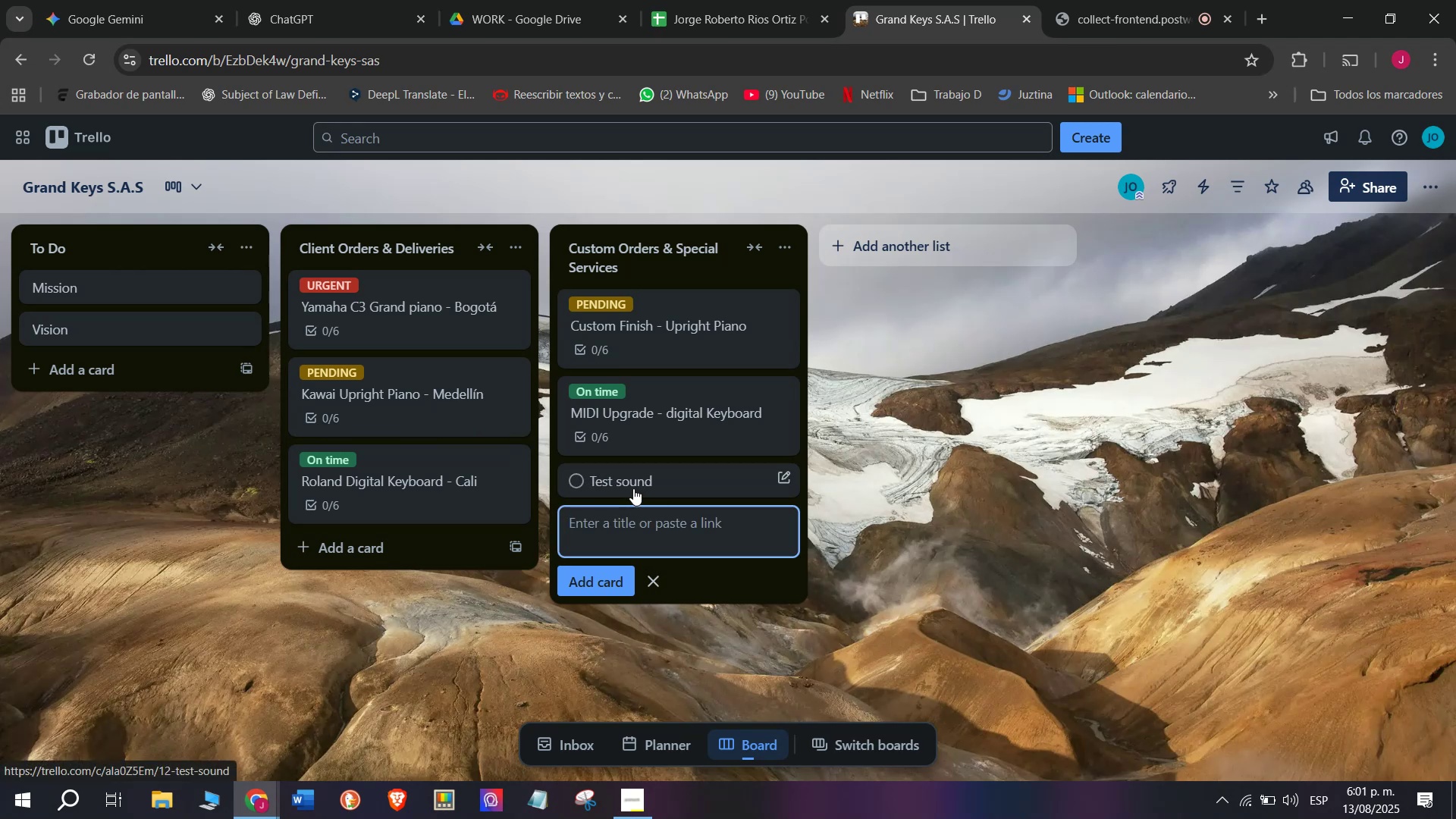 
left_click([352, 263])
 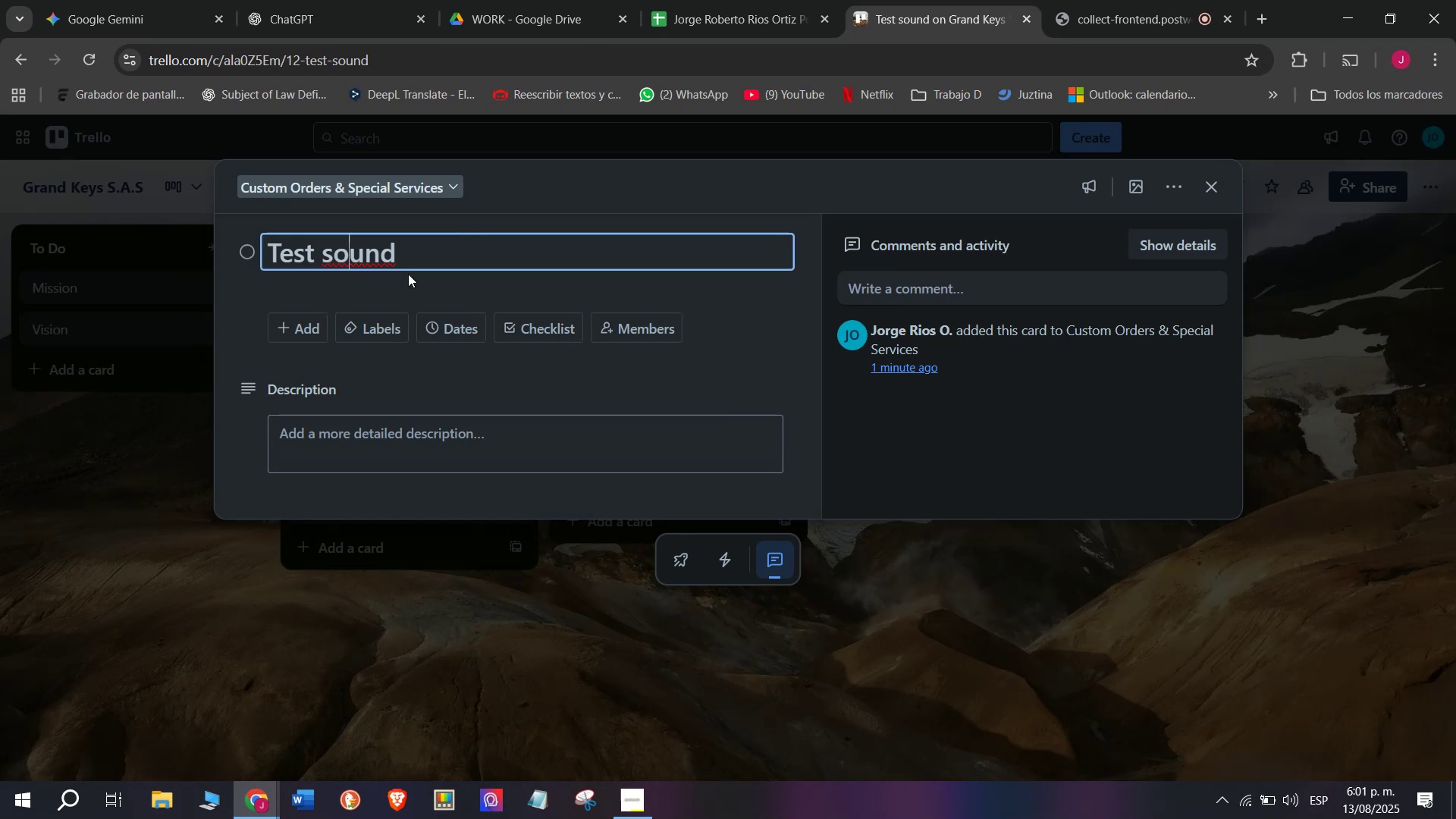 
left_click_drag(start_coordinate=[408, 259], to_coordinate=[205, 234])
 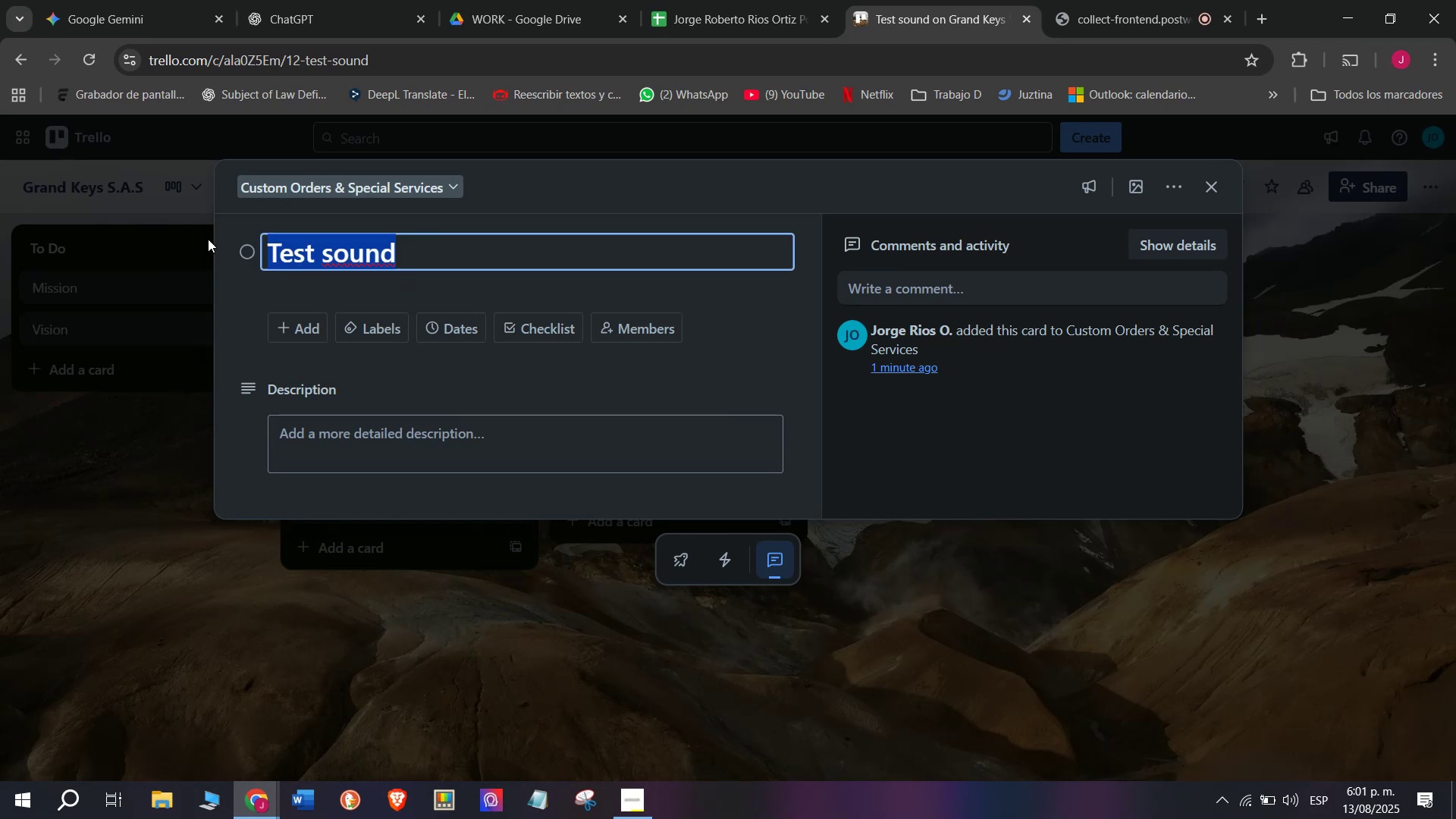 
wait(11.42)
 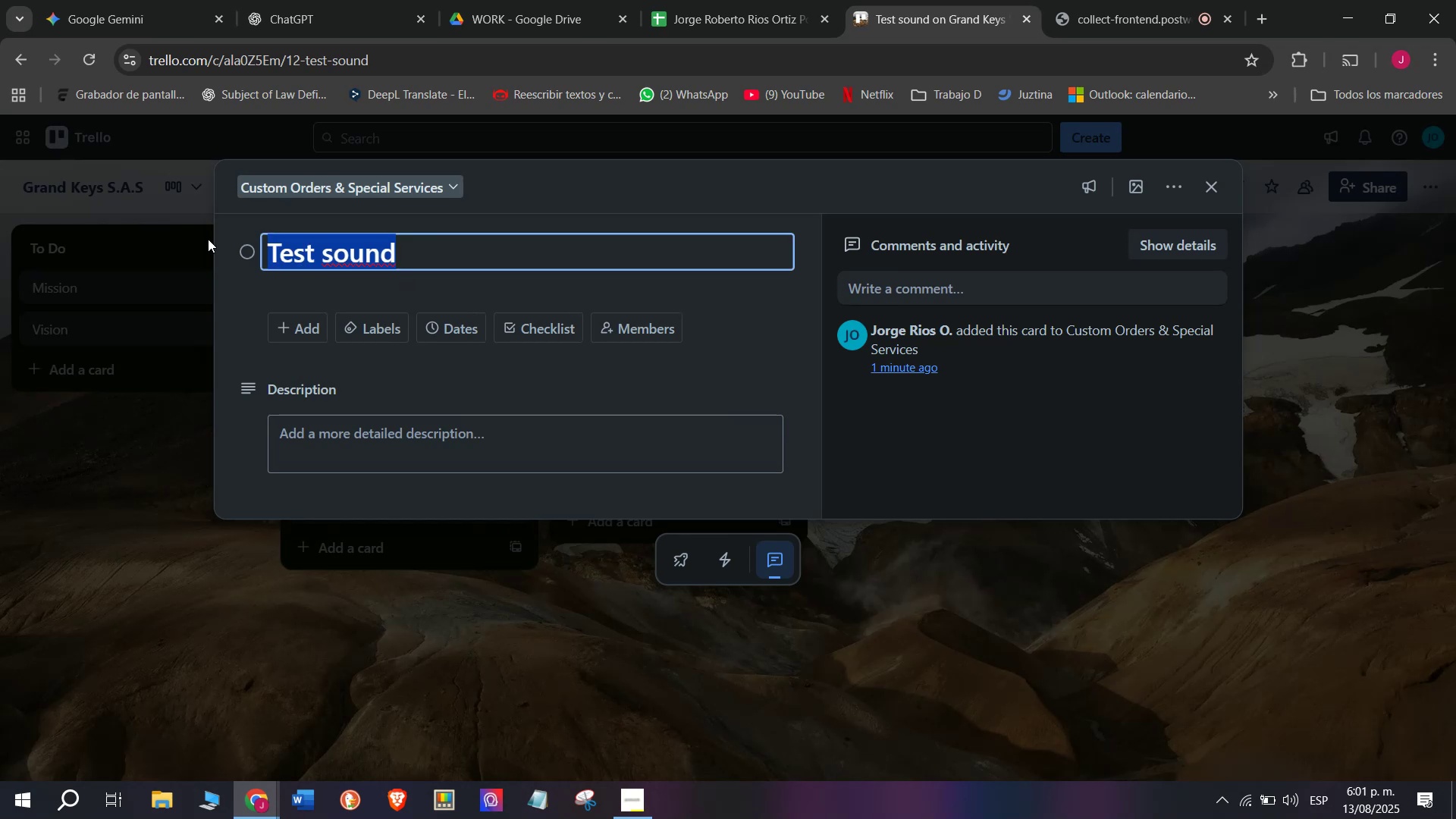 
type(Comple)
 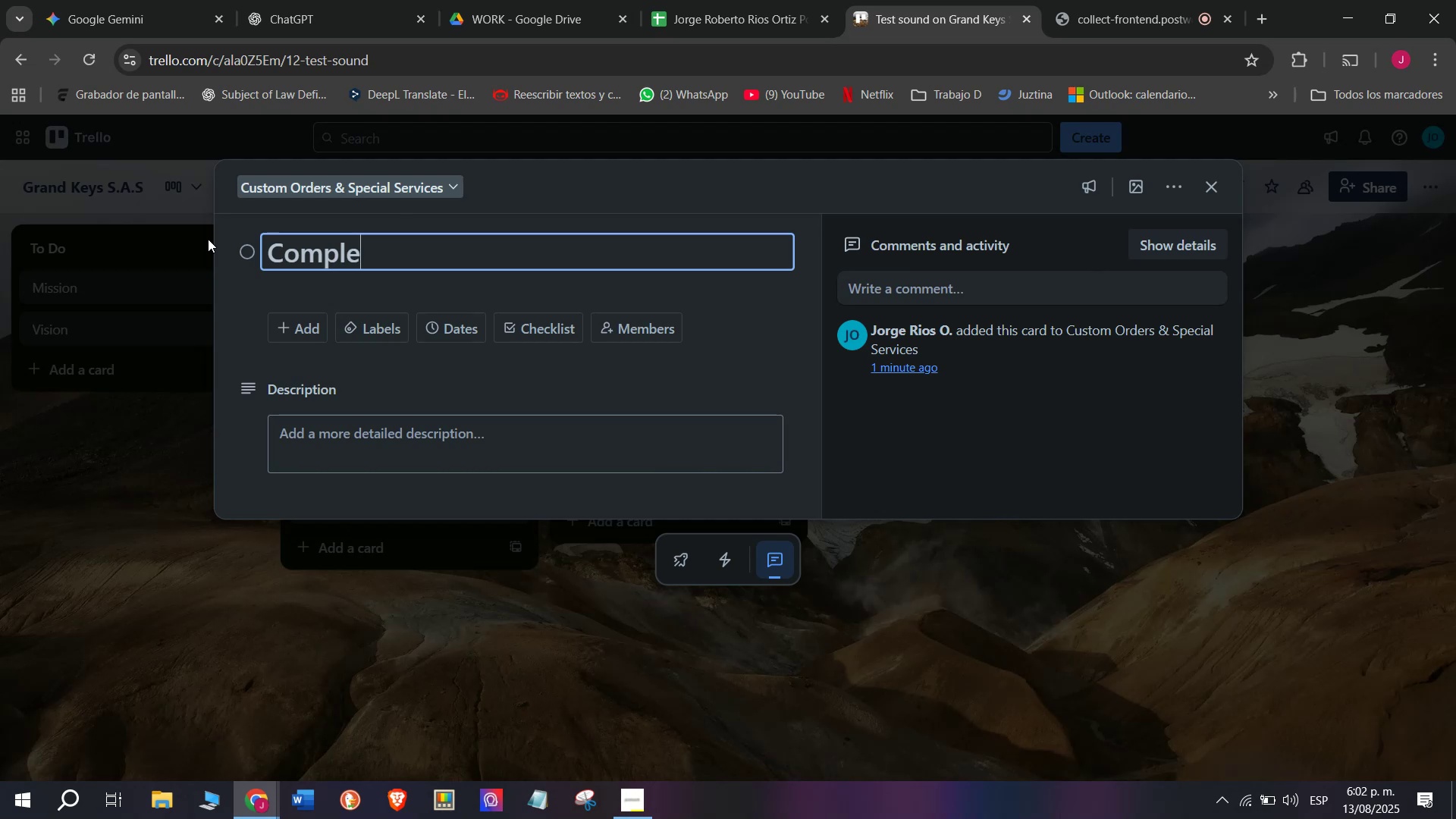 
type(te )
 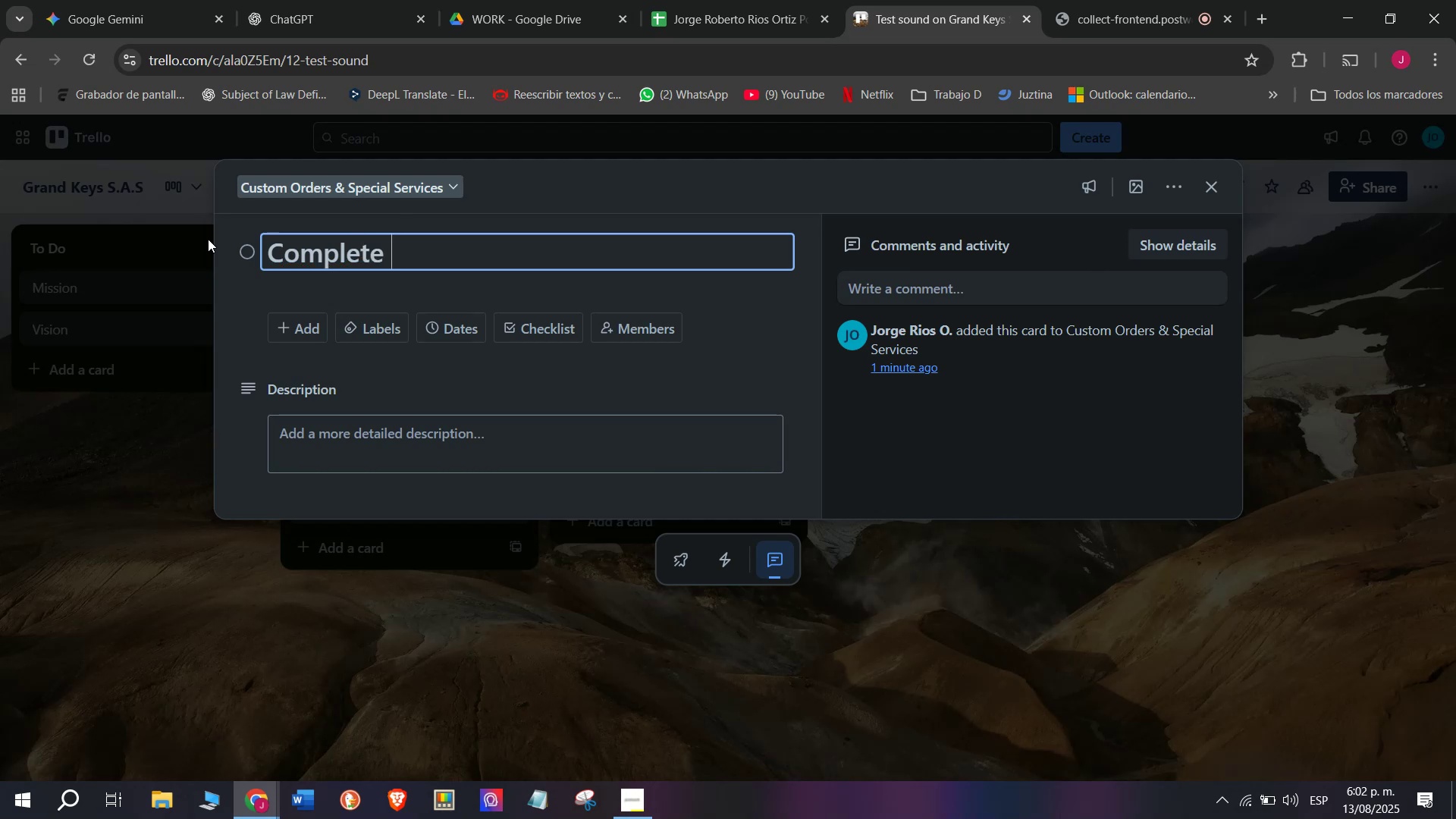 
type(restoration )
 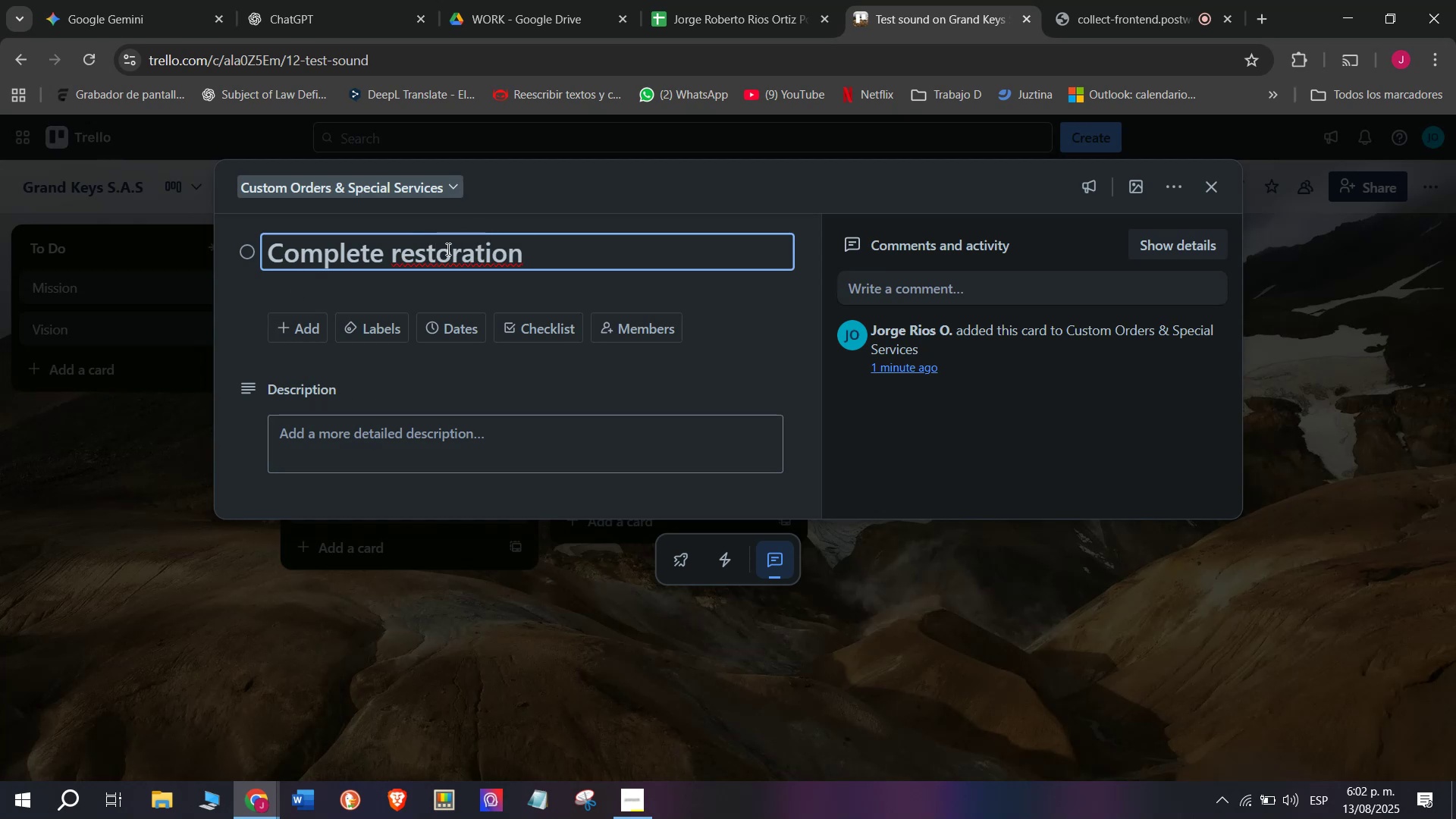 
wait(5.63)
 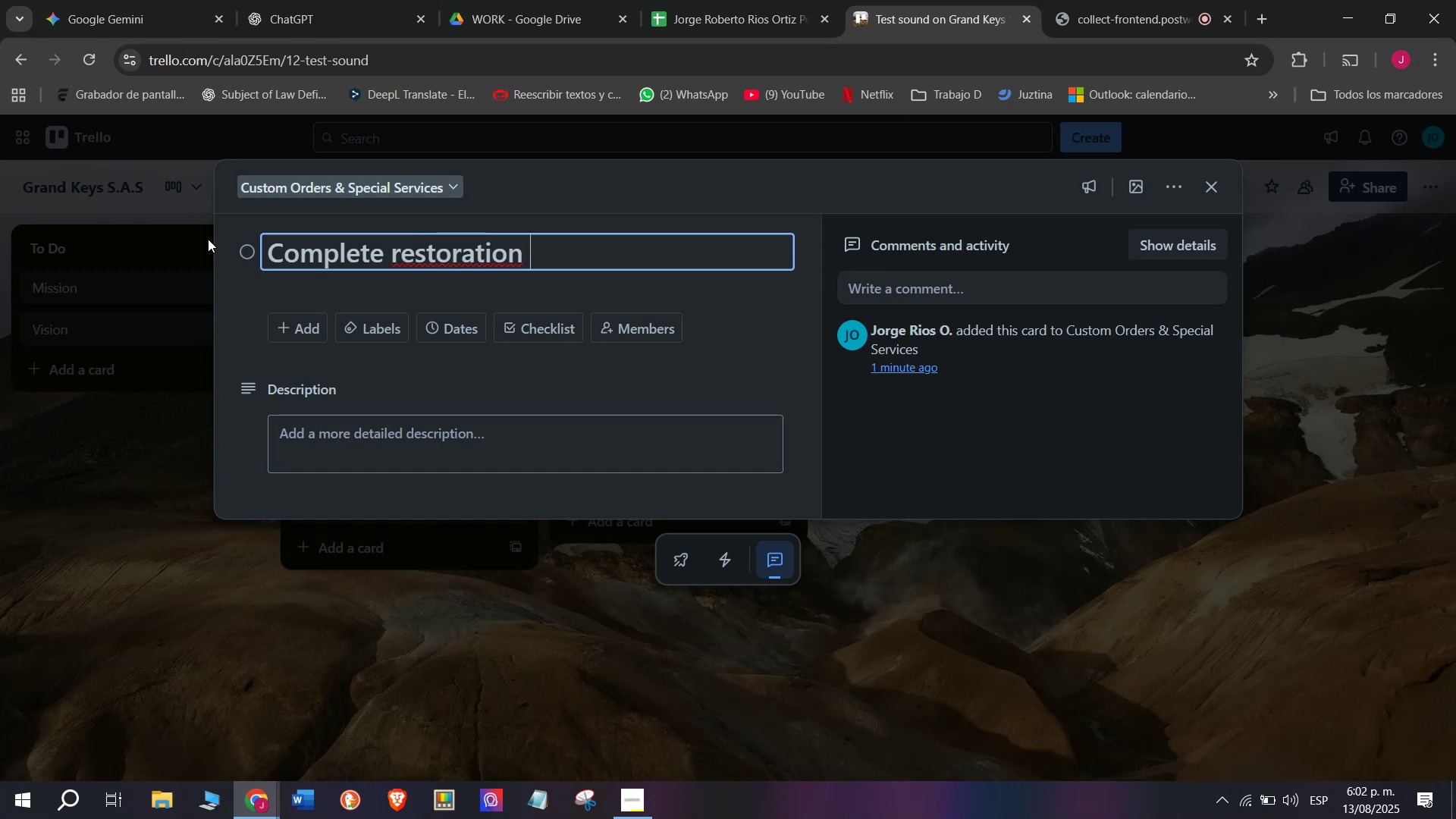 
key(Backspace)
 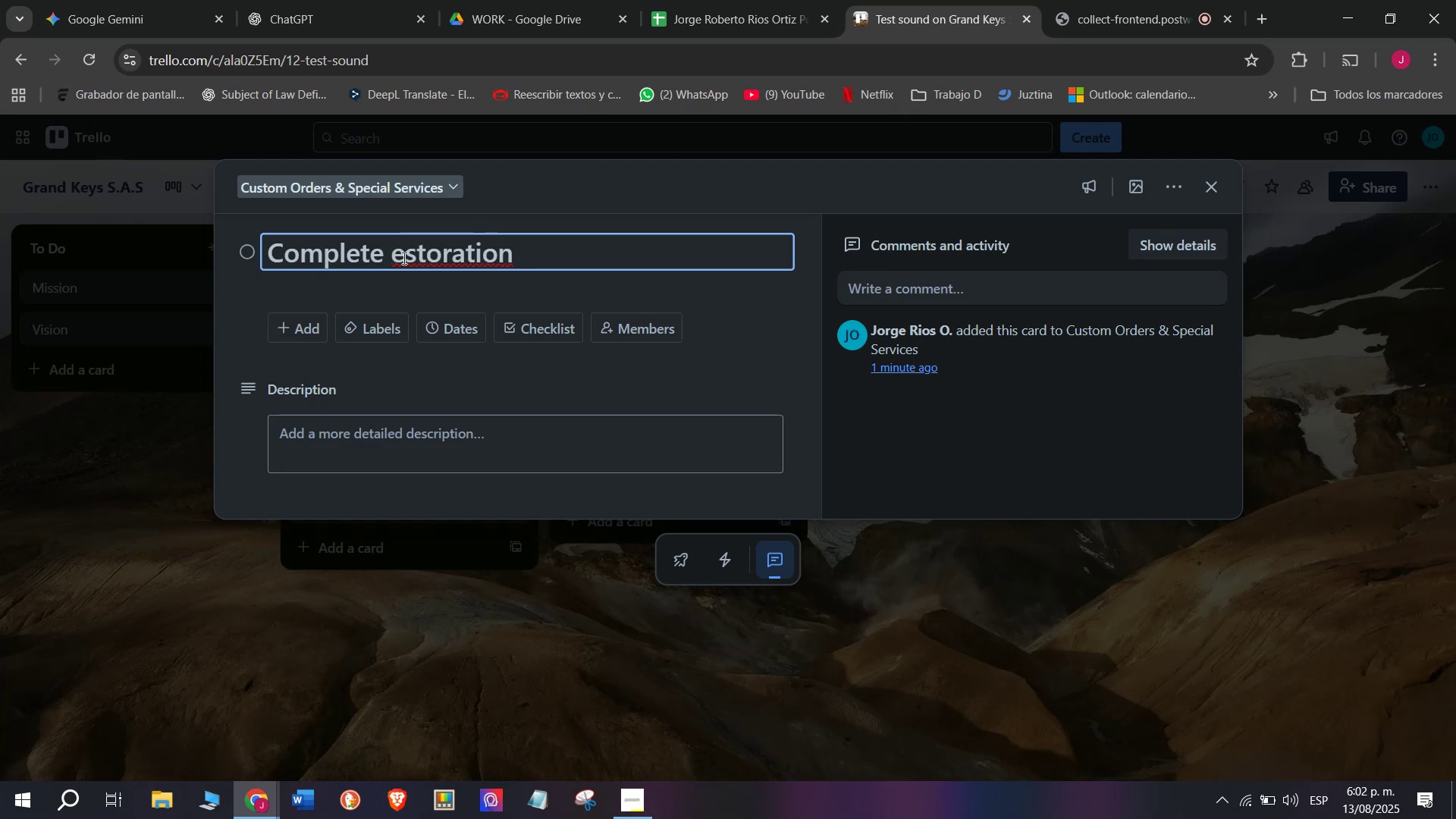 
key(Shift+R)
 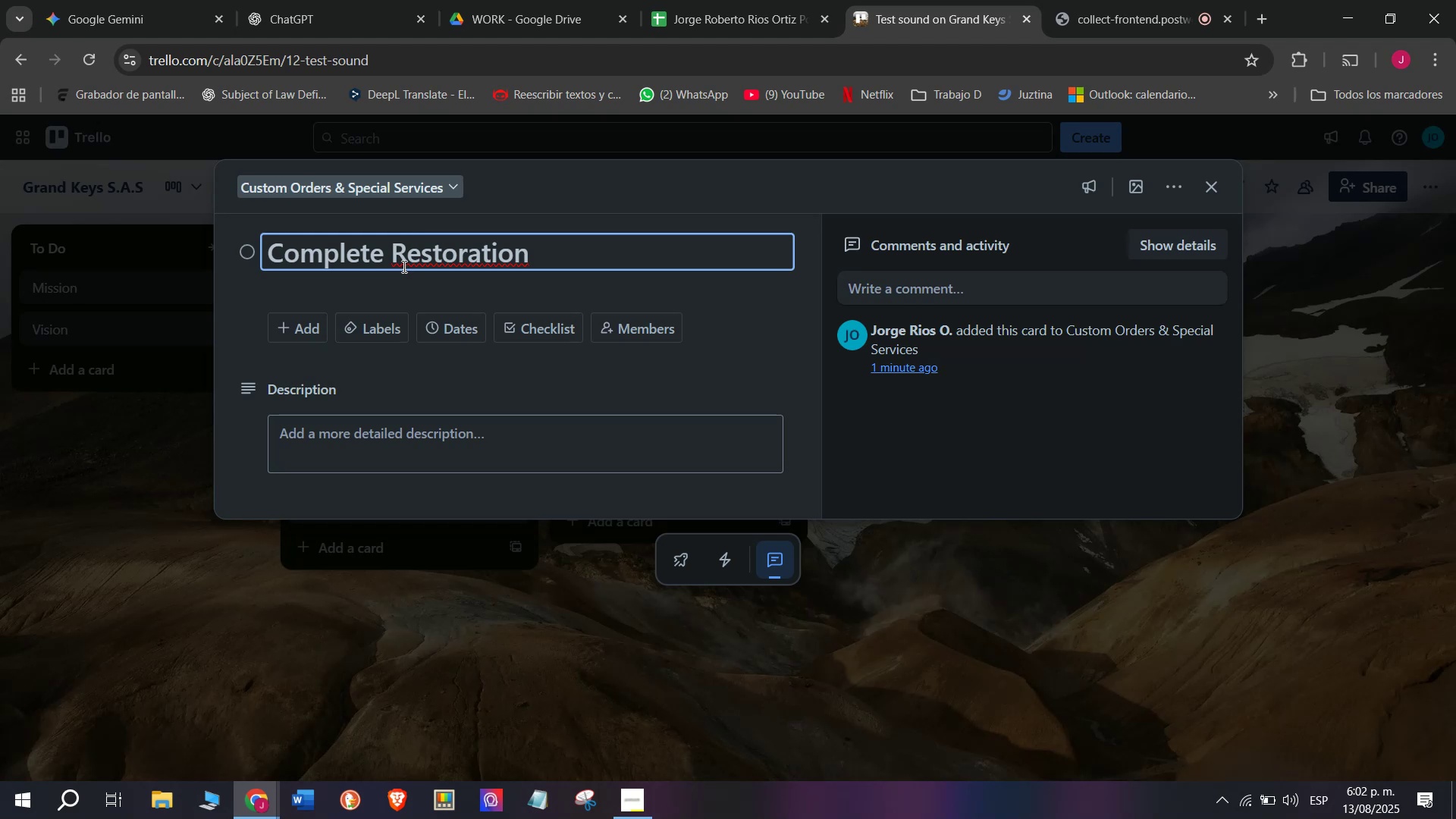 
wait(6.44)
 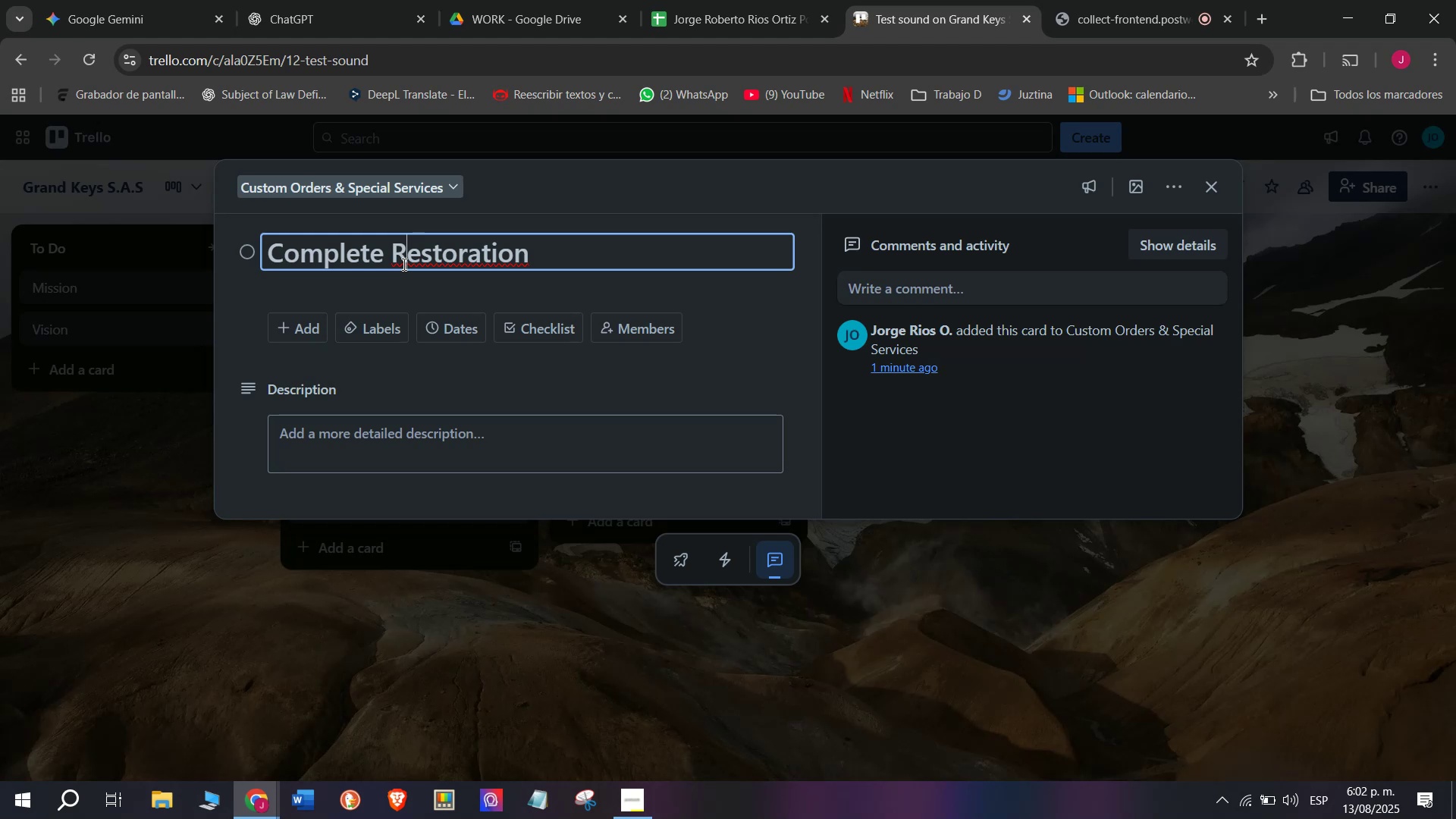 
key(Space)
 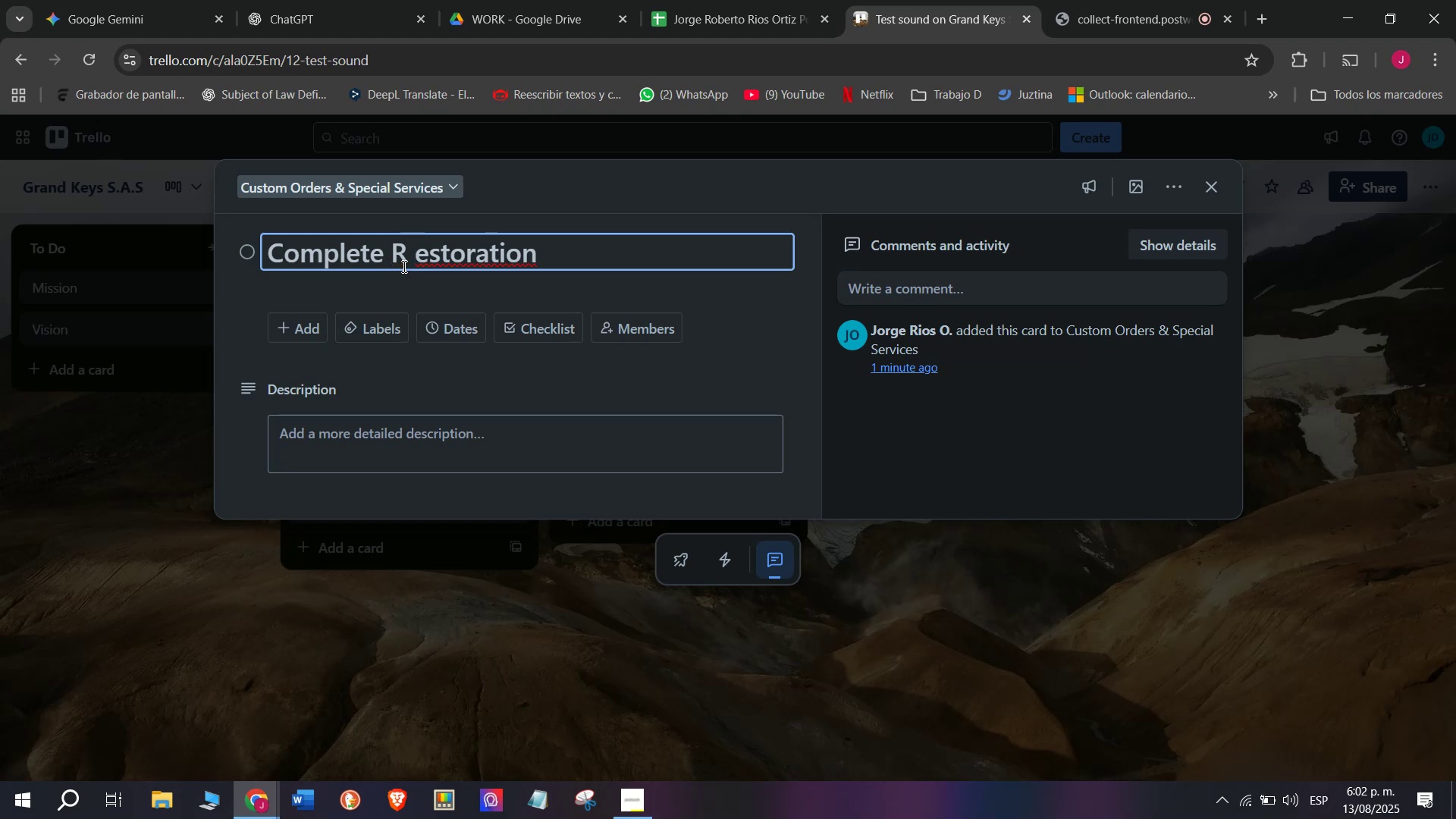 
key(Backspace)
 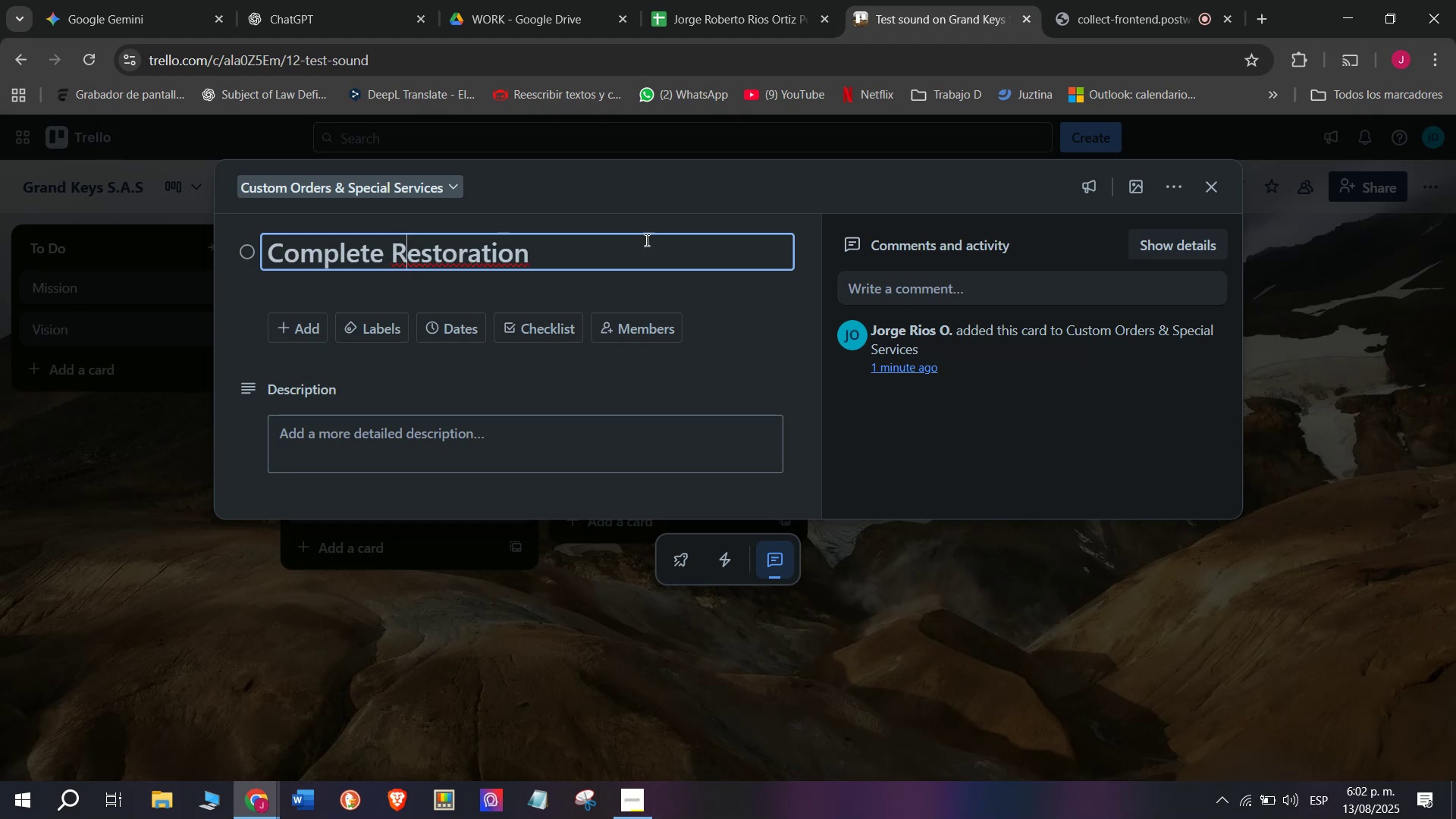 
left_click([630, 245])
 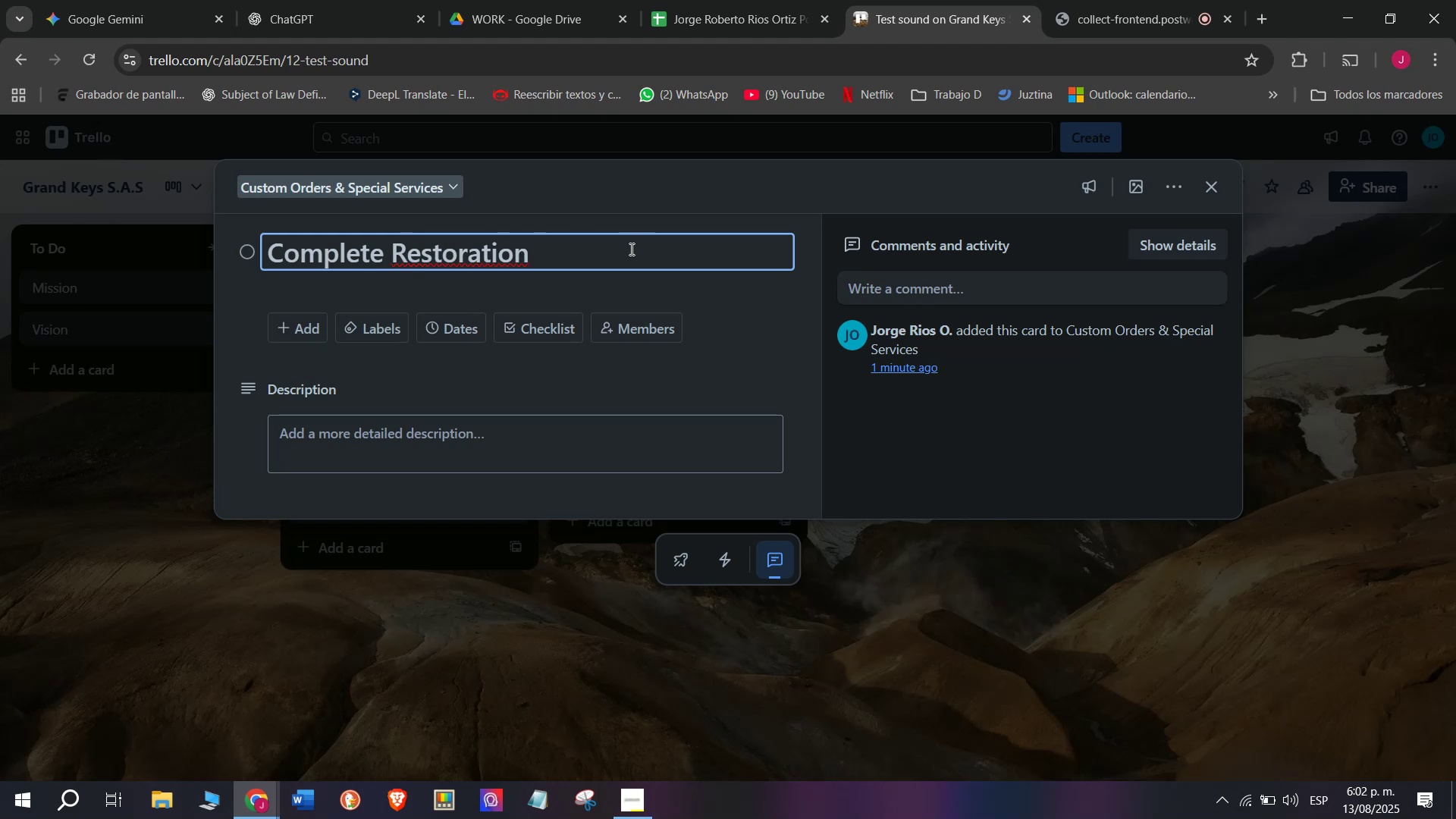 
type(- Antique )
 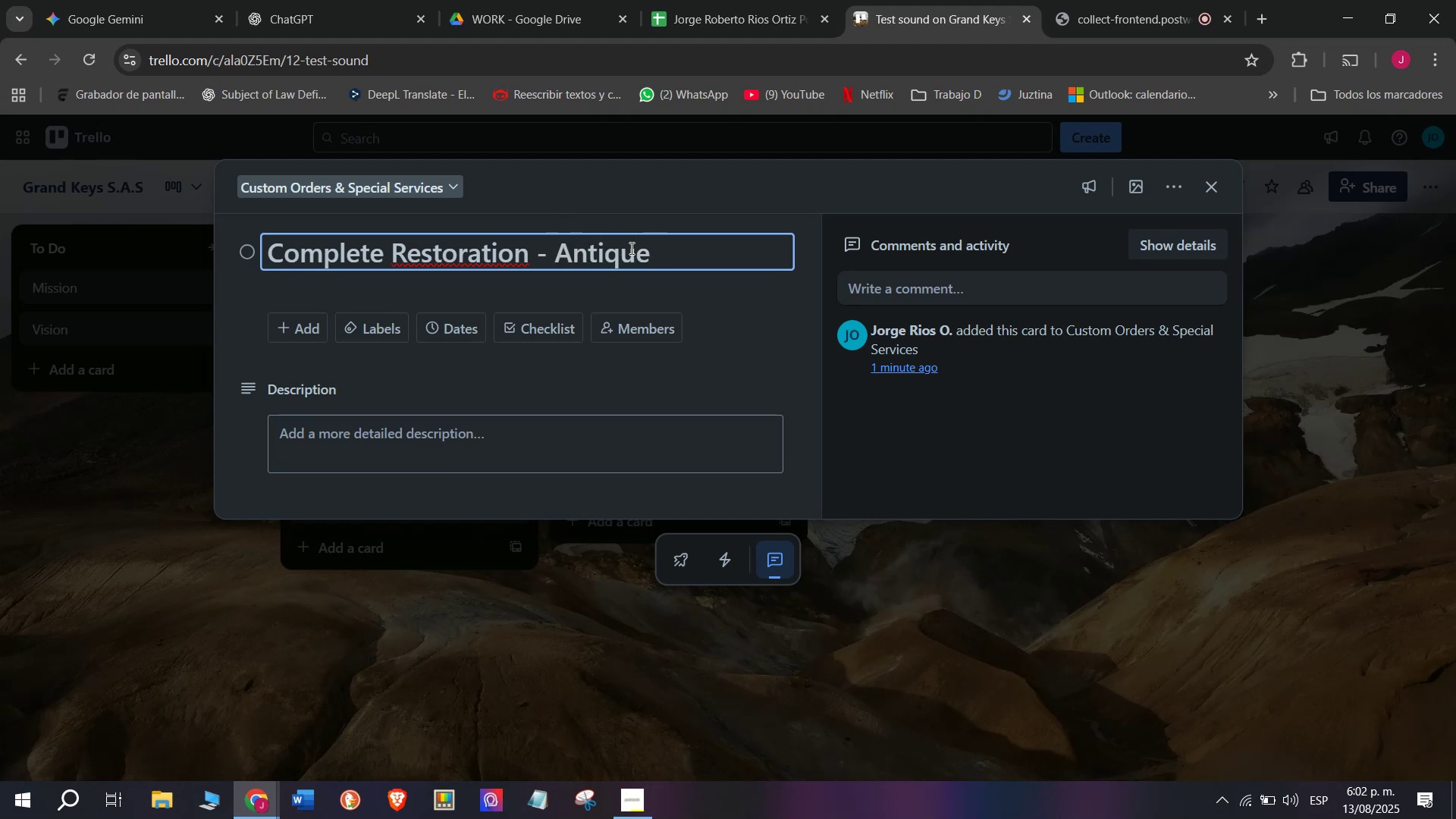 
hold_key(key=ShiftLeft, duration=1.52)
 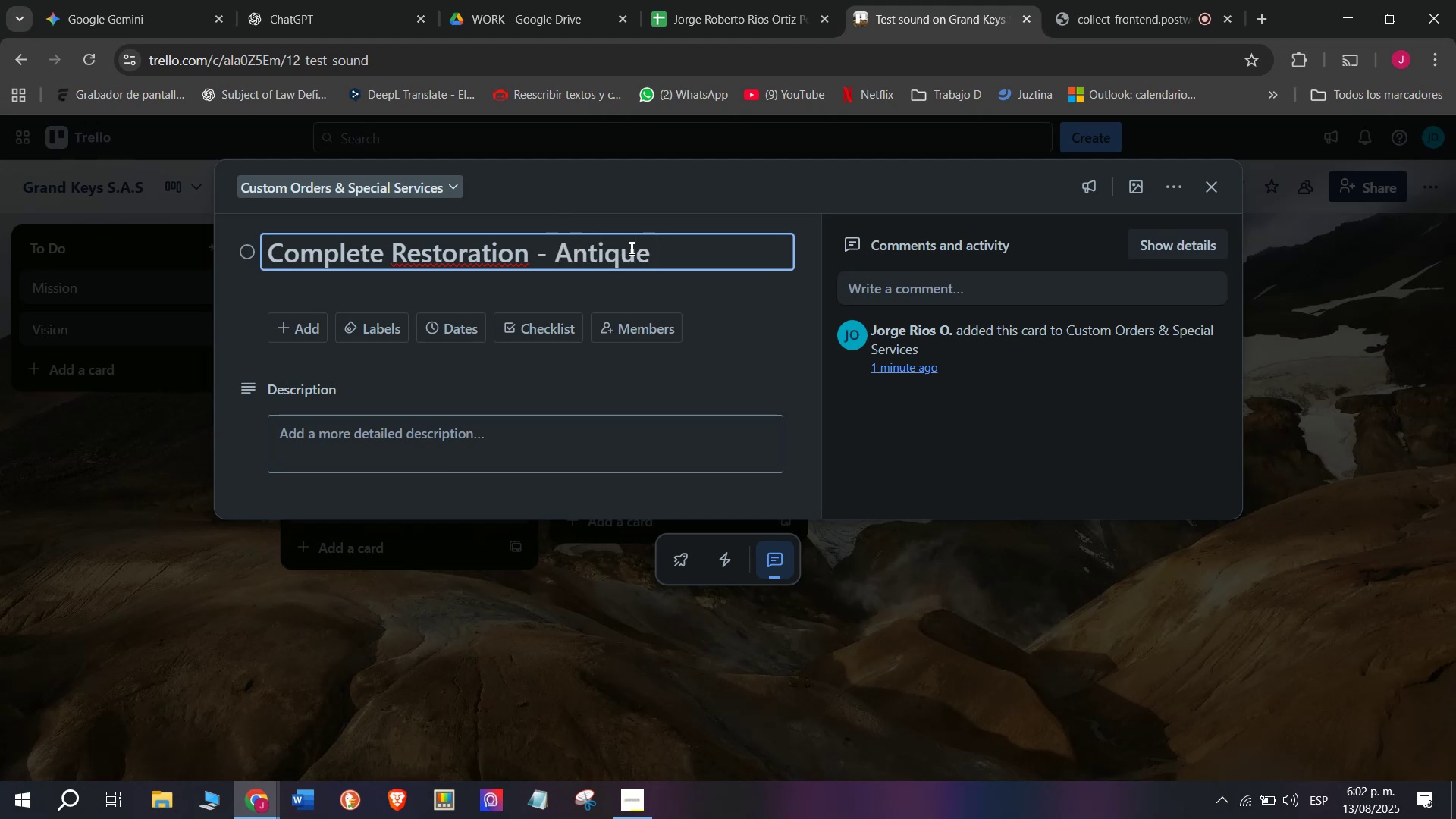 
type(Piano)
 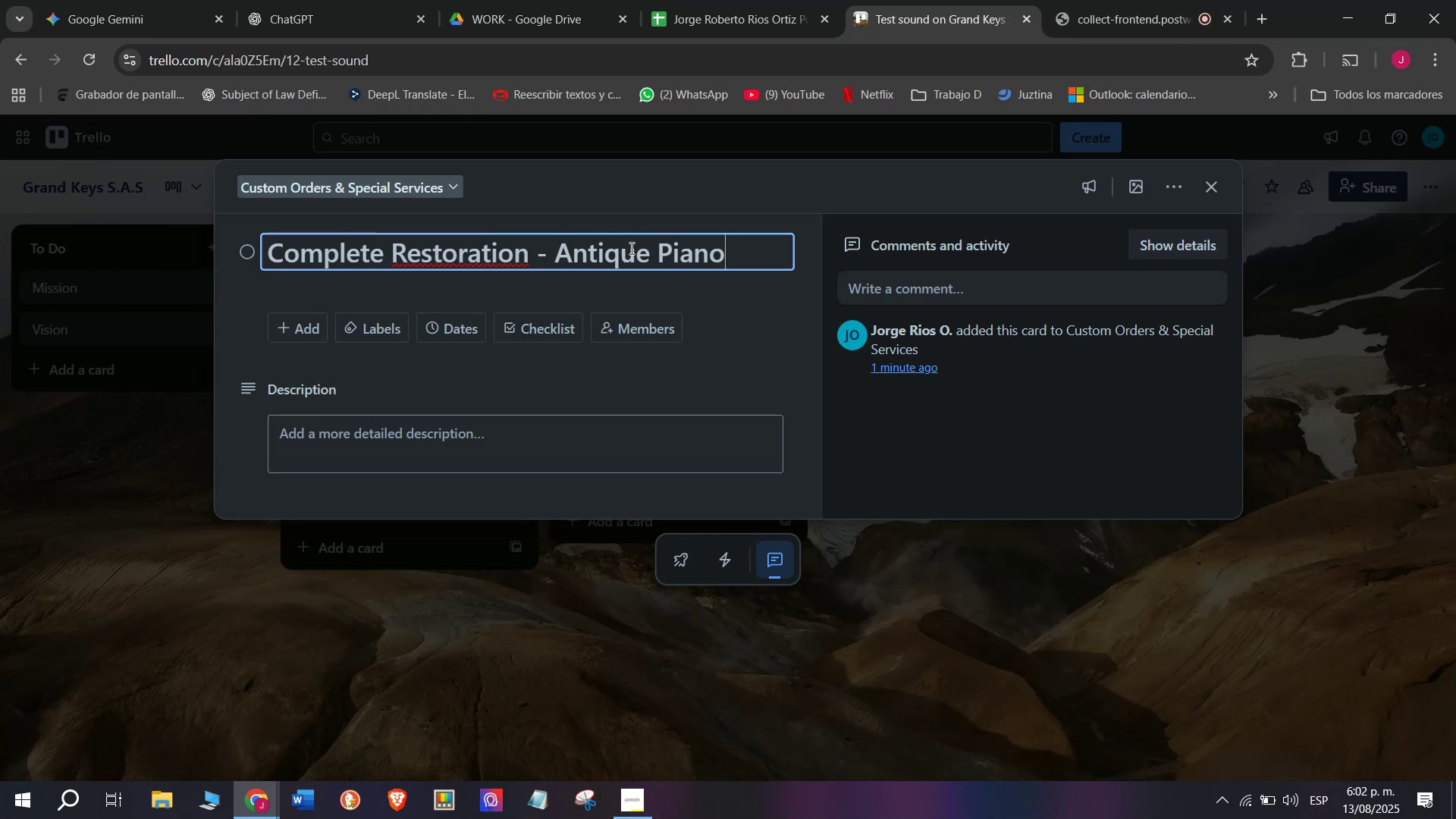 
left_click([459, 435])
 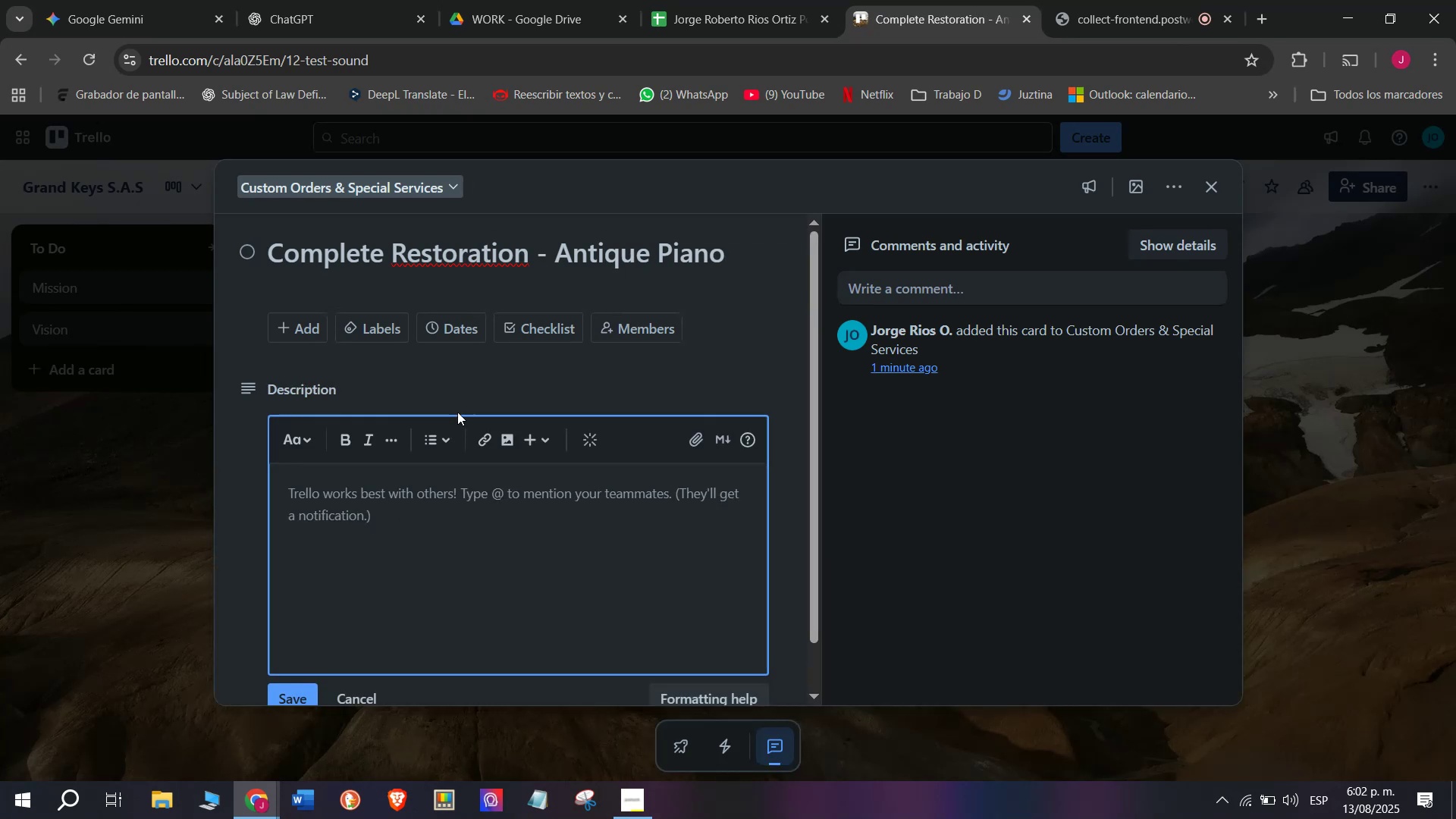 
left_click([448, 368])
 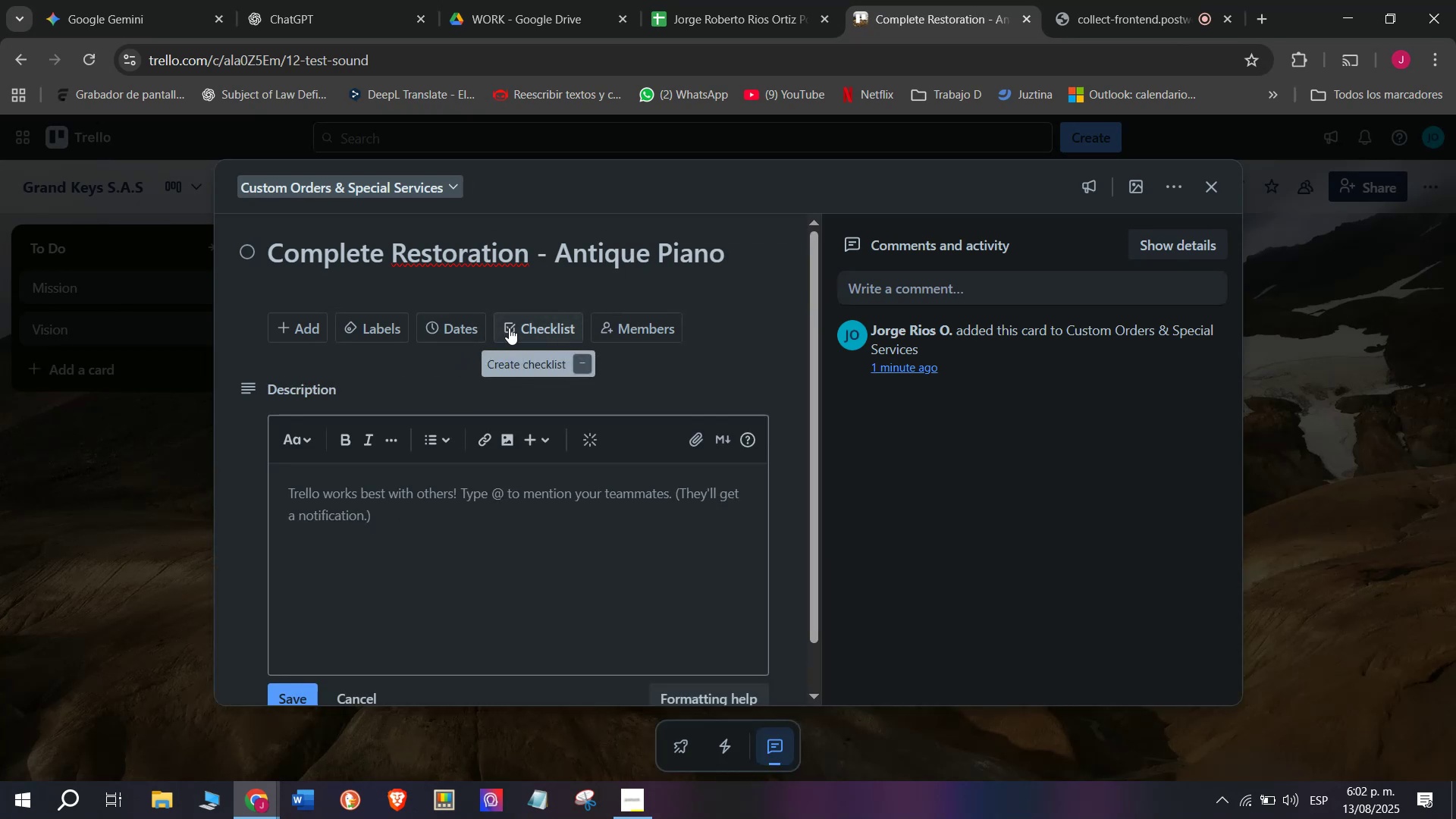 
left_click([513, 326])
 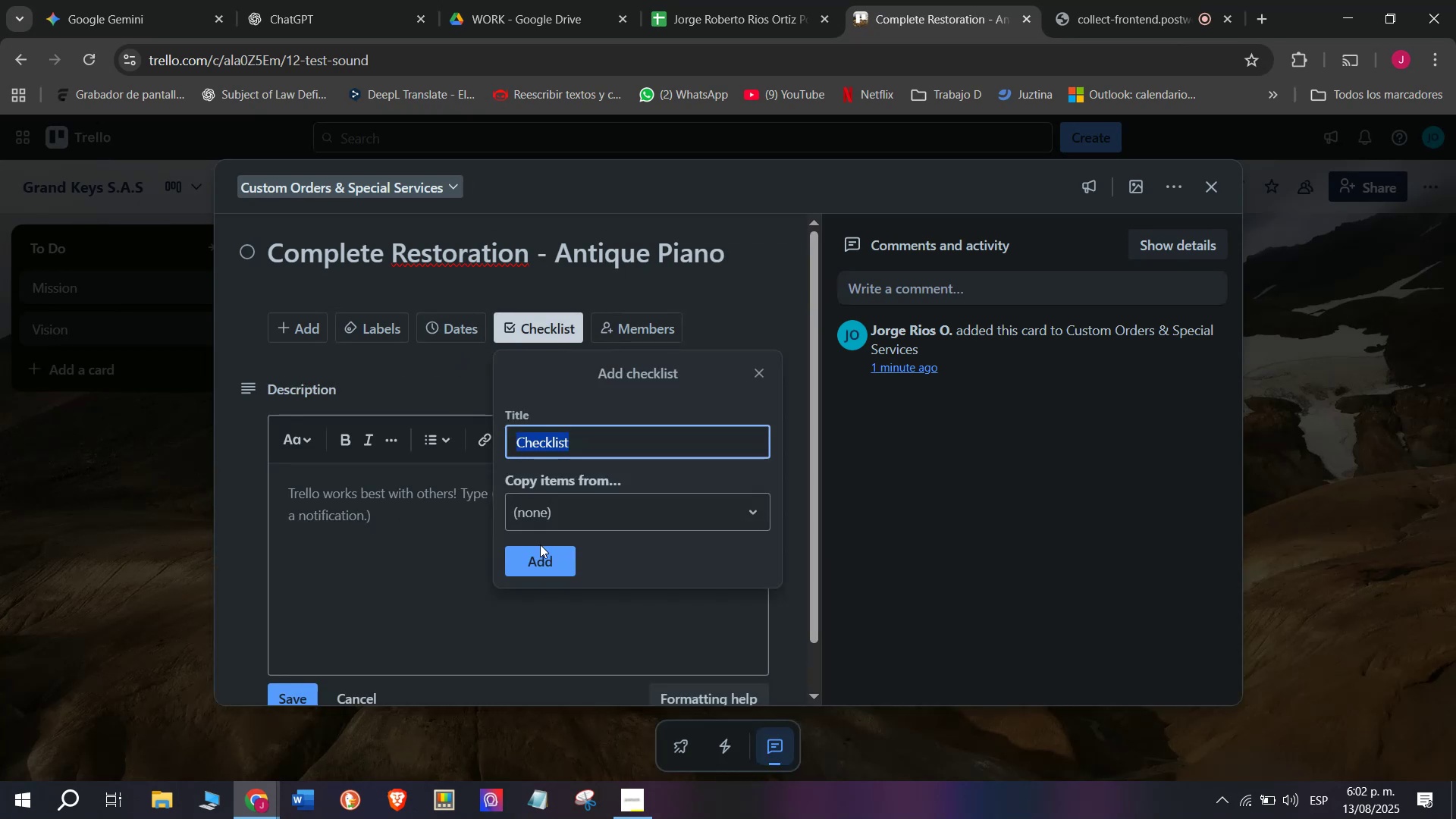 
left_click([539, 571])
 